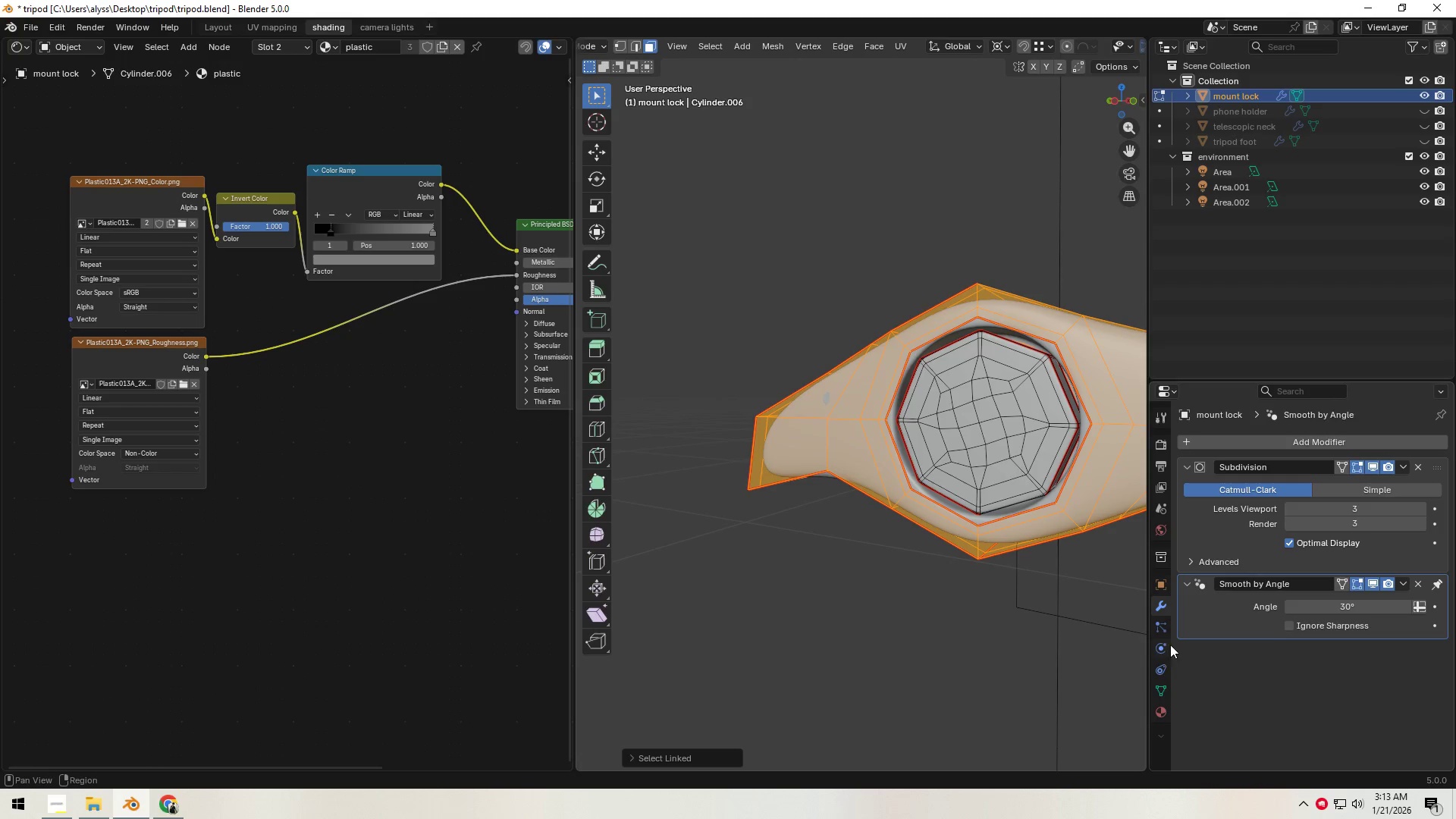 
left_click([1159, 712])
 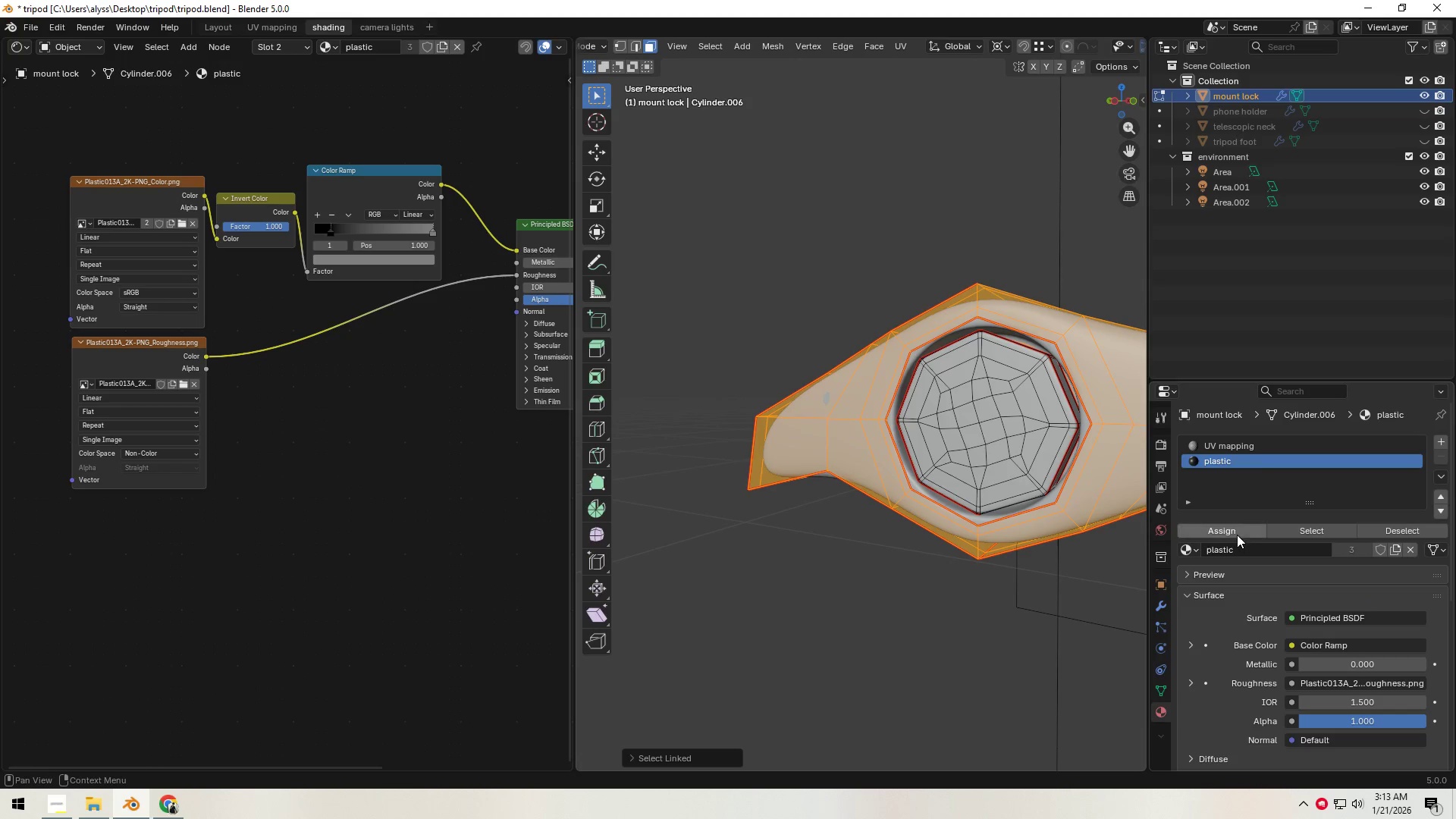 
left_click([1235, 533])
 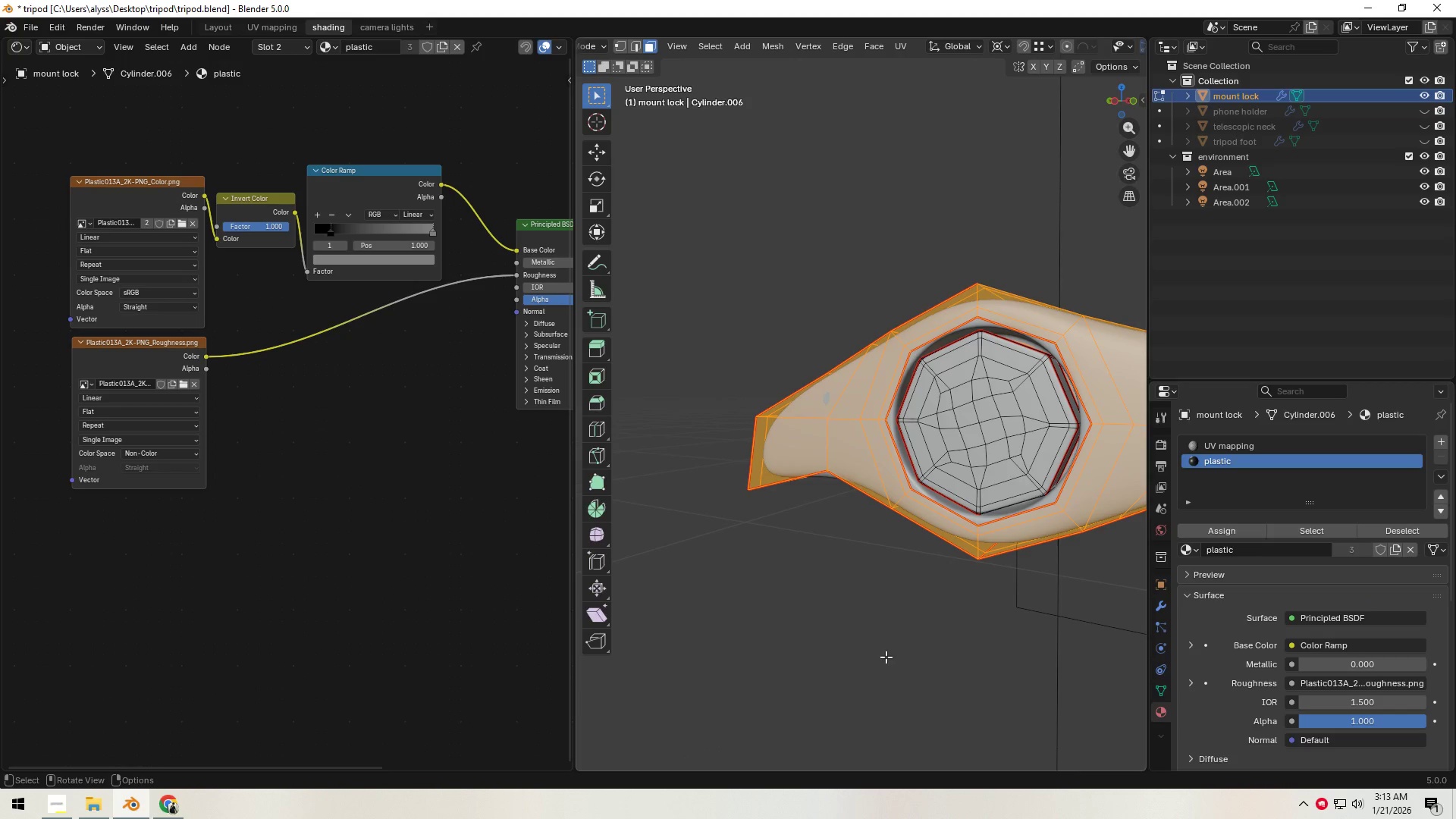 
left_click([887, 656])
 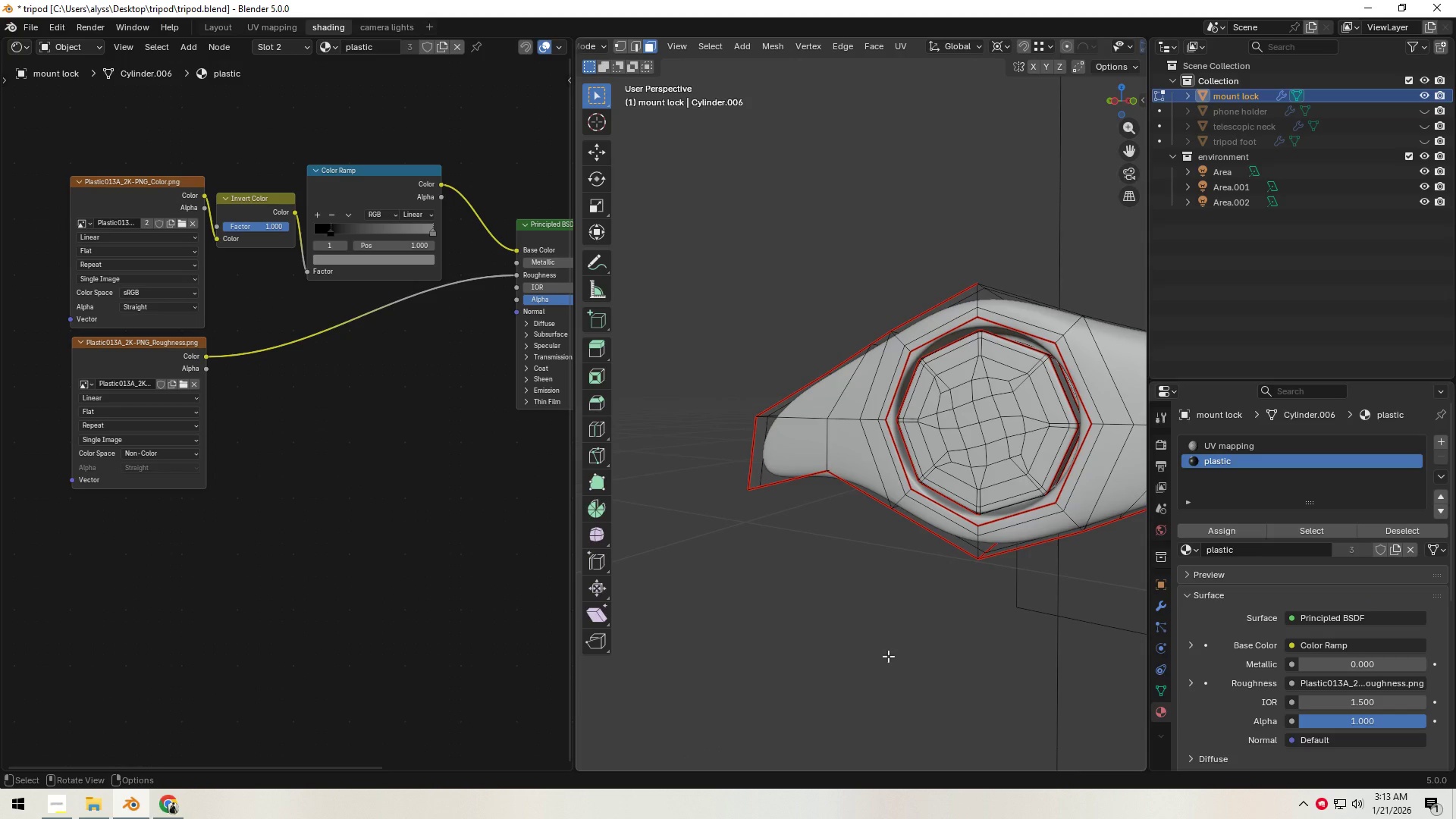 
key(Tab)
 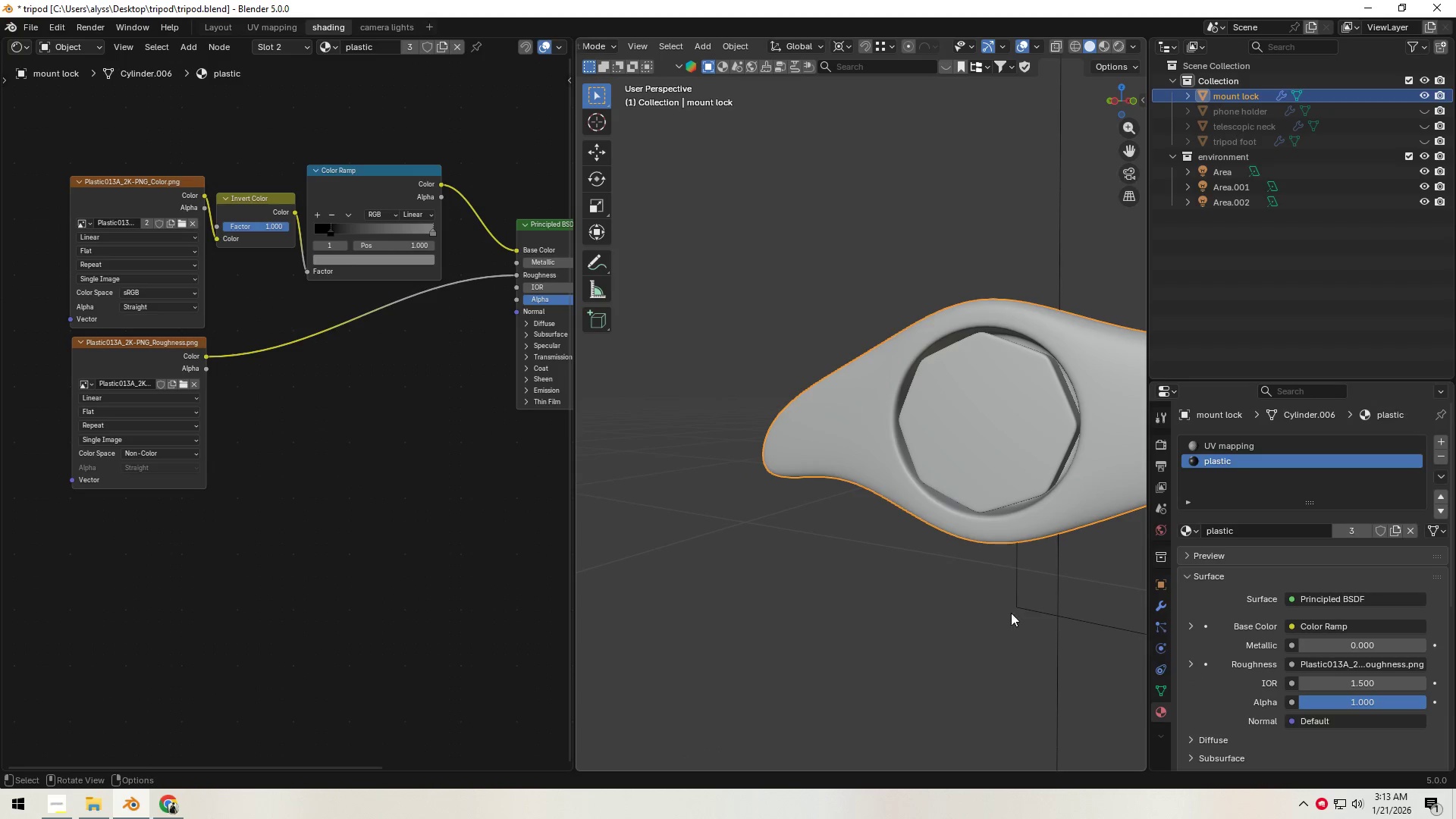 
left_click([1012, 613])
 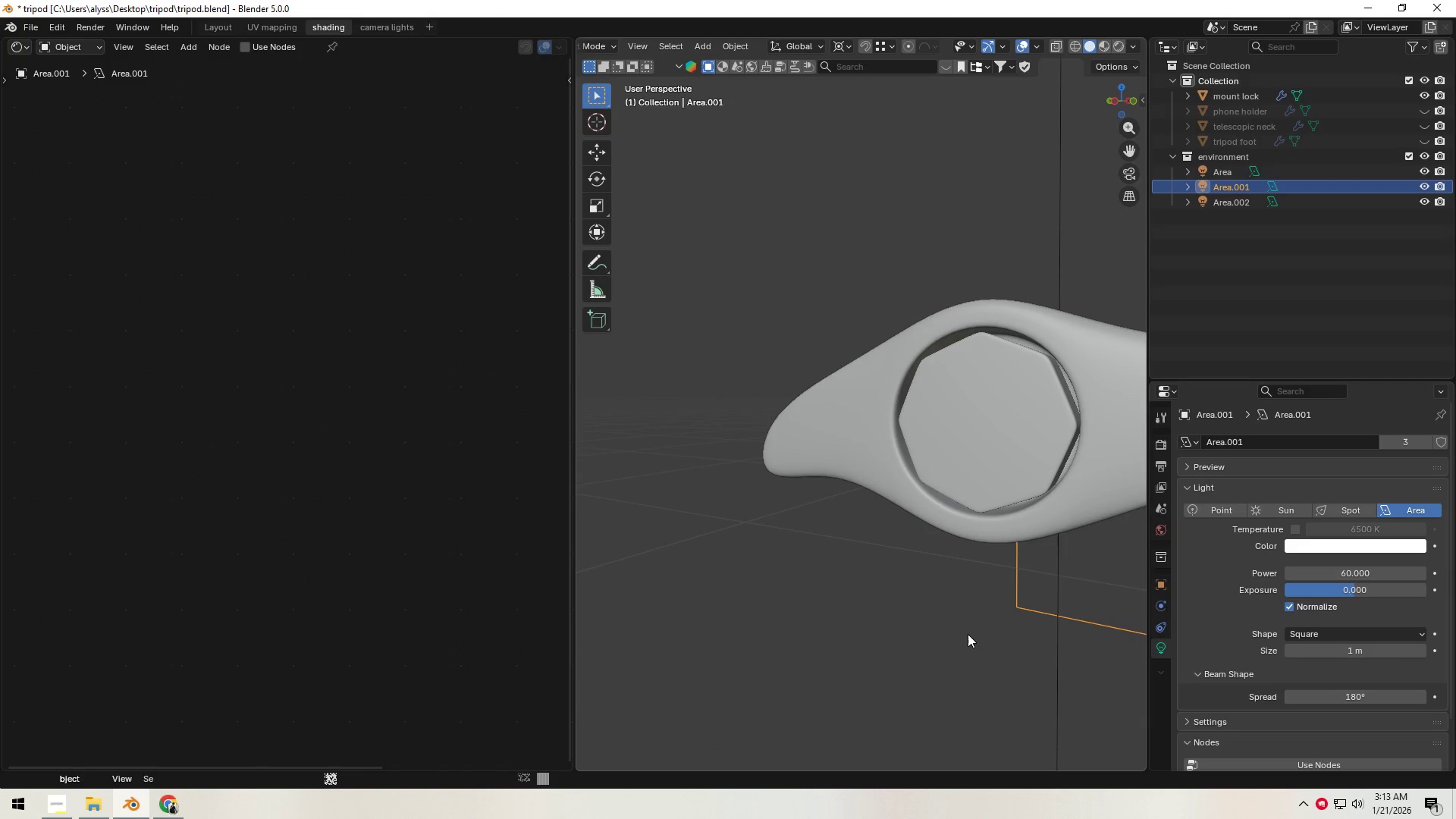 
left_click([899, 642])
 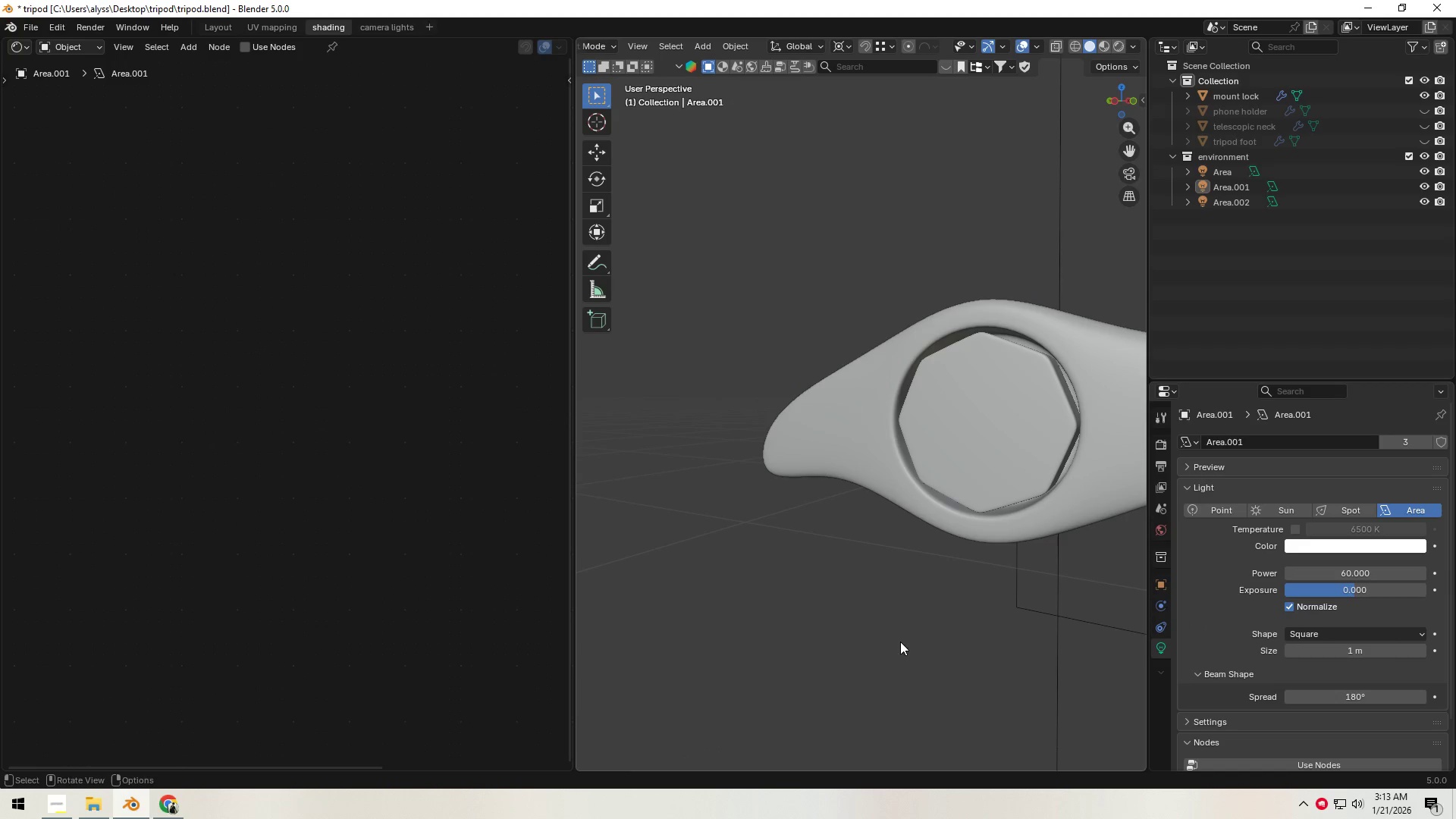 
key(Control+S)
 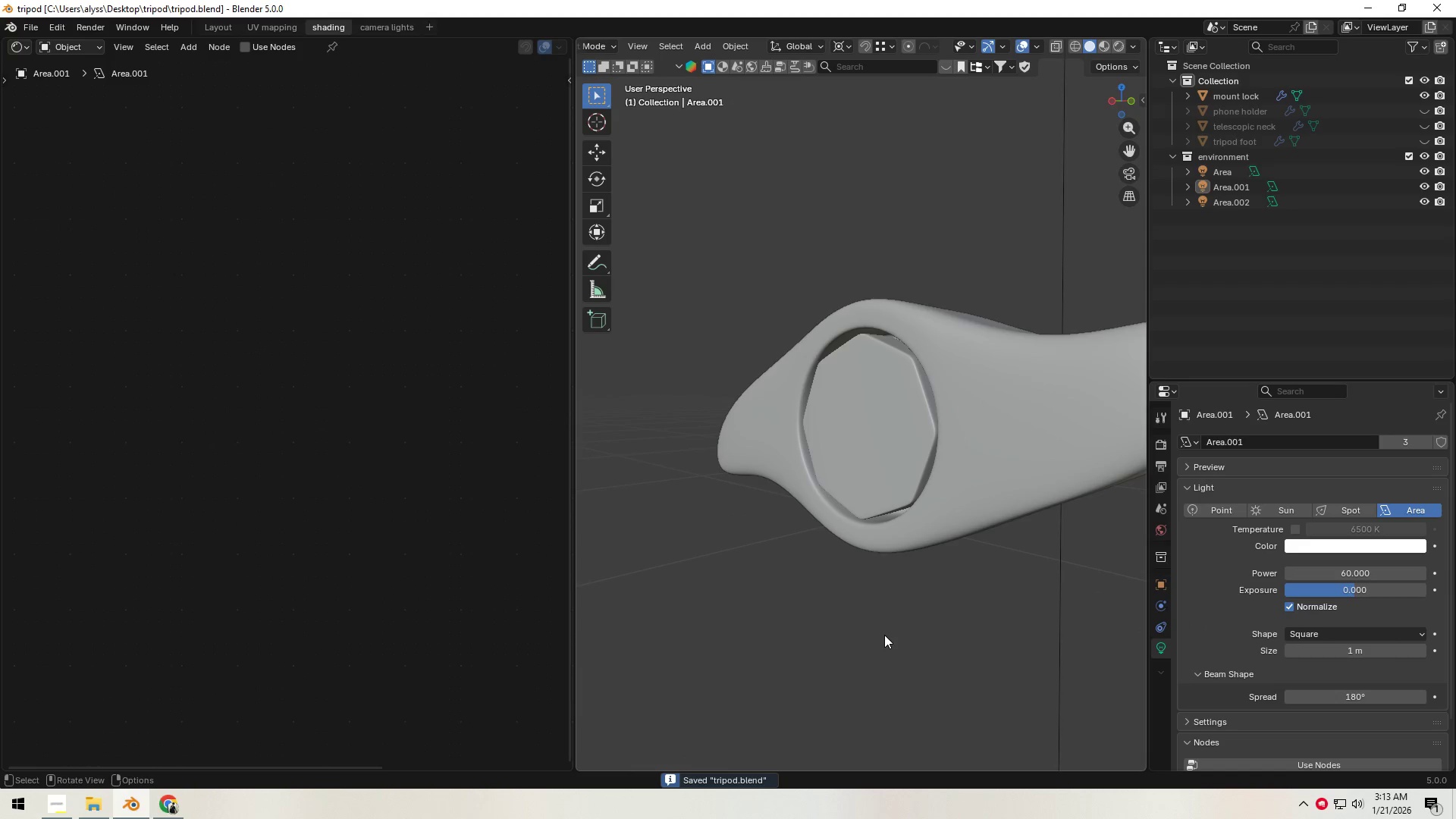 
scroll: coordinate [884, 634], scroll_direction: down, amount: 1.0
 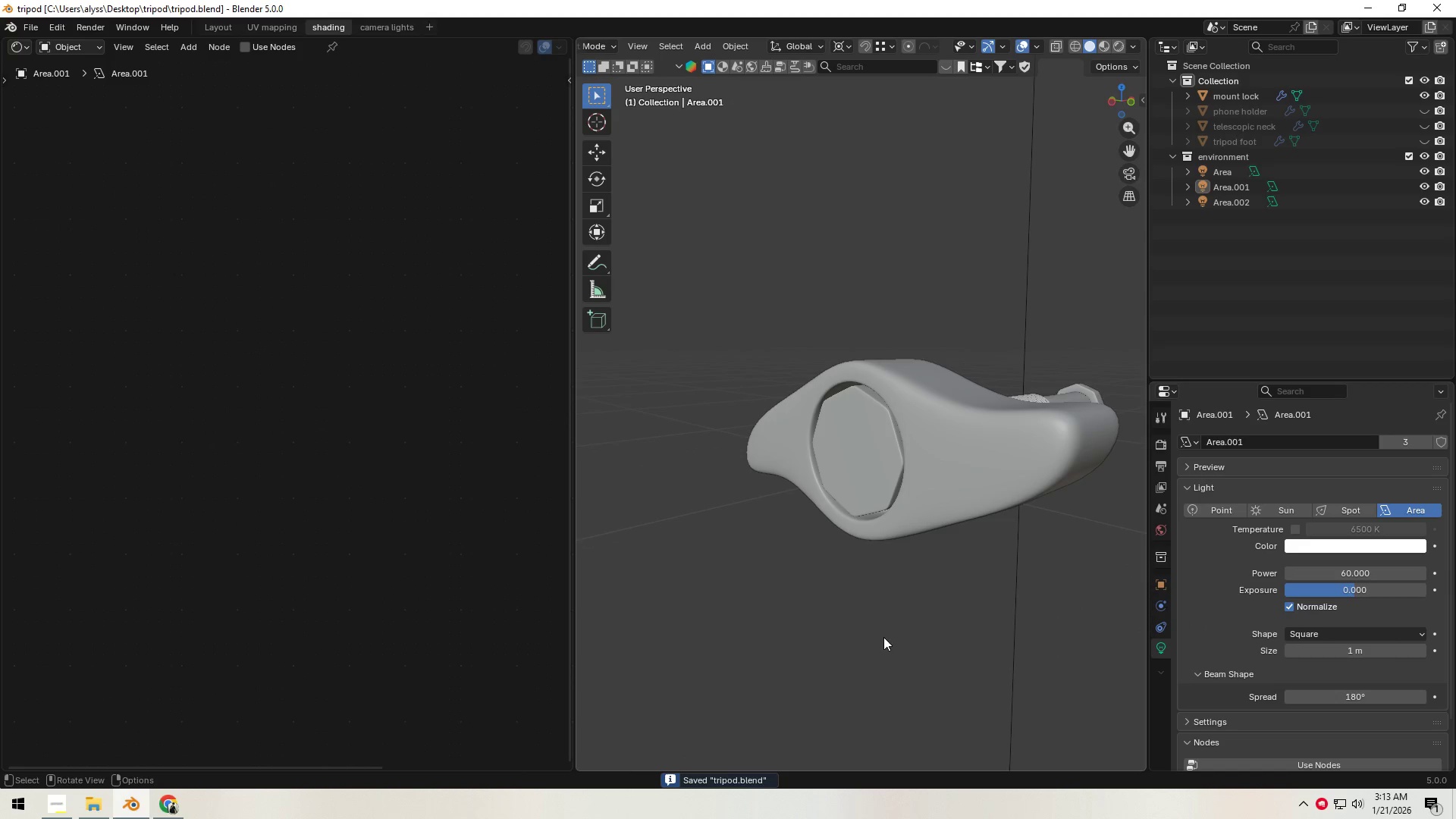 
key(Tab)
 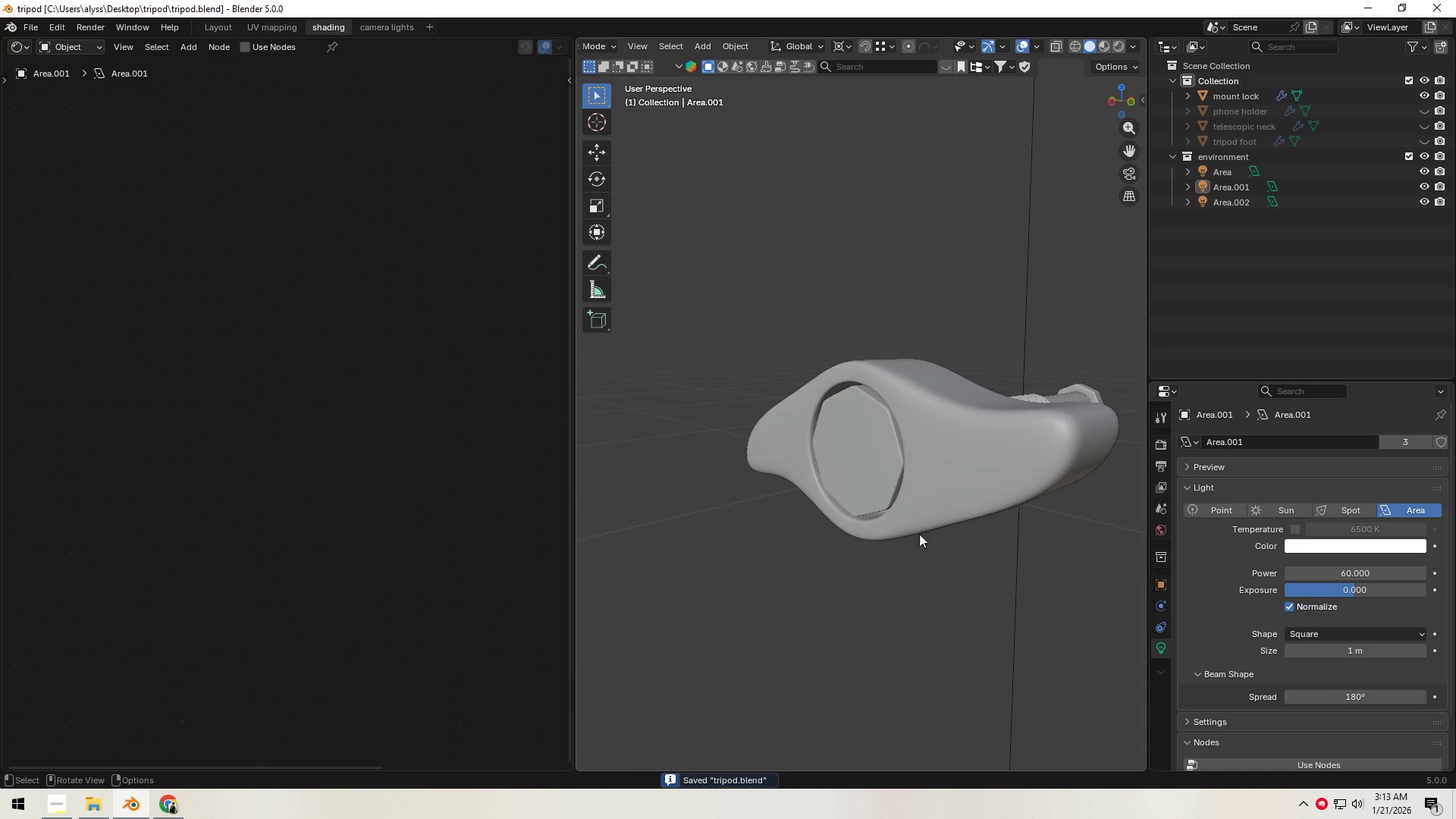 
left_click([930, 501])
 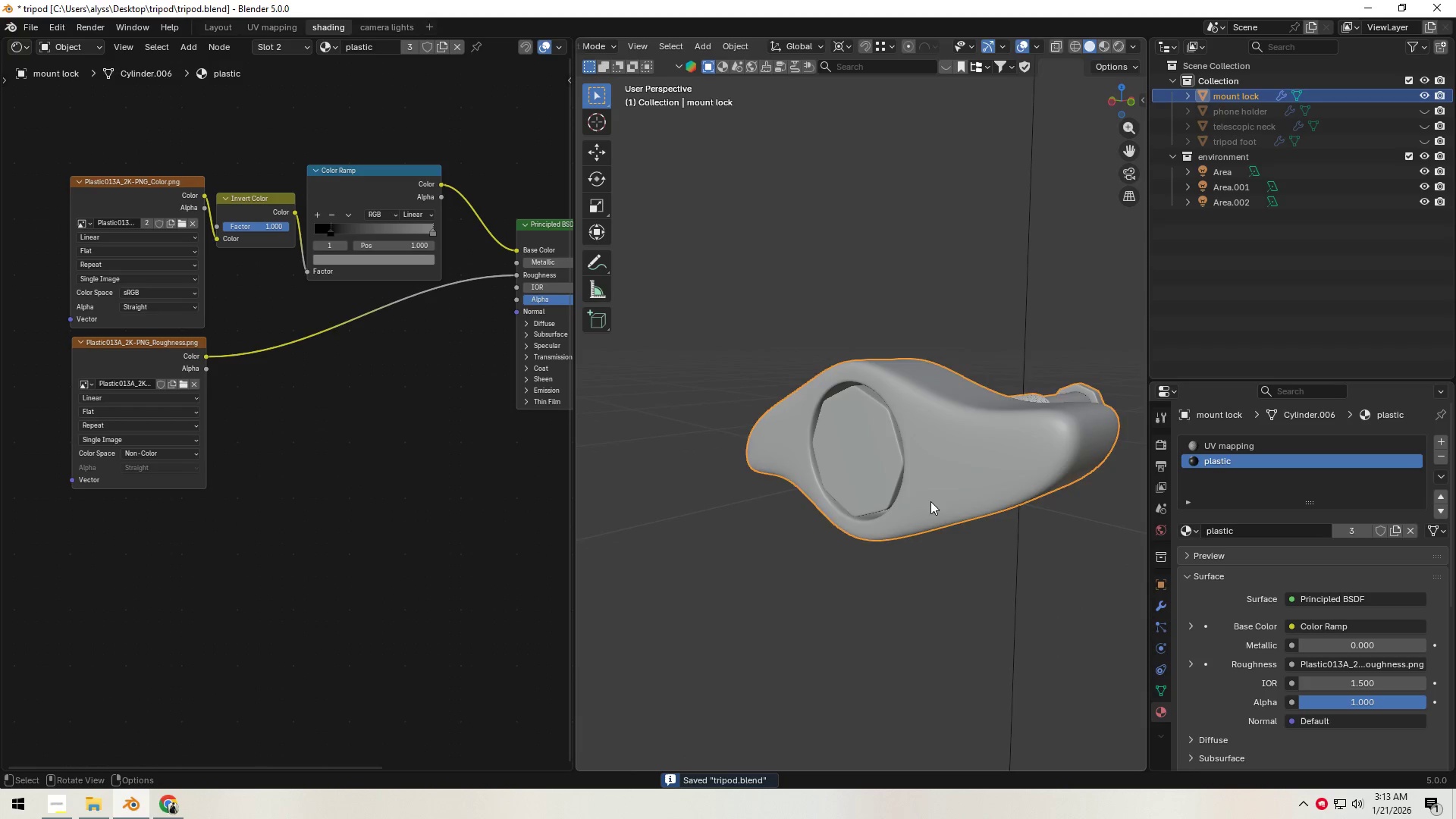 
key(Tab)
 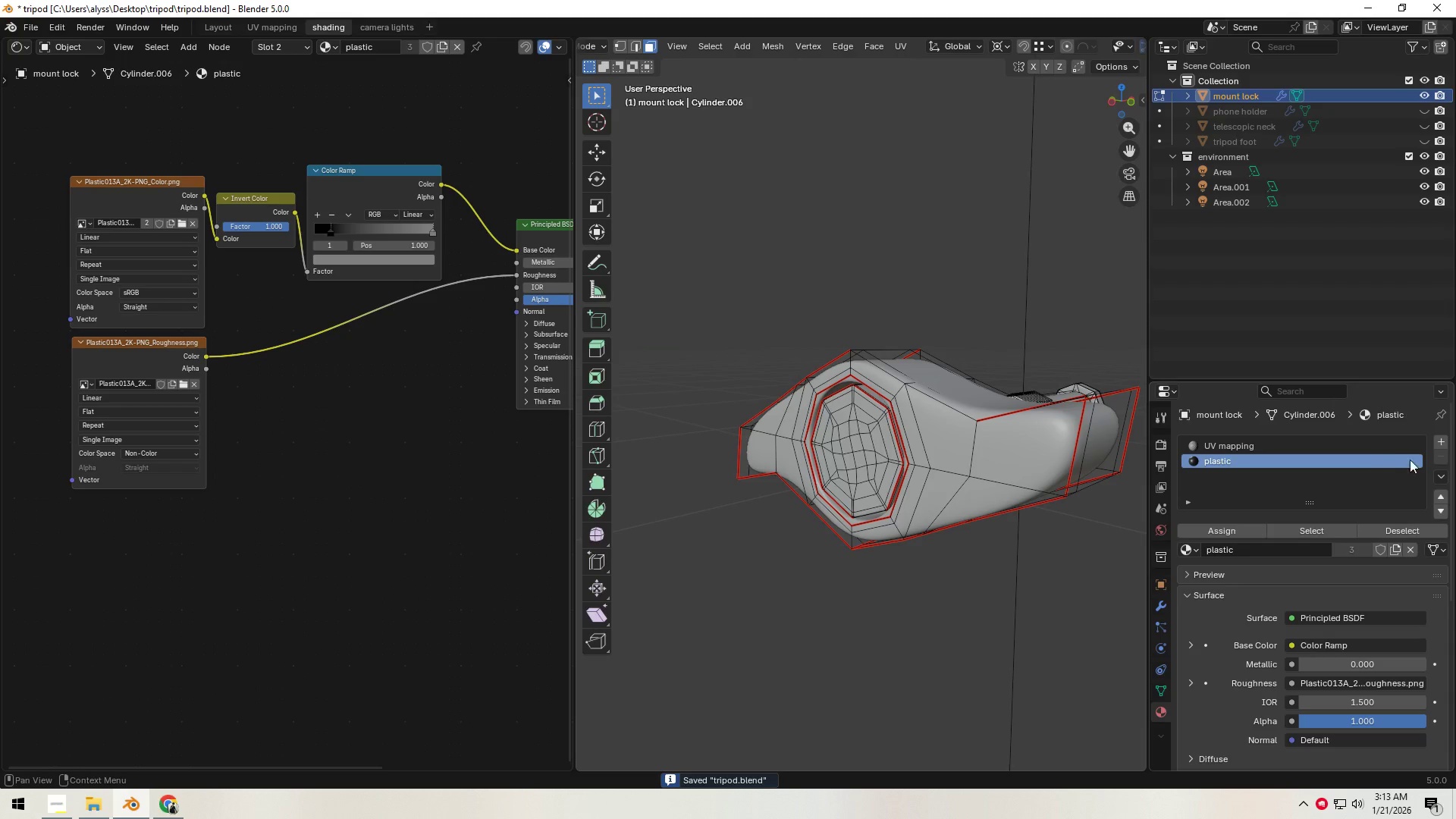 
left_click([1442, 437])
 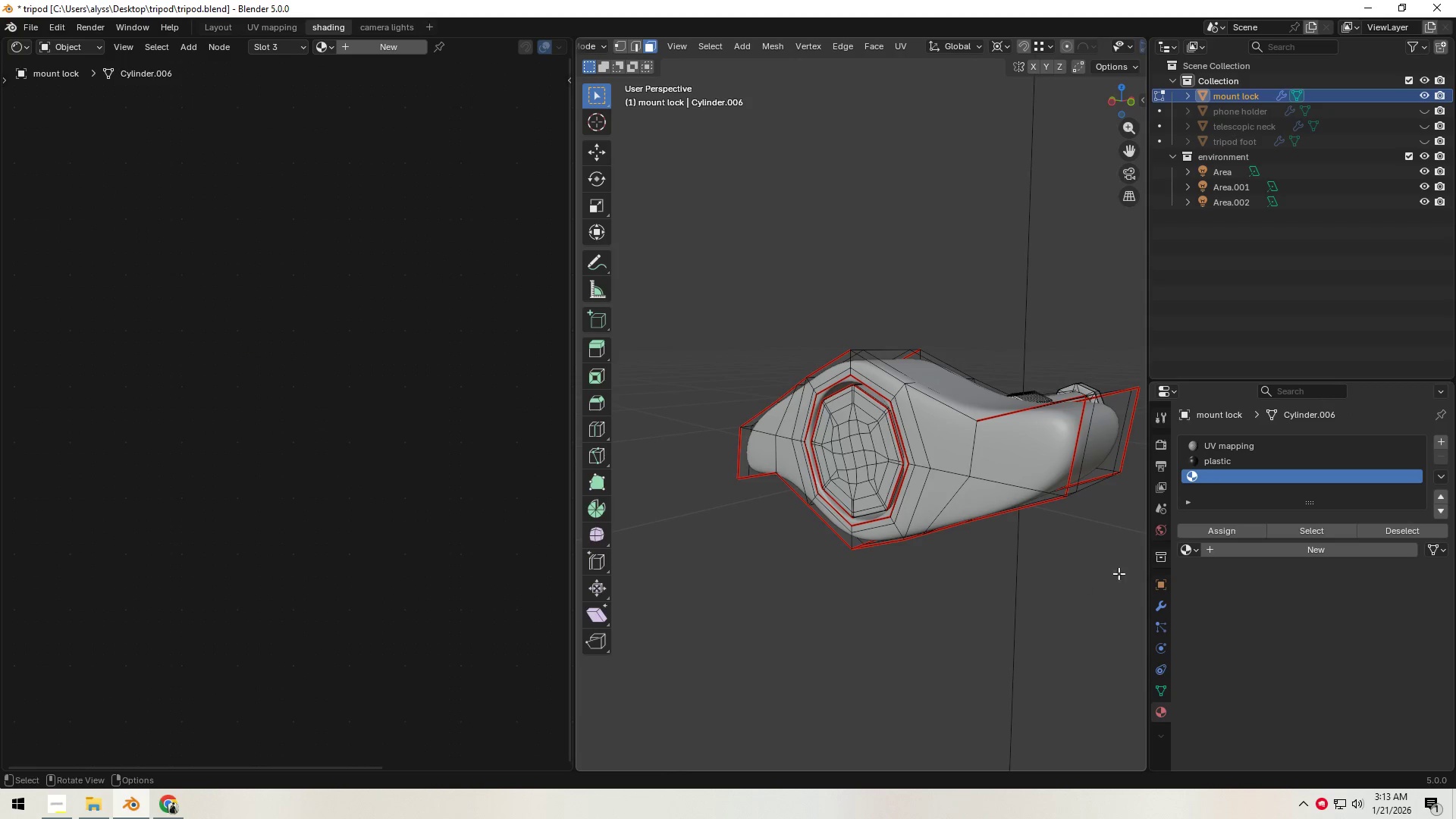 
wait(6.08)
 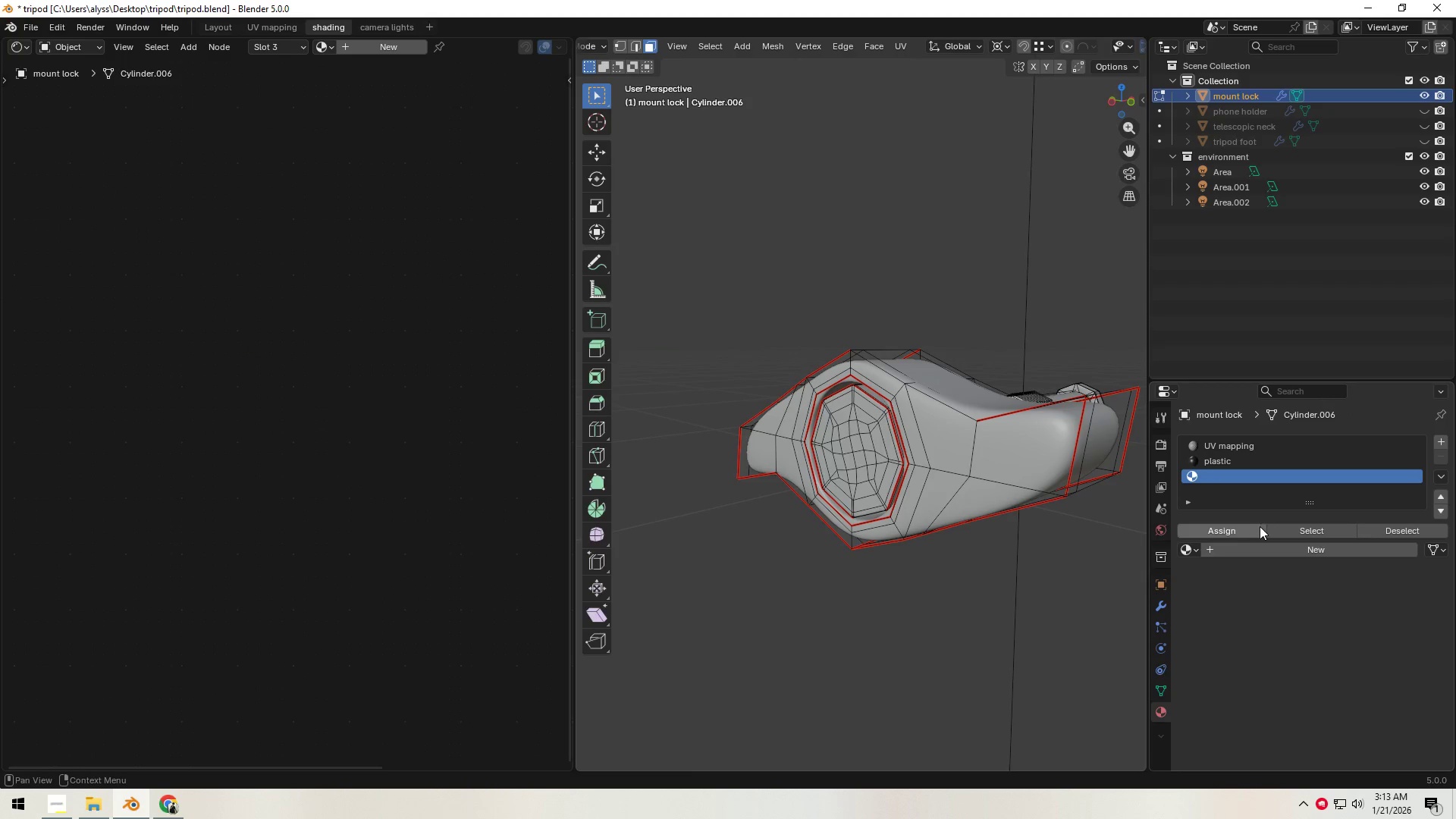 
left_click([1229, 546])
 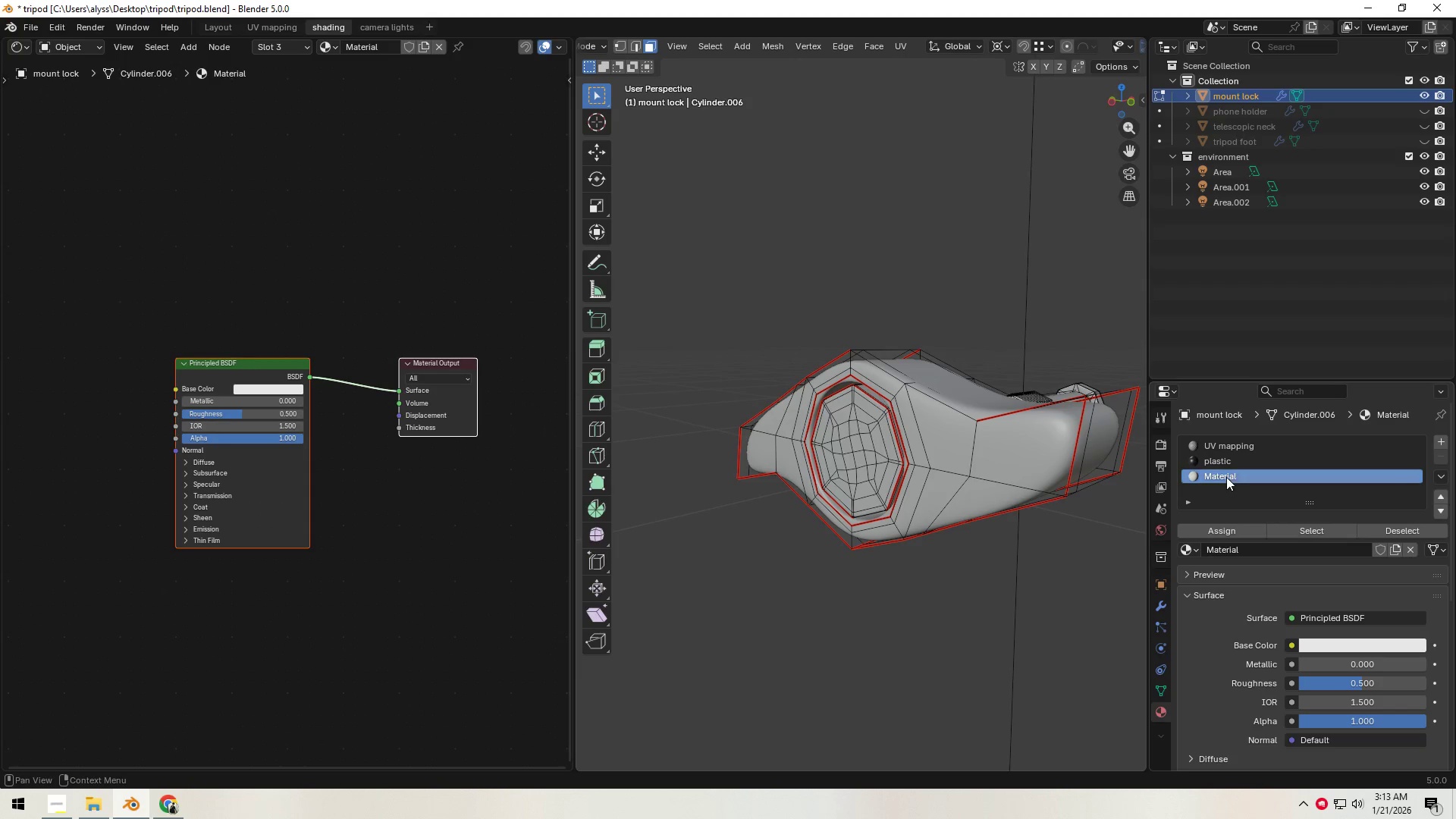 
double_click([1226, 477])
 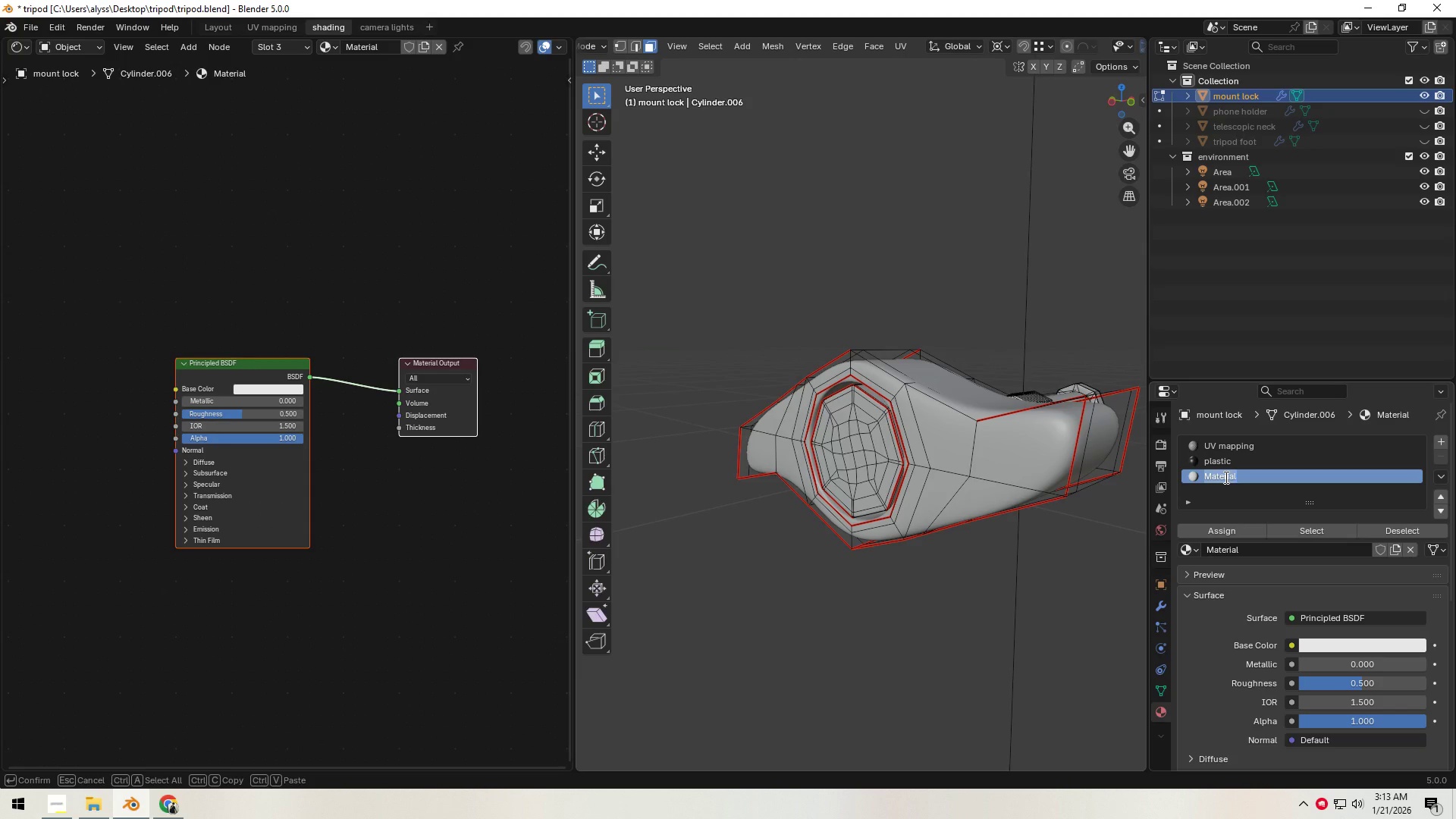 
type(bolts)
 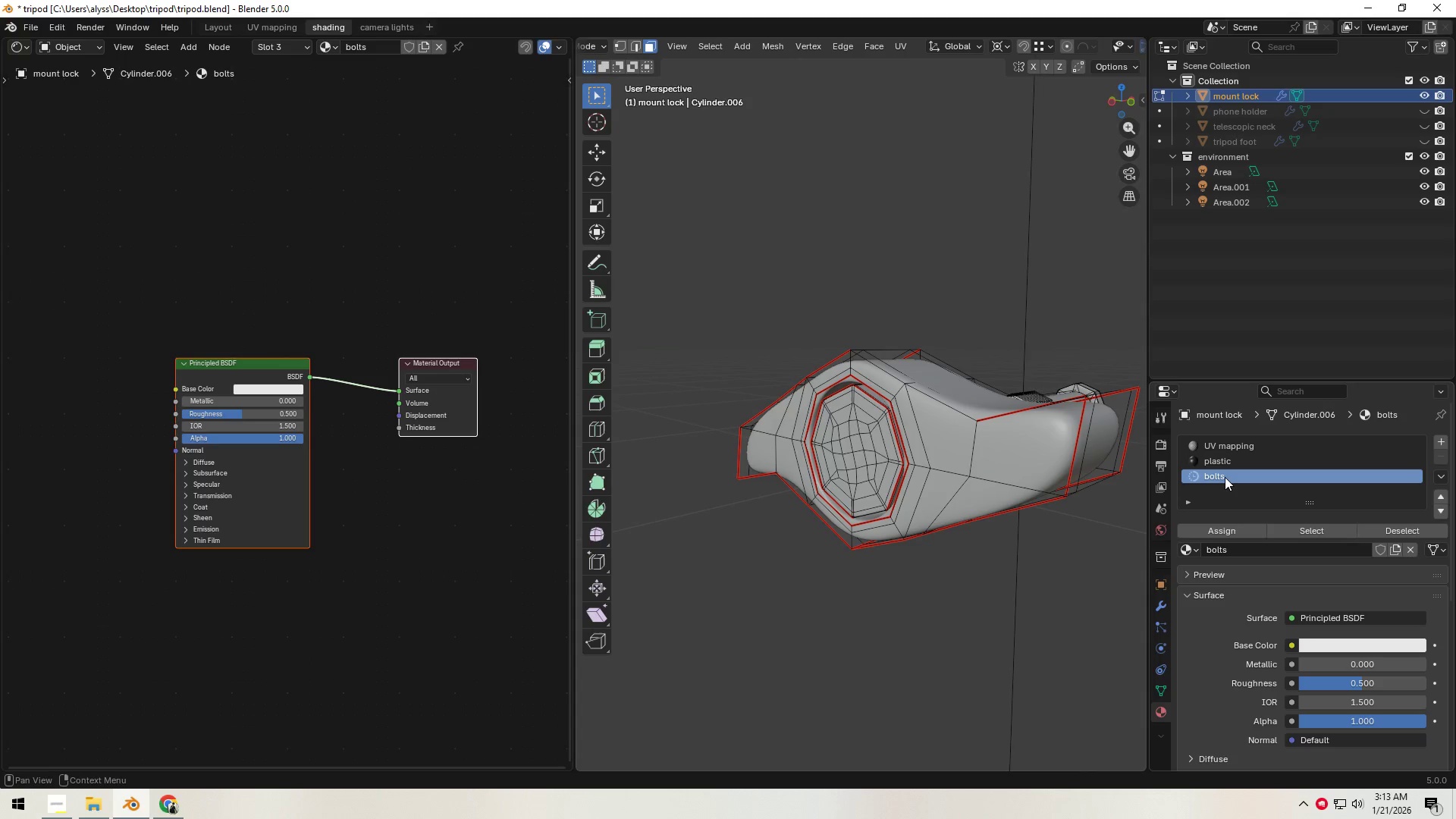 
key(Enter)
 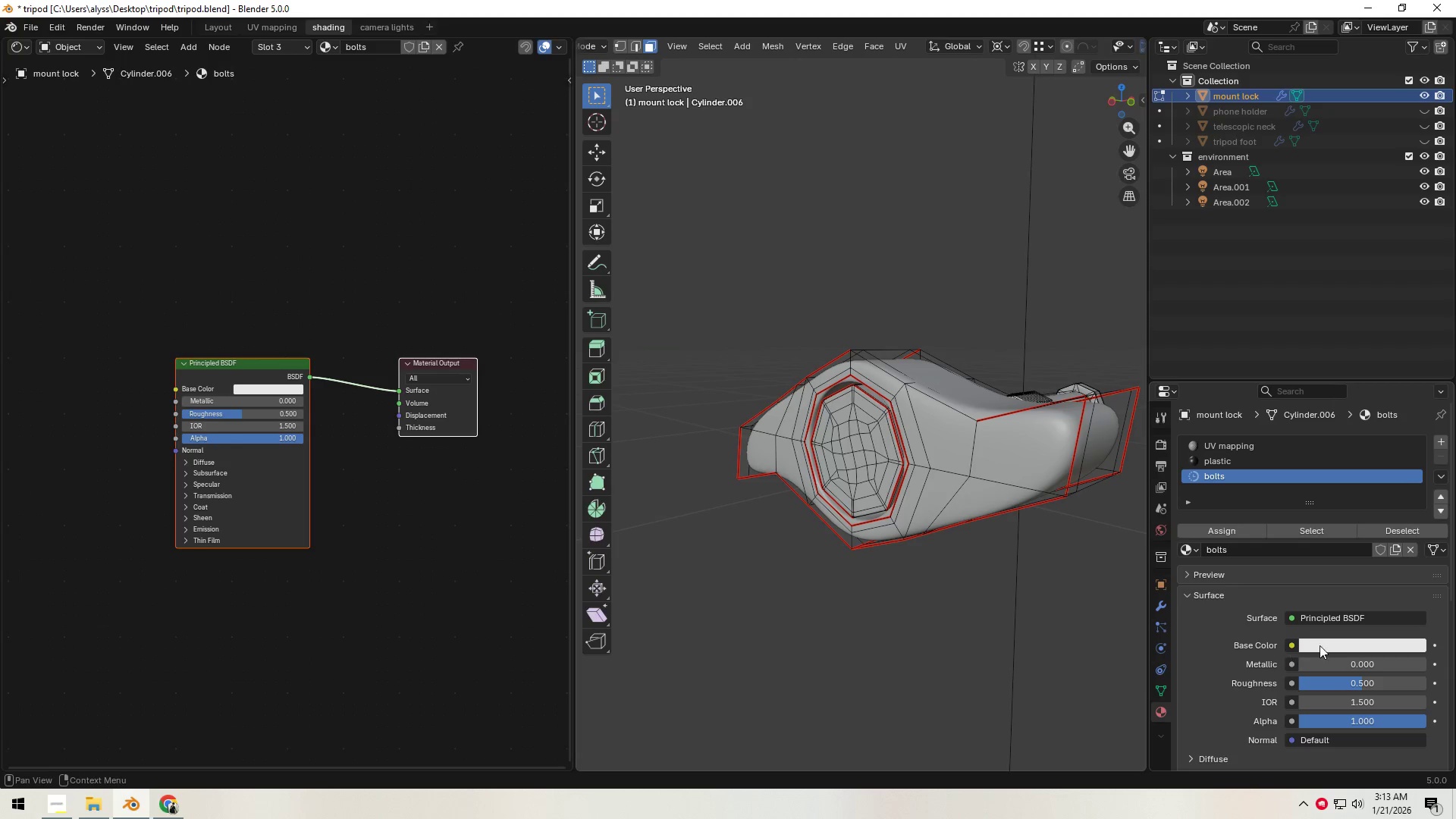 
left_click([1327, 642])
 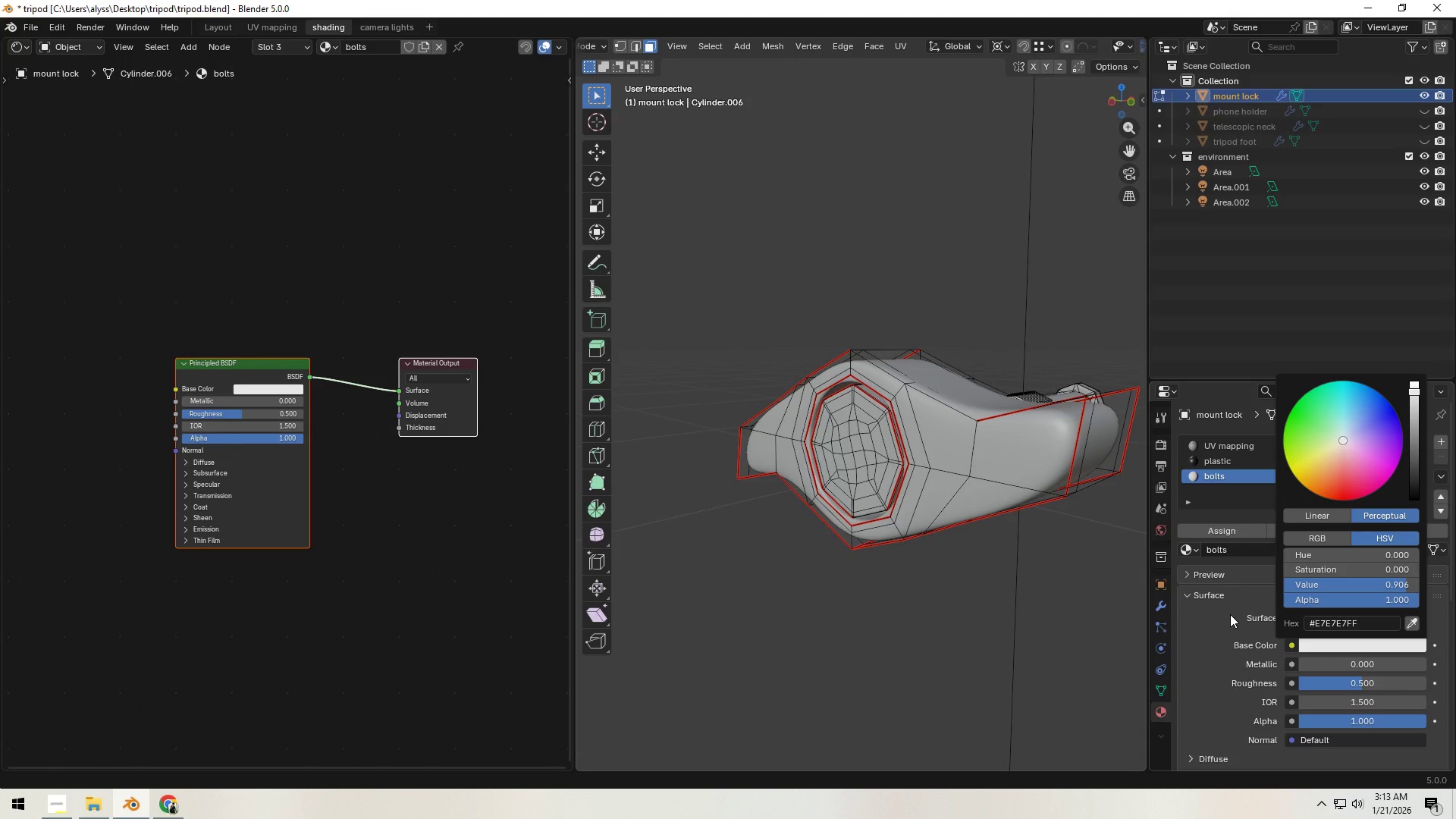 
left_click([1223, 626])
 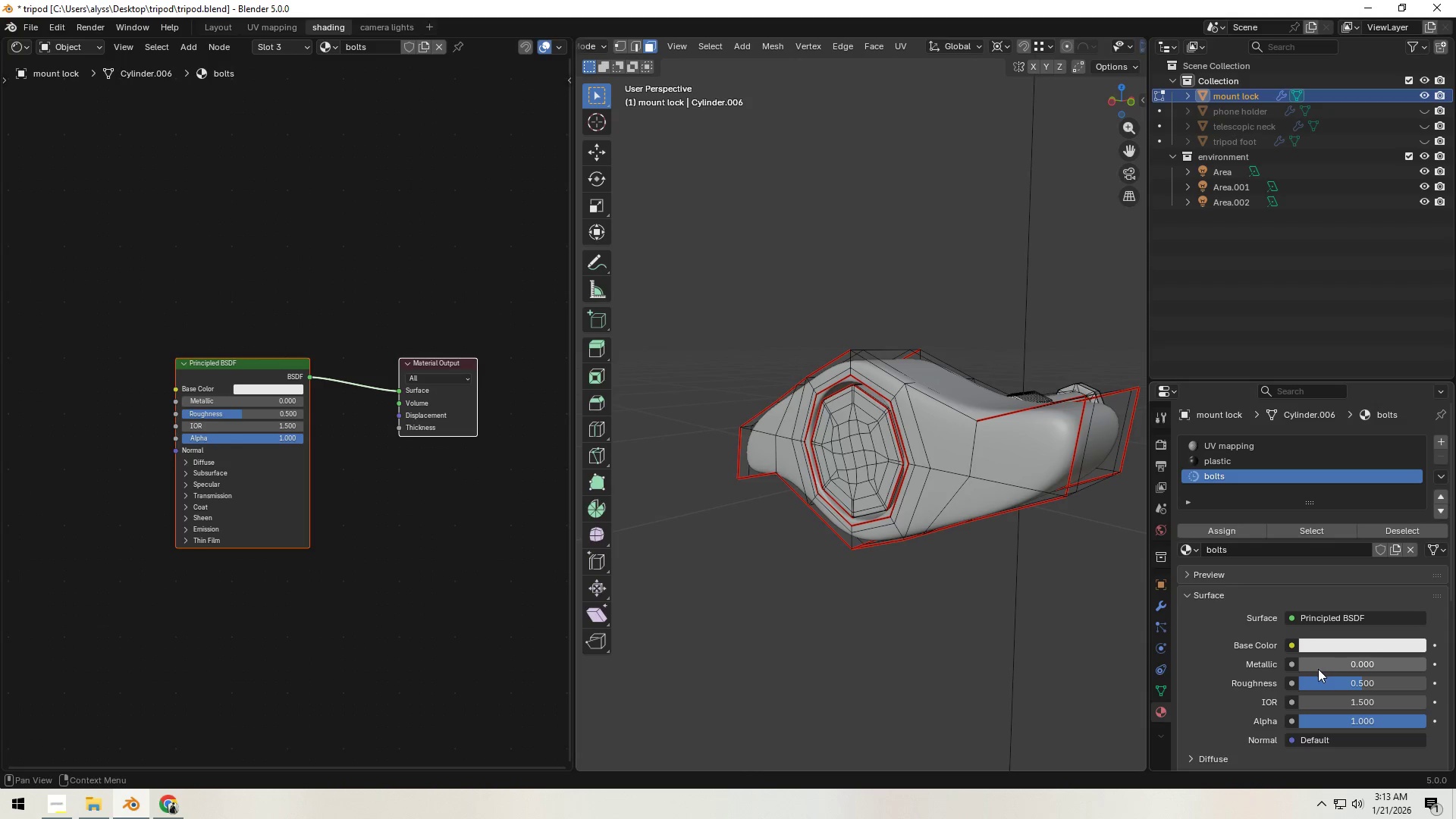 
left_click_drag(start_coordinate=[1329, 663], to_coordinate=[302, 172])
 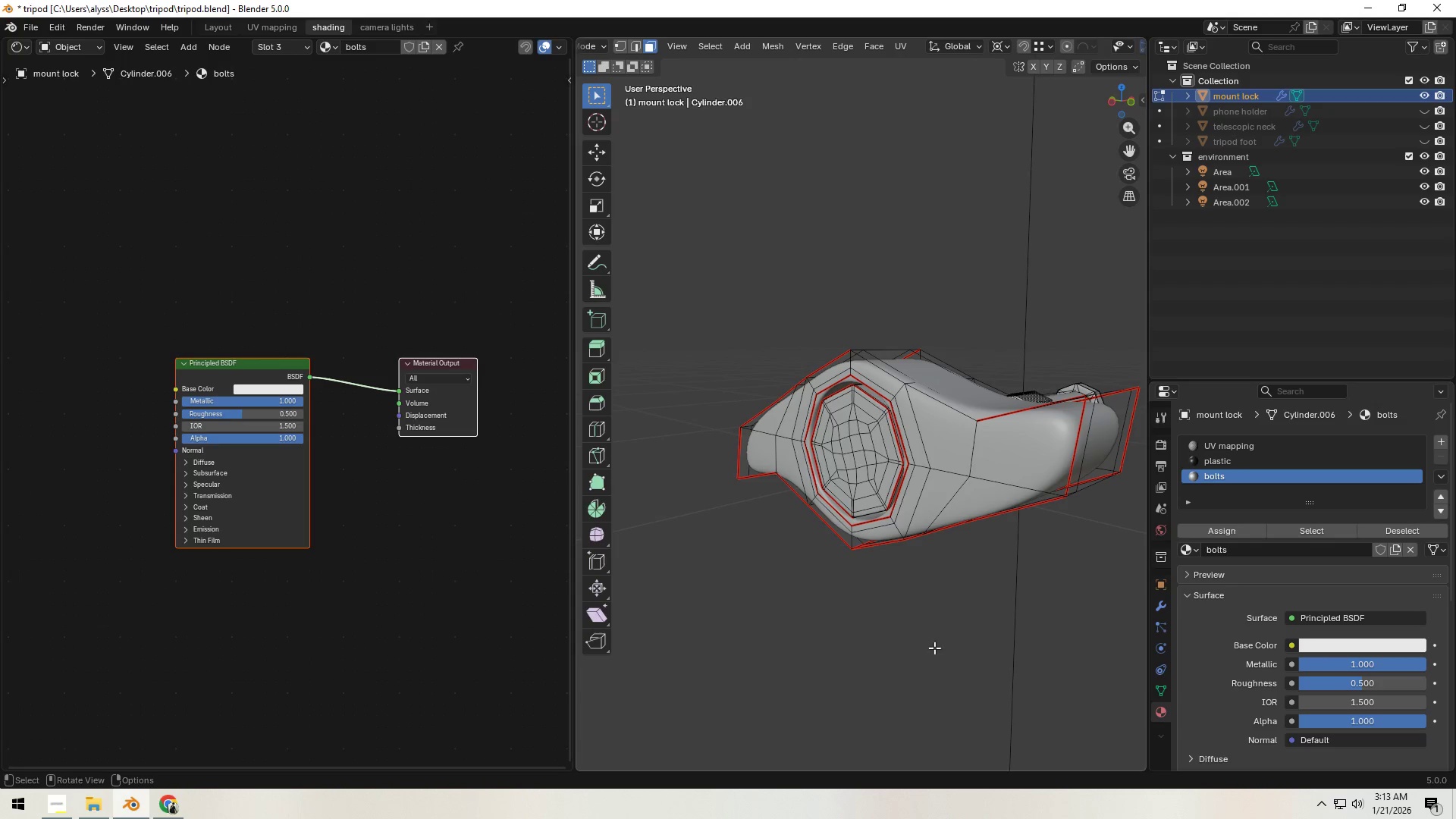 
left_click([864, 497])
 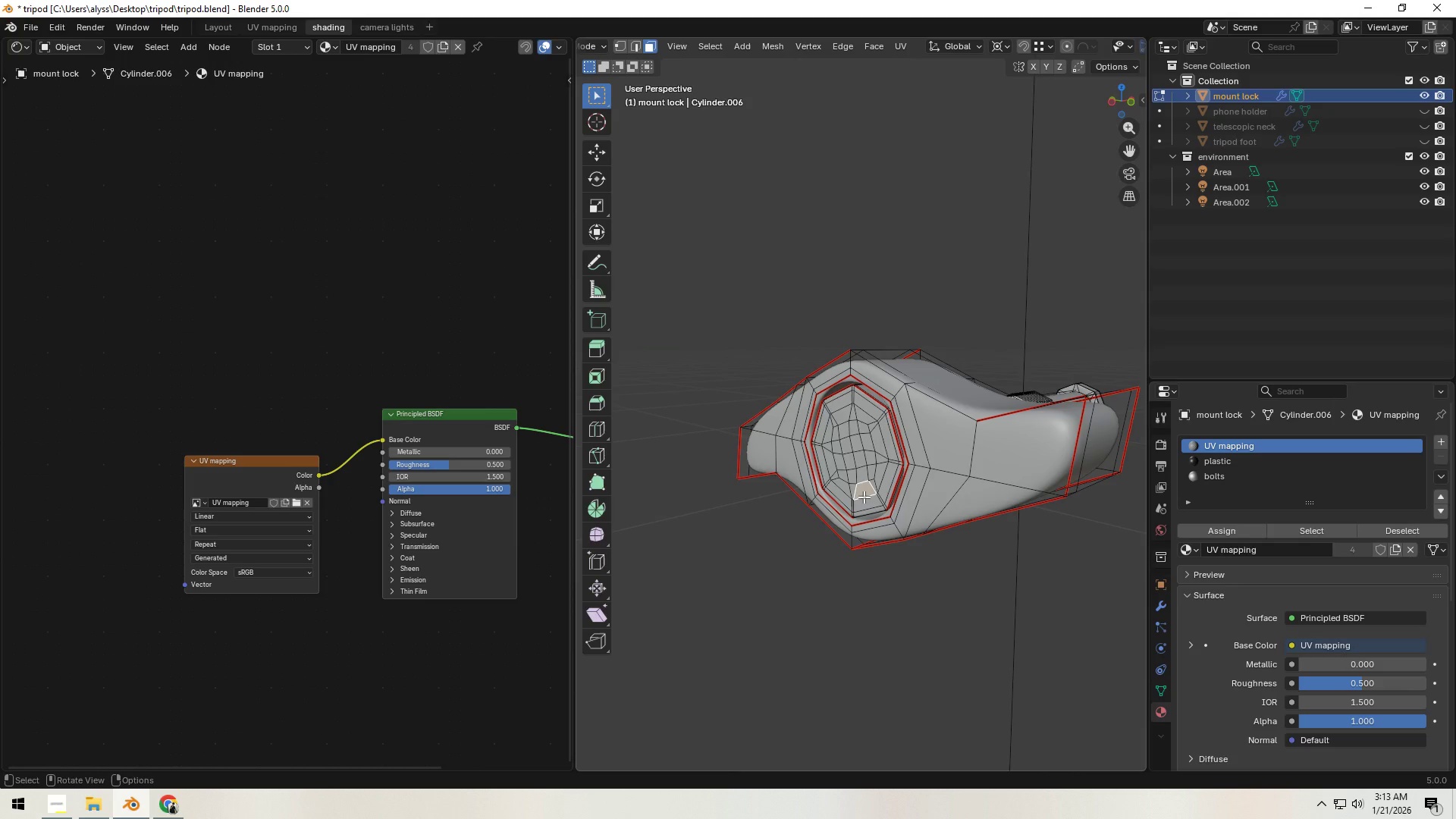 
type(ll)
 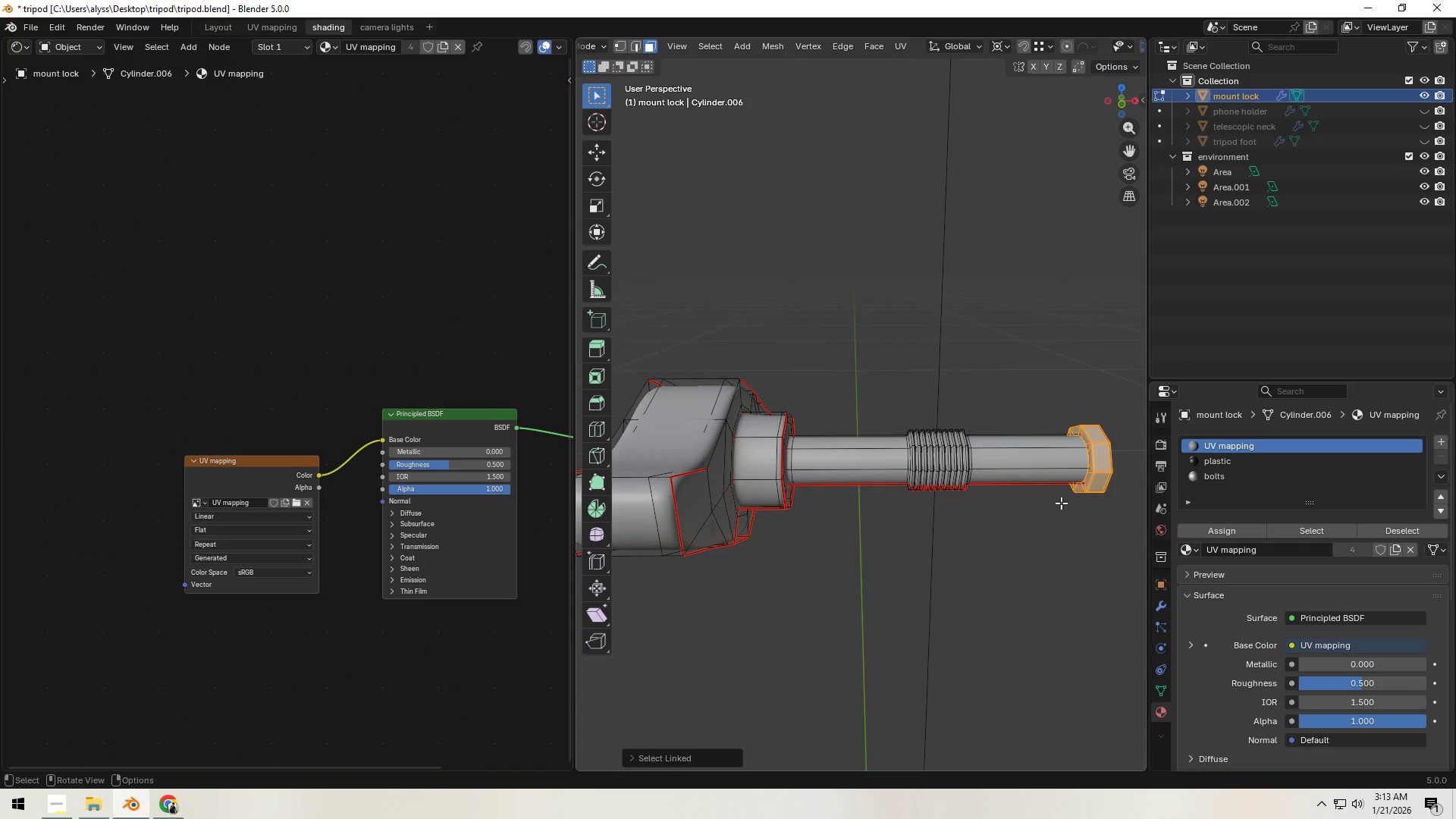 
left_click([1222, 482])
 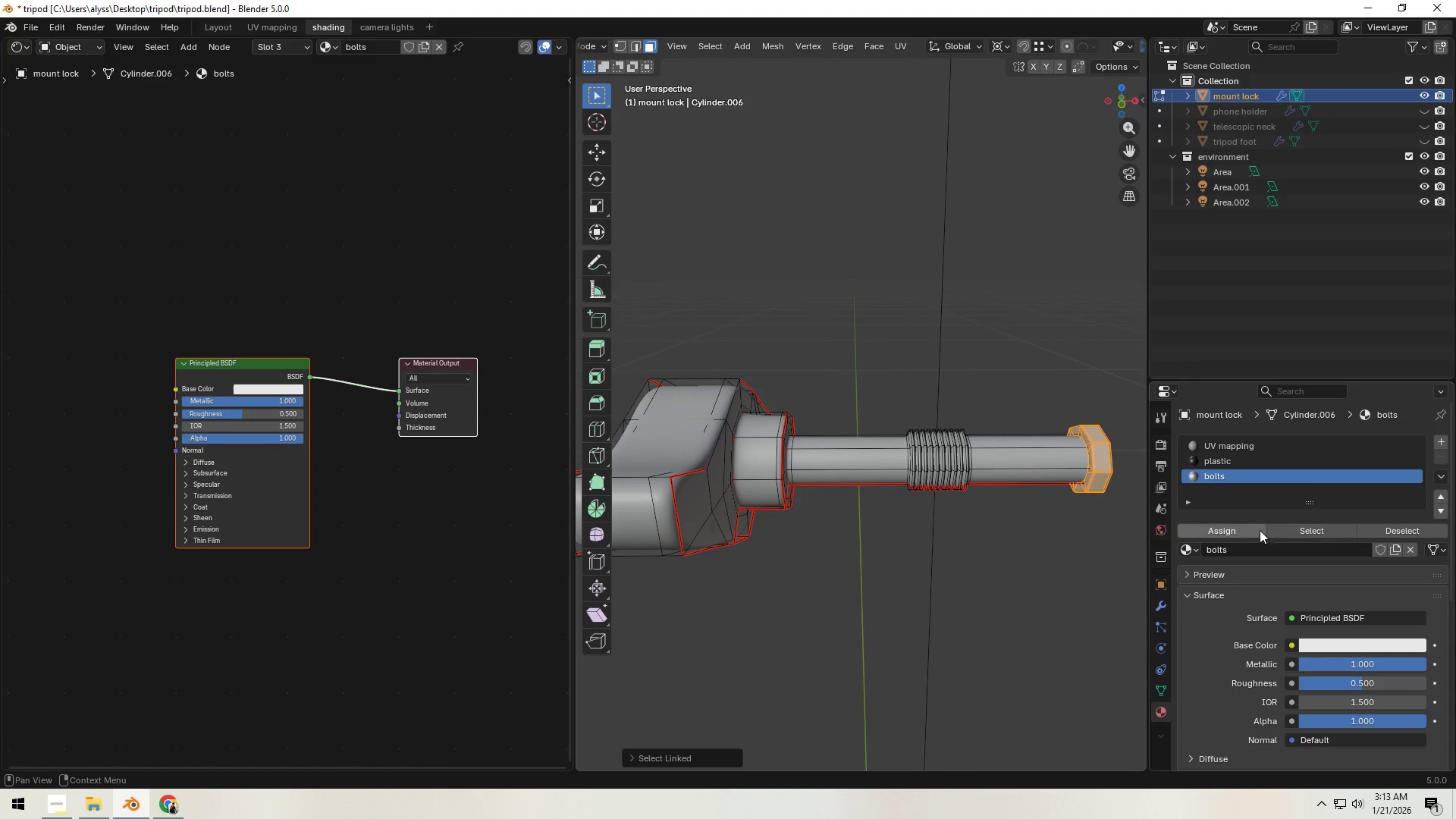 
left_click([1241, 530])
 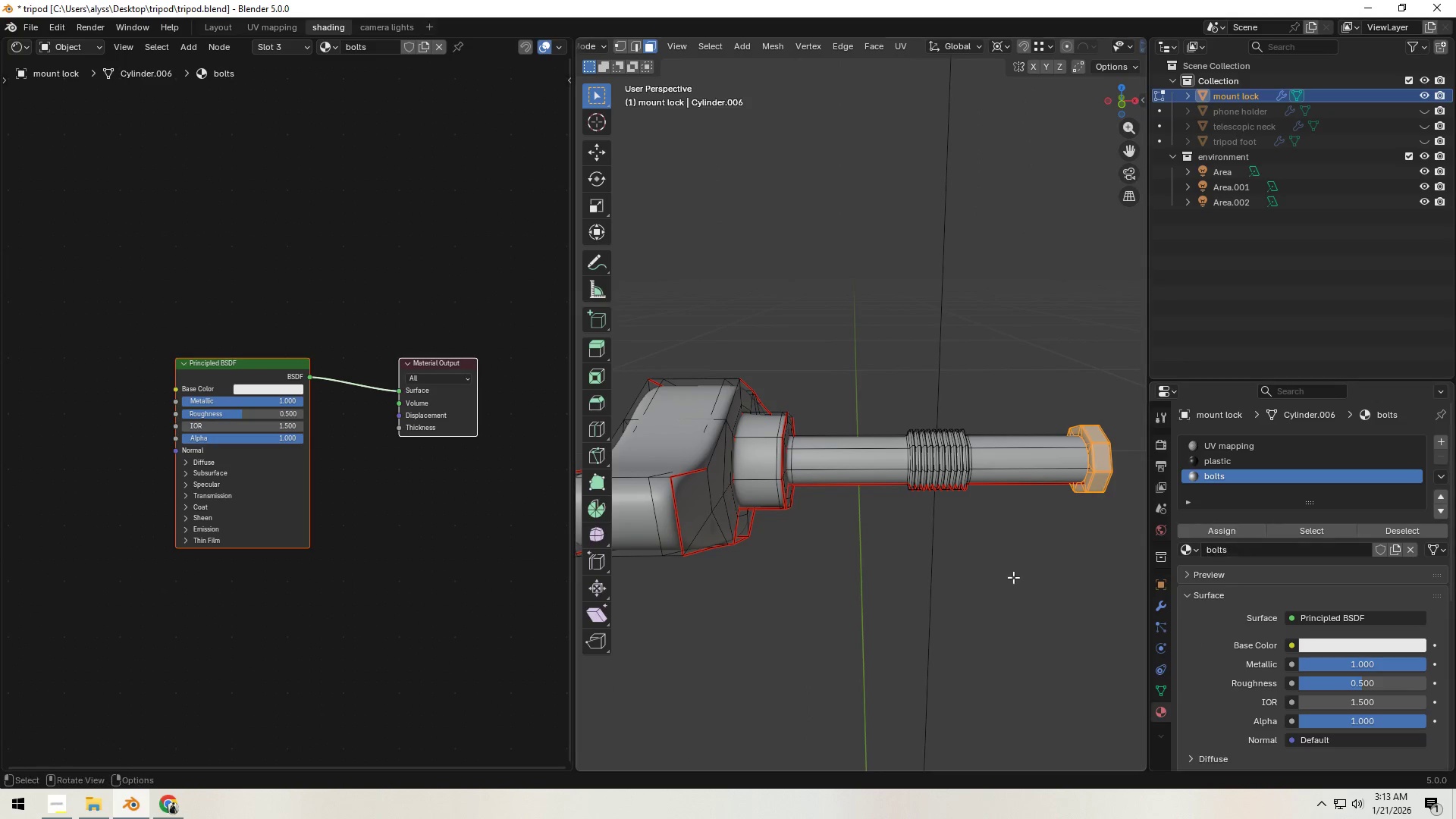 
left_click([935, 582])
 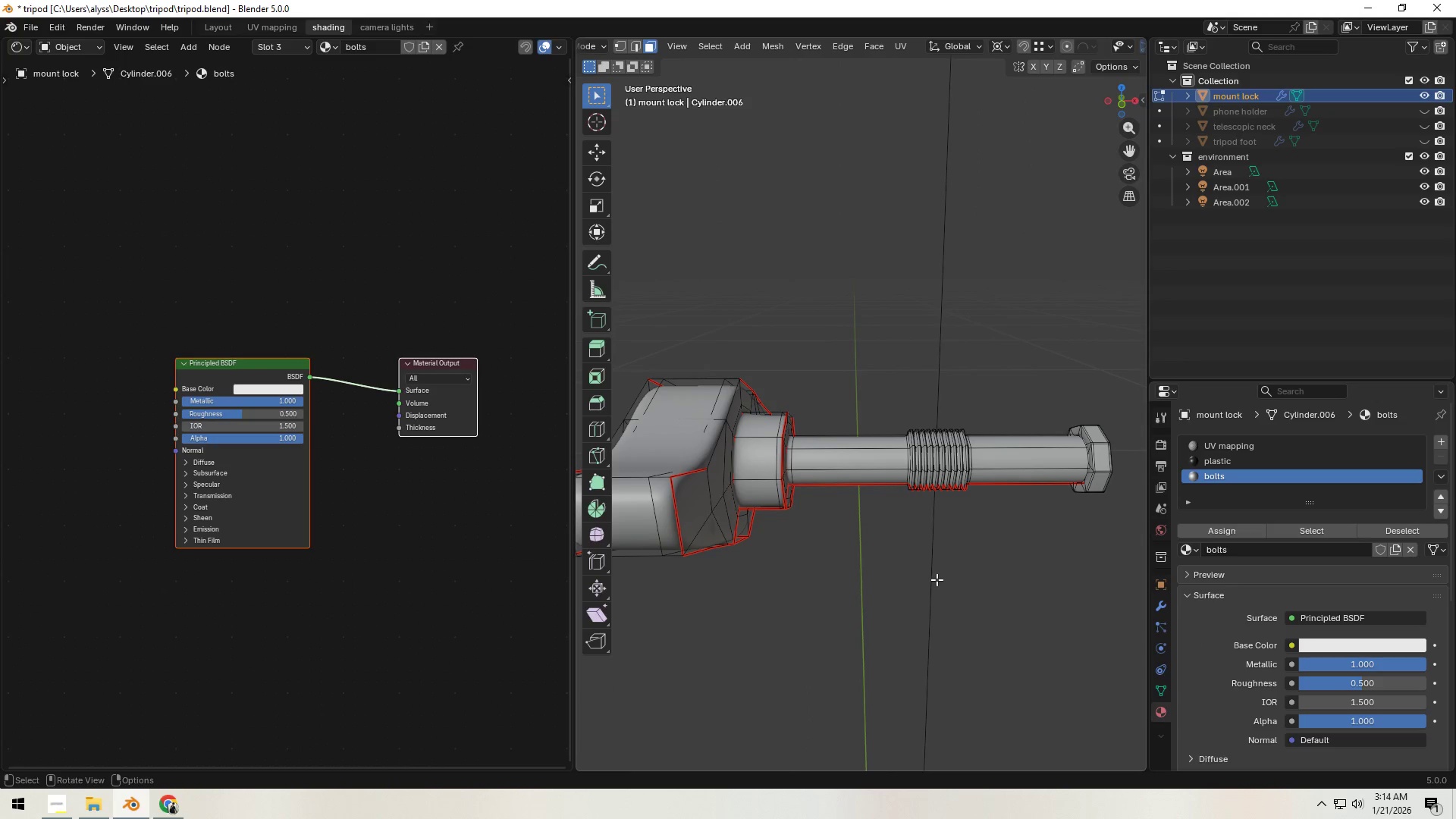 
key(Tab)
 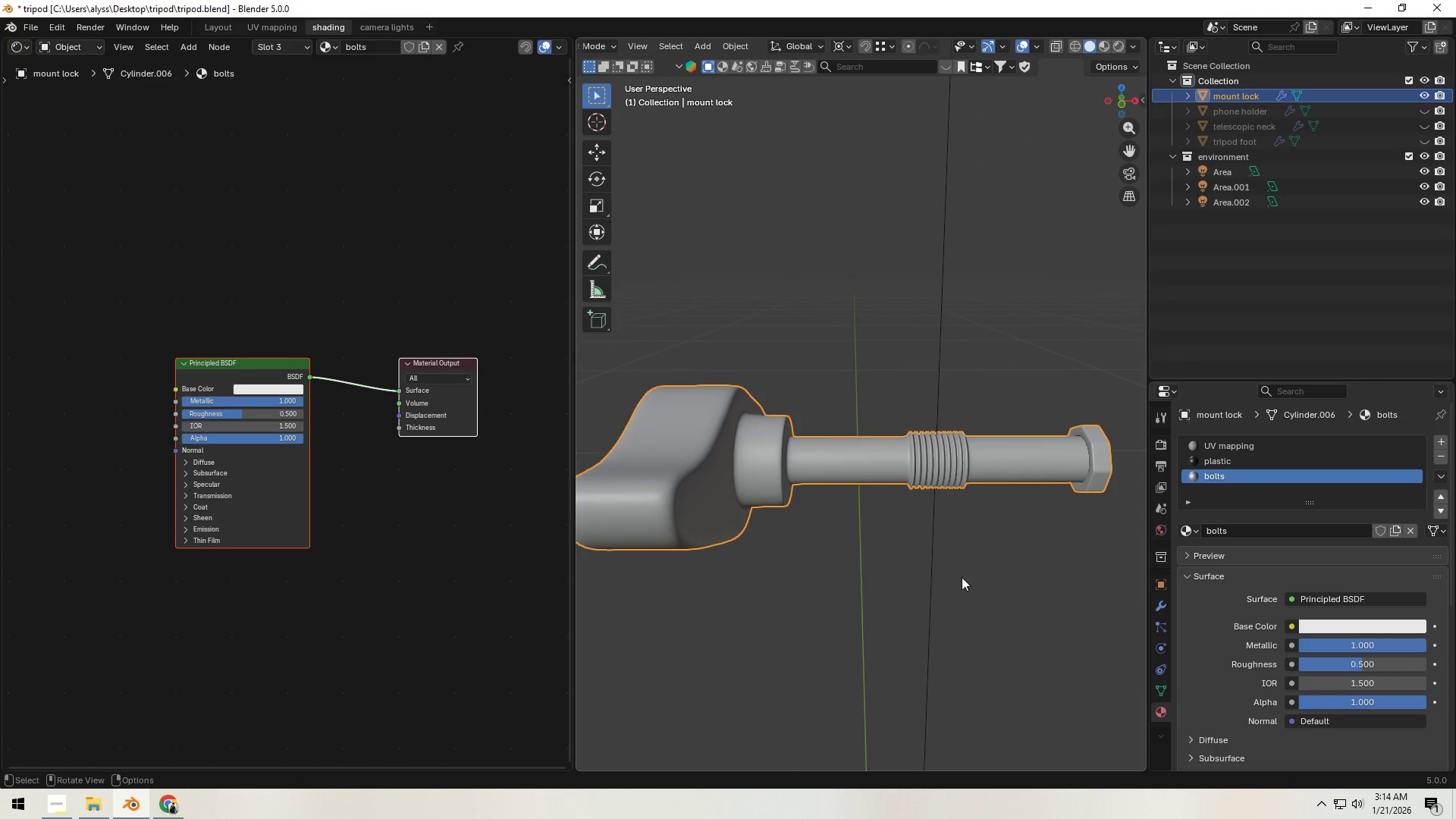 
left_click([987, 579])
 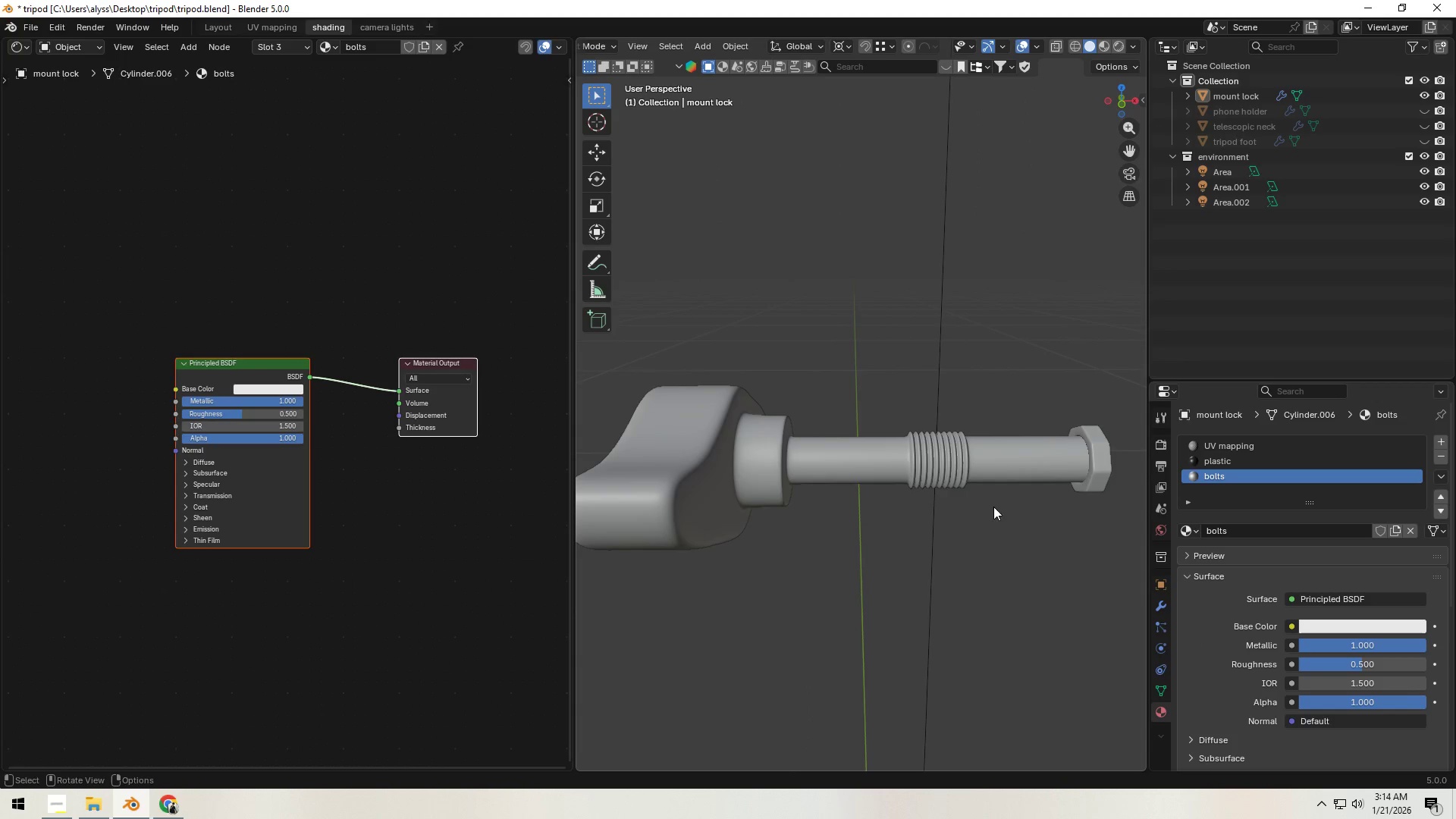 
key(Control+S)
 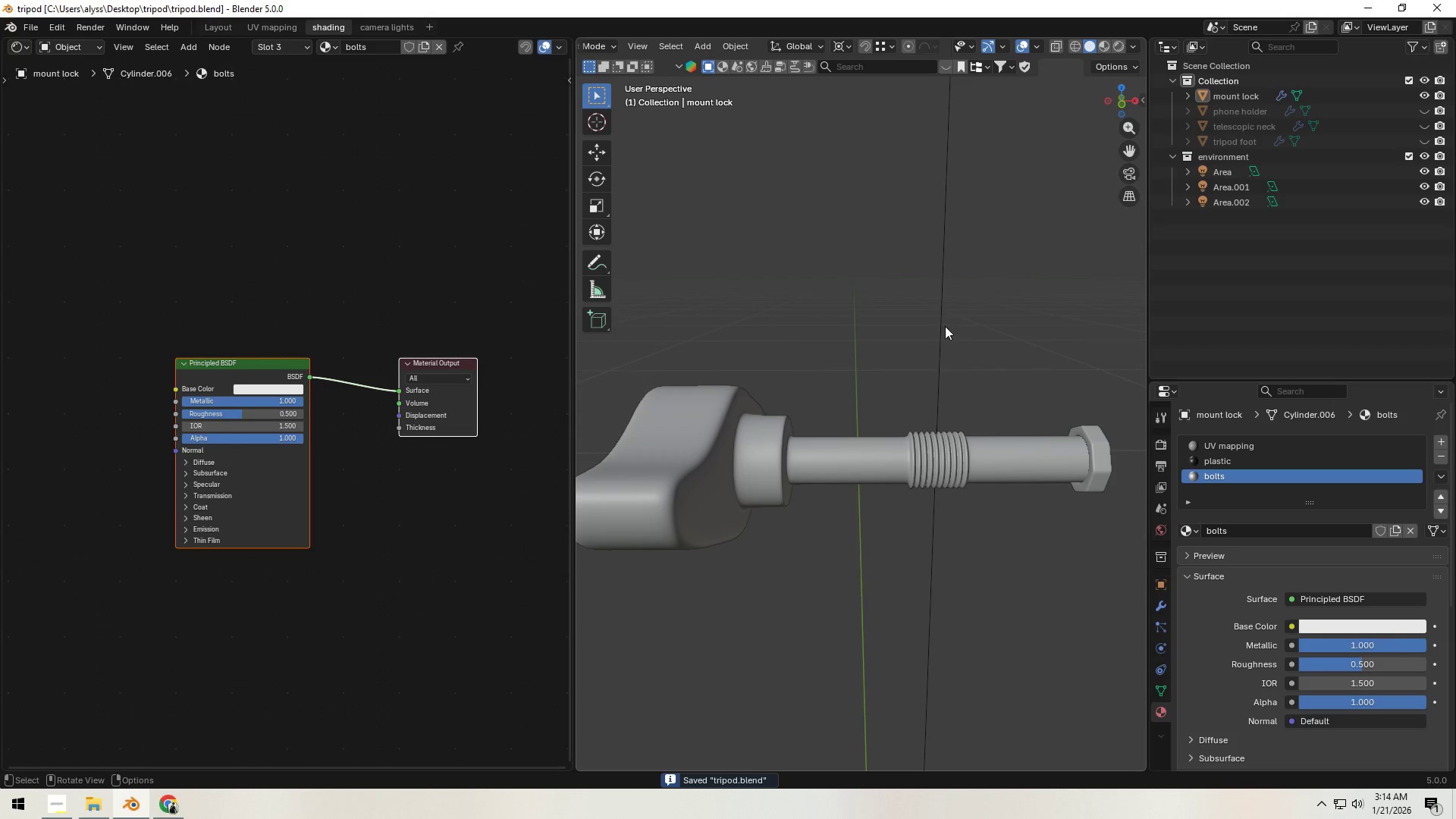 
key(Tab)
 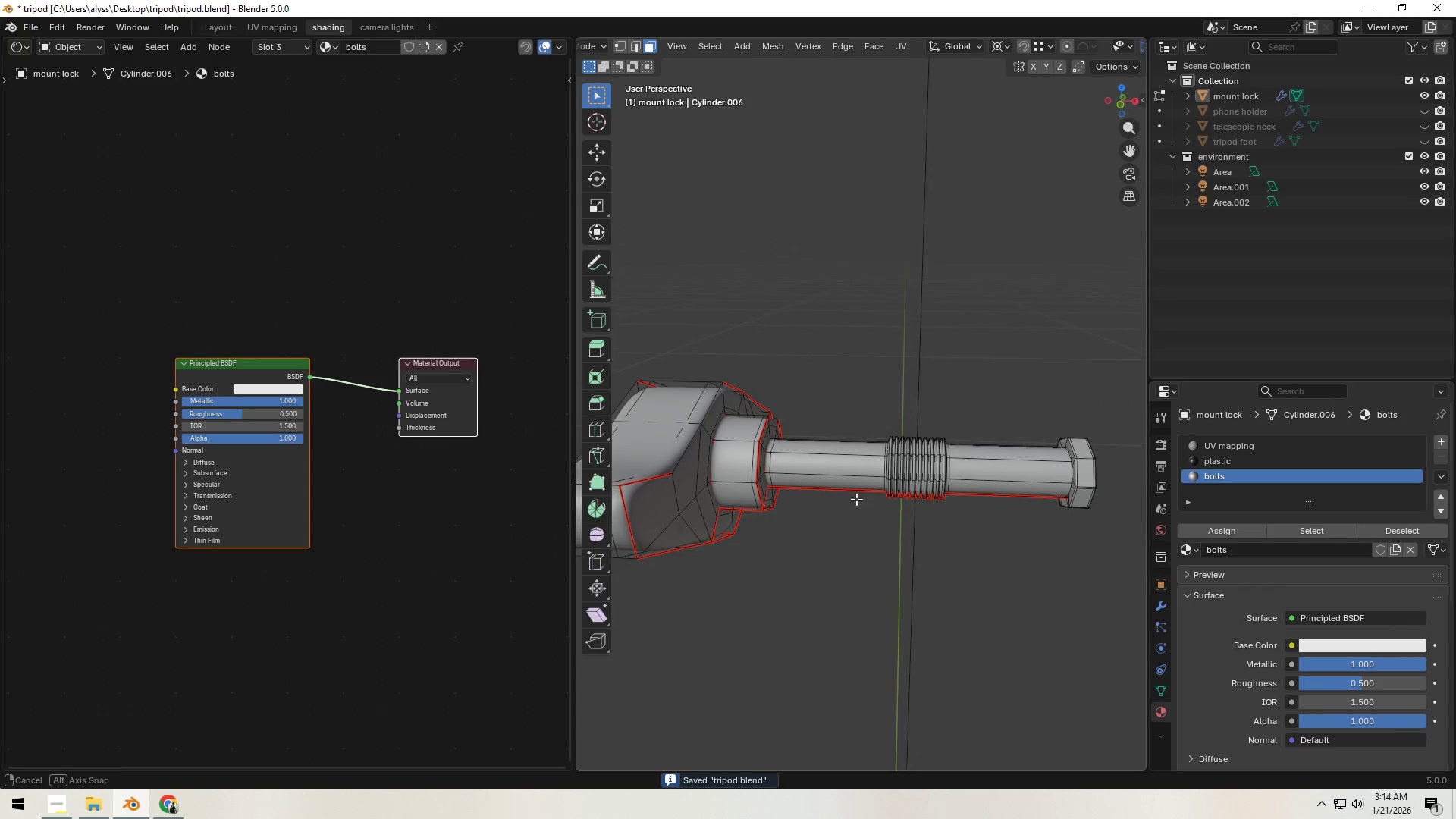 
left_click([849, 533])
 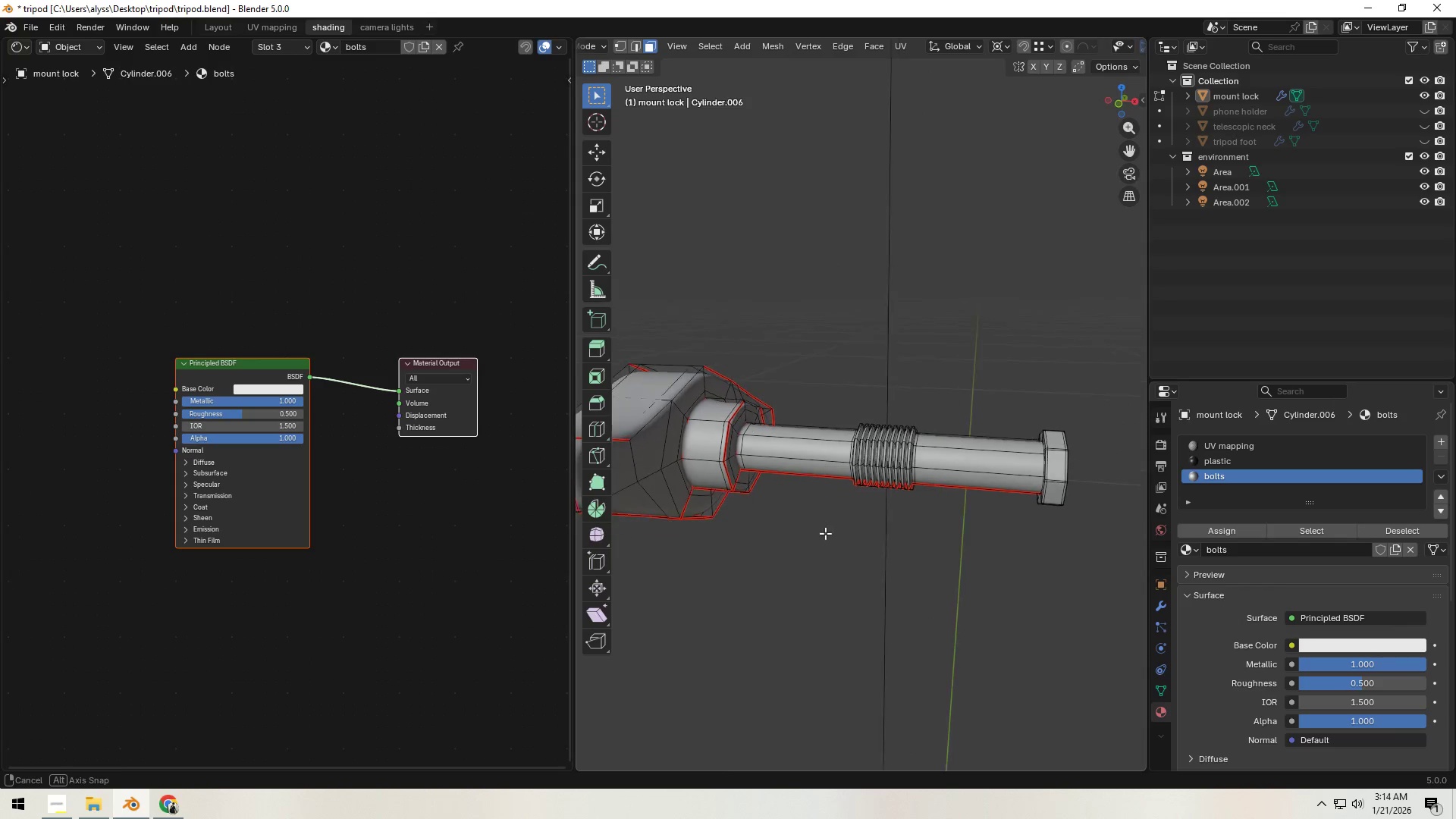 
scroll: coordinate [818, 530], scroll_direction: up, amount: 2.0
 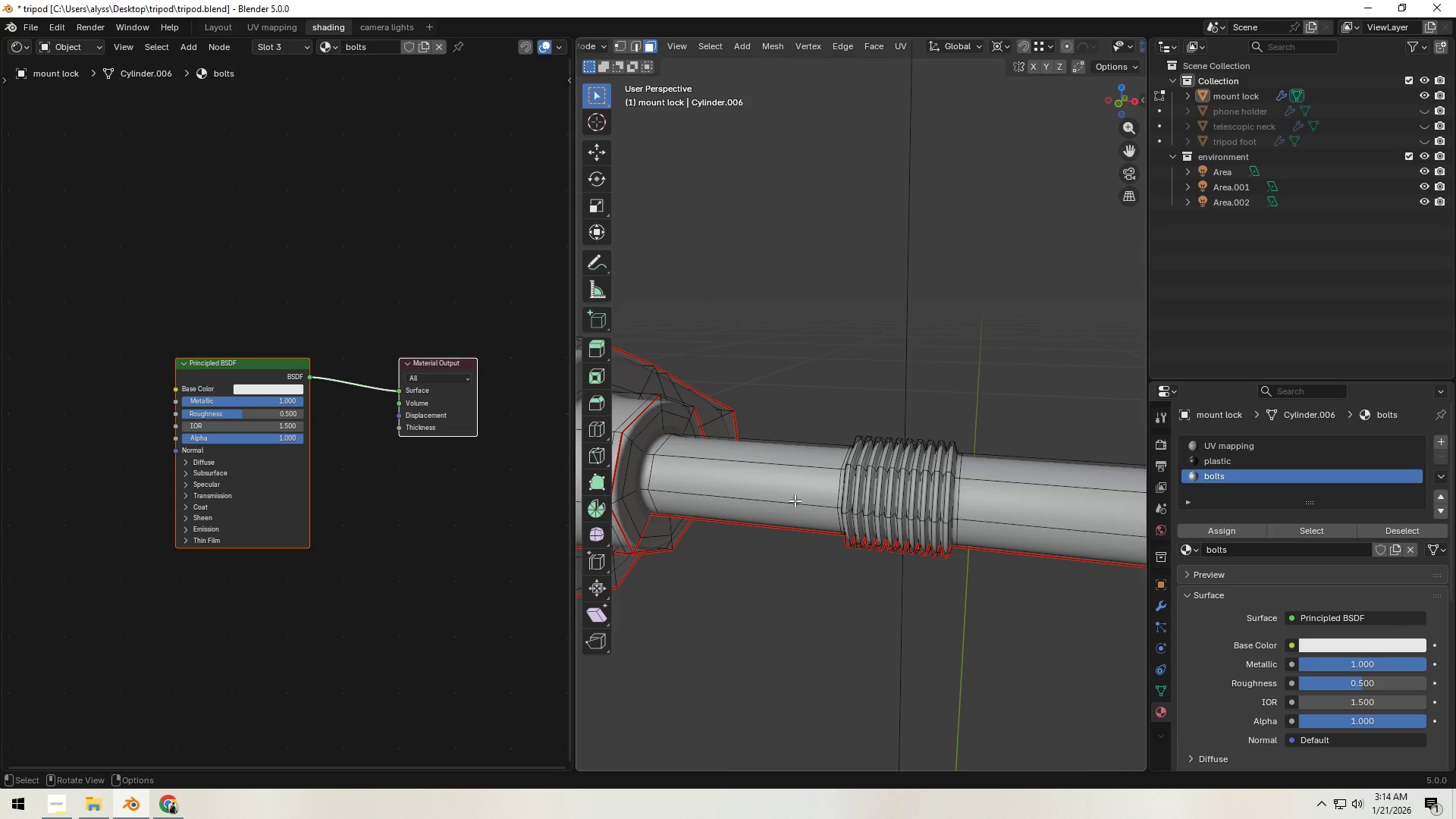 
key(Semicolon)
 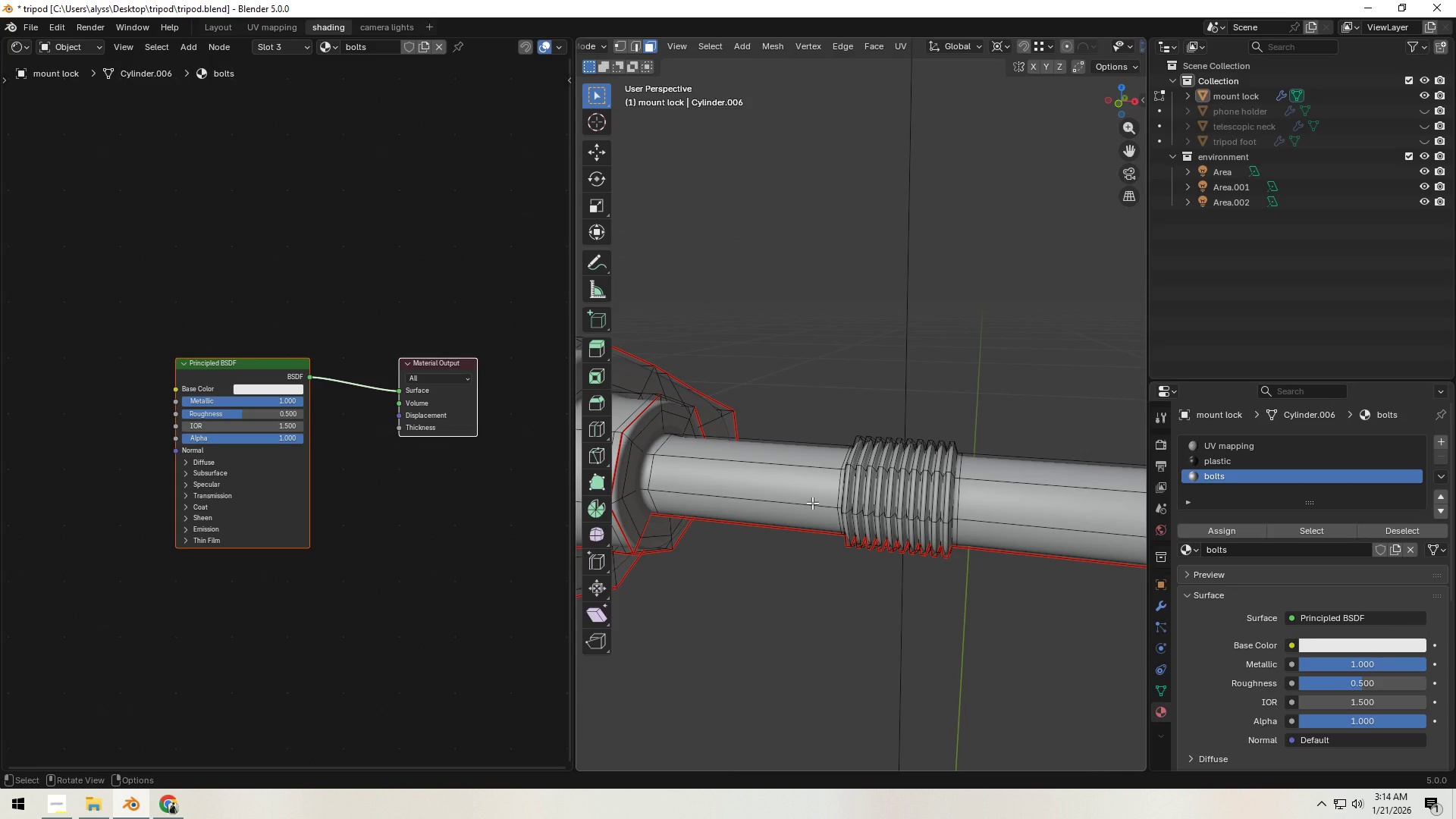 
key(L)
 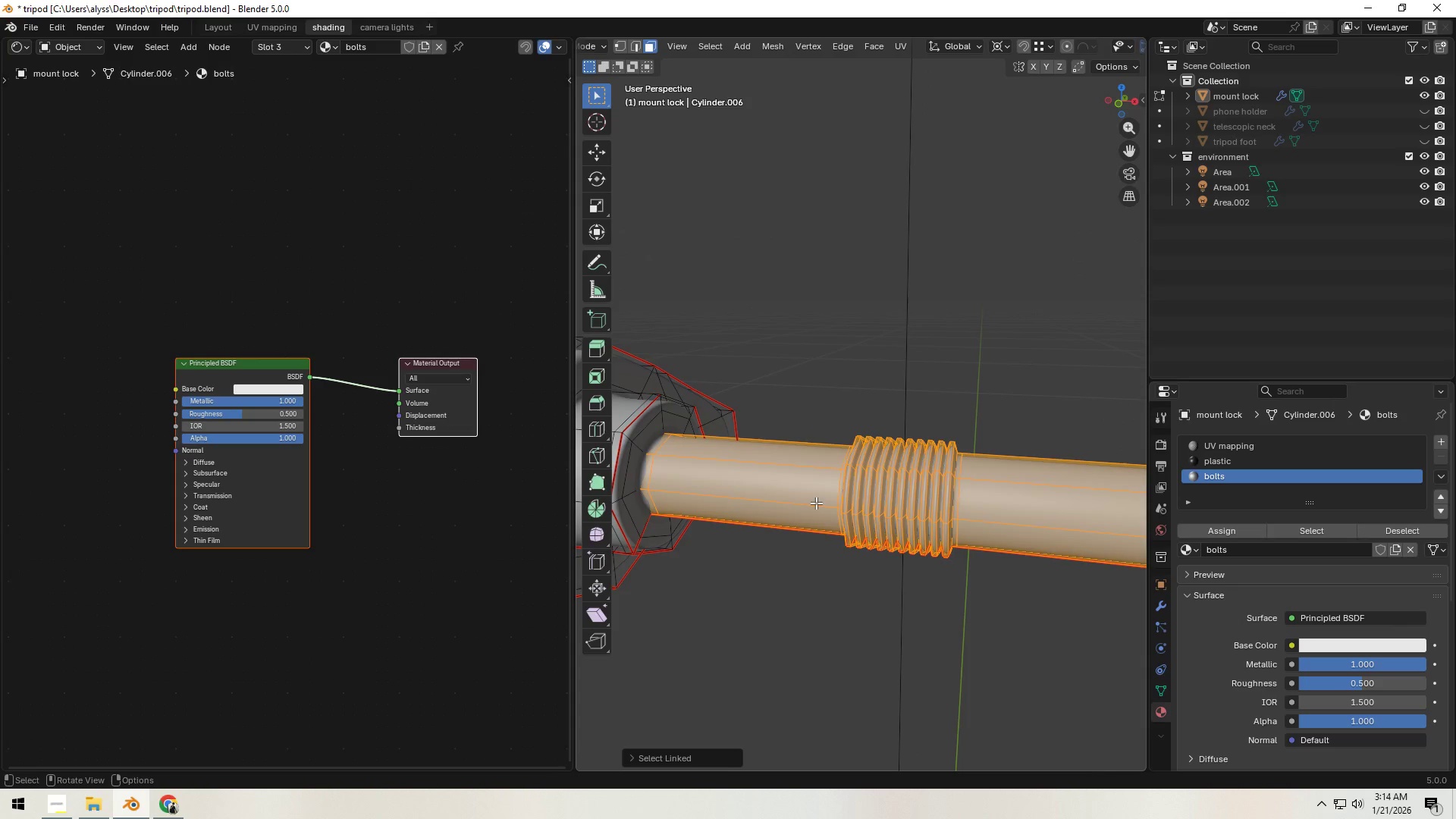 
scroll: coordinate [834, 504], scroll_direction: down, amount: 3.0
 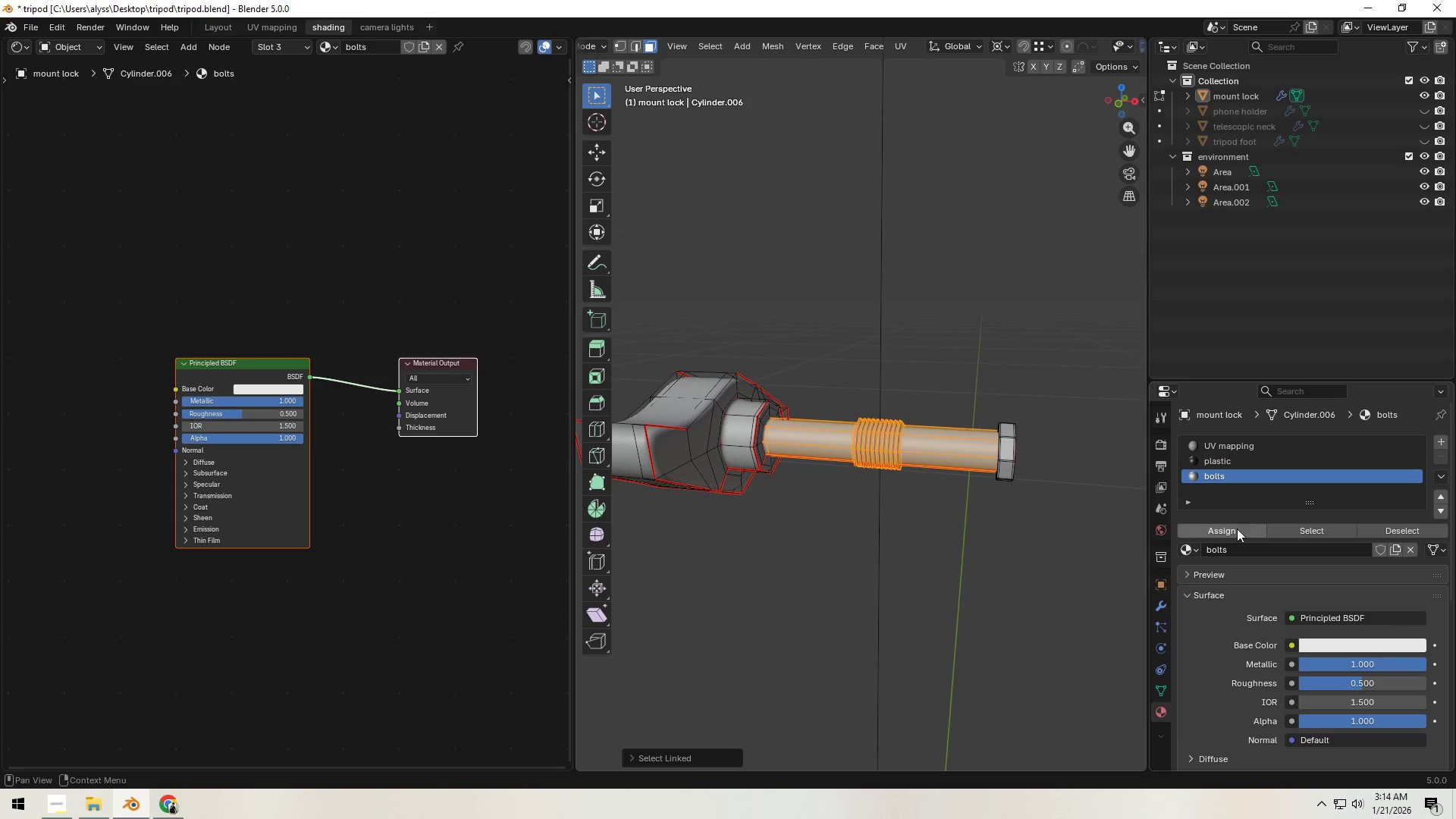 
left_click([1234, 534])
 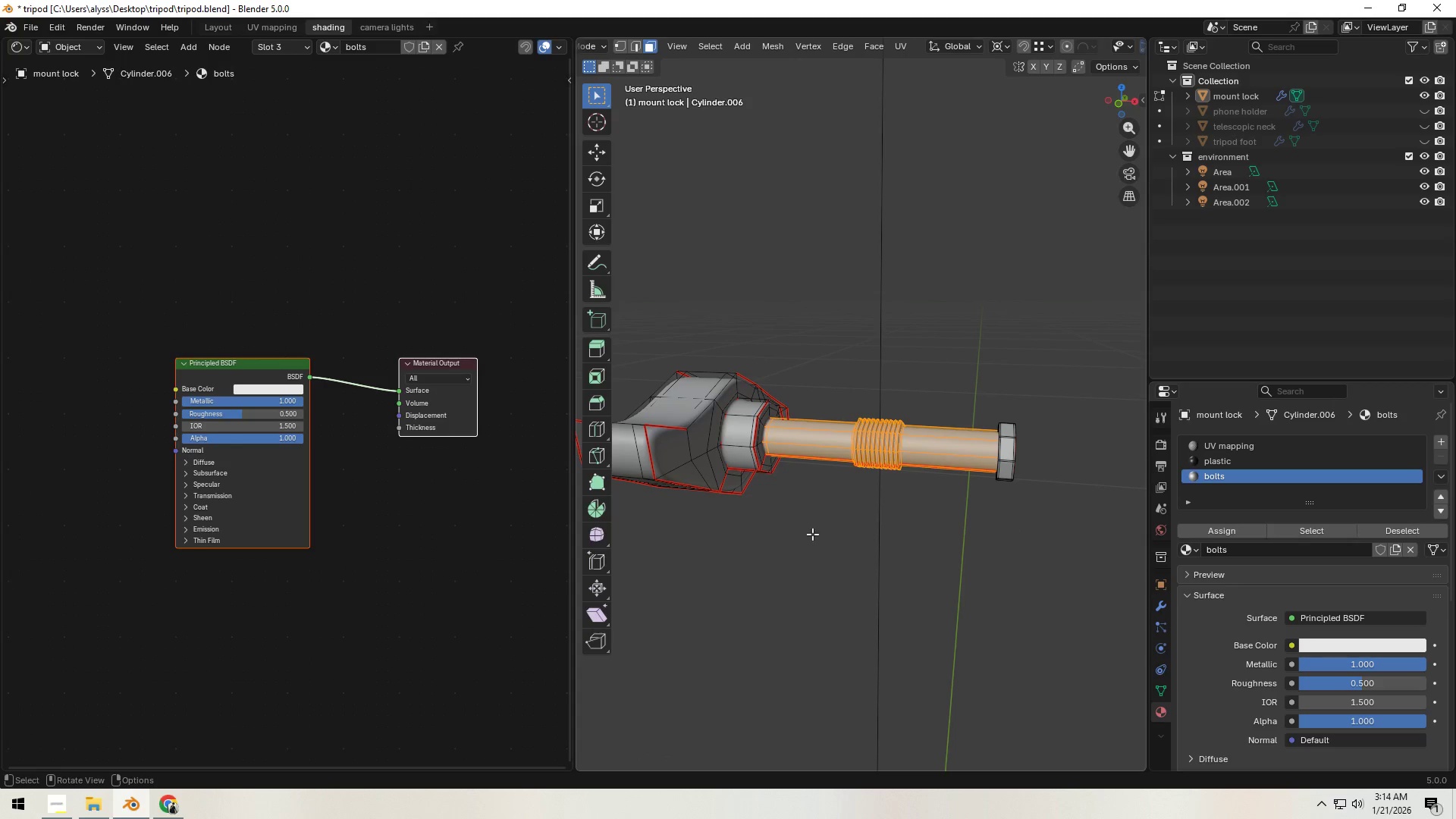 
left_click([812, 534])
 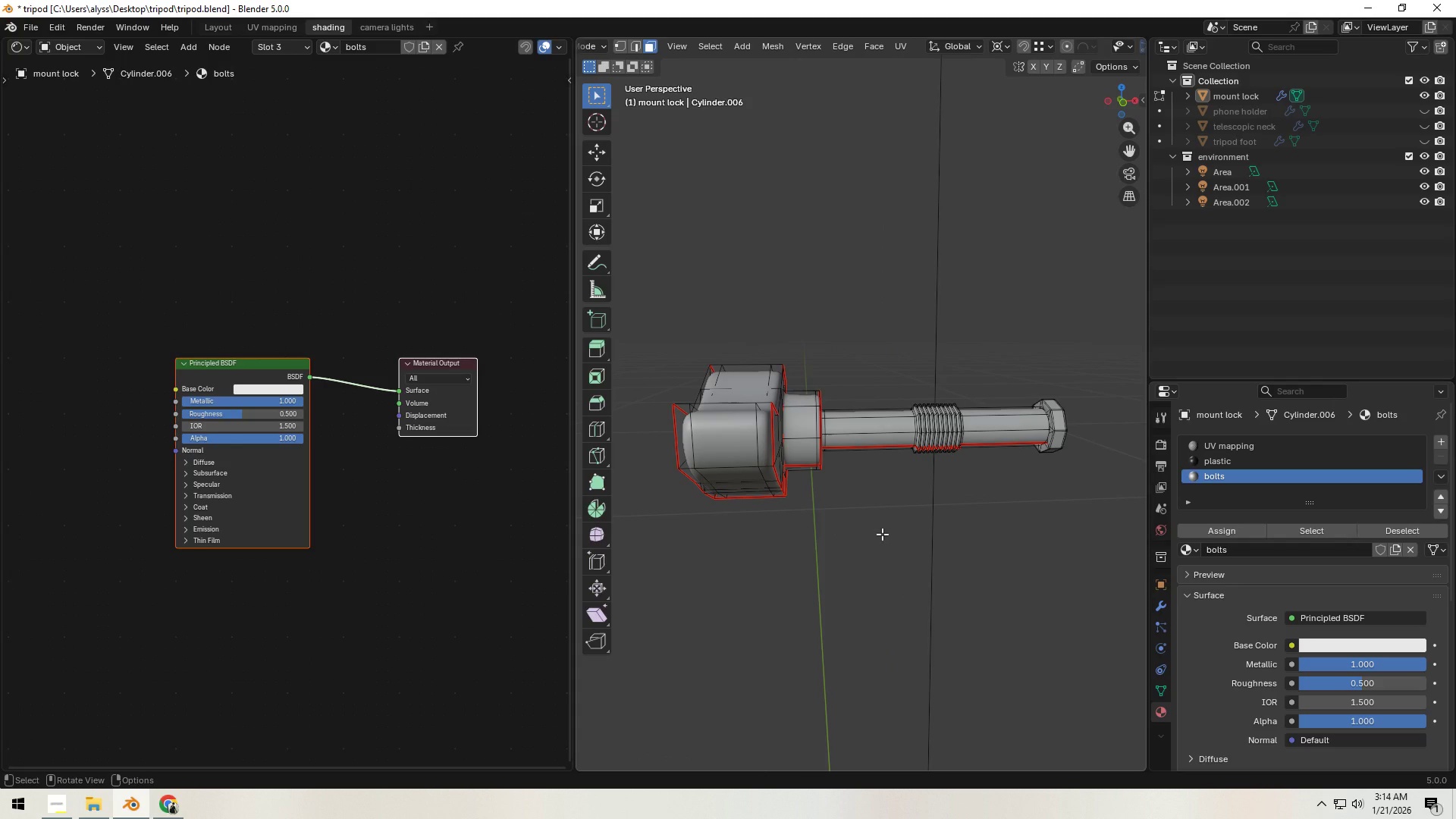 
key(Tab)
 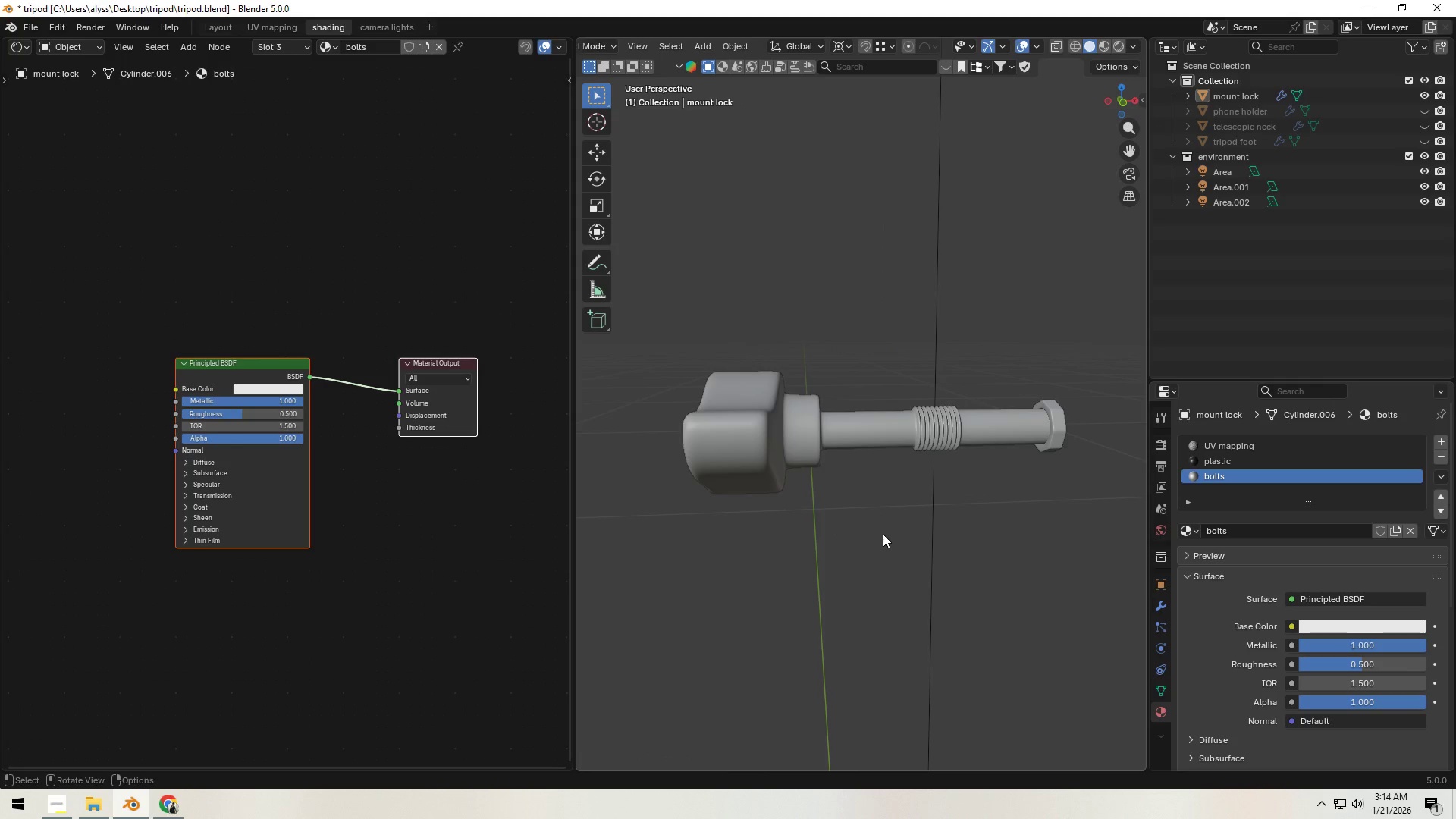 
key(Control+S)
 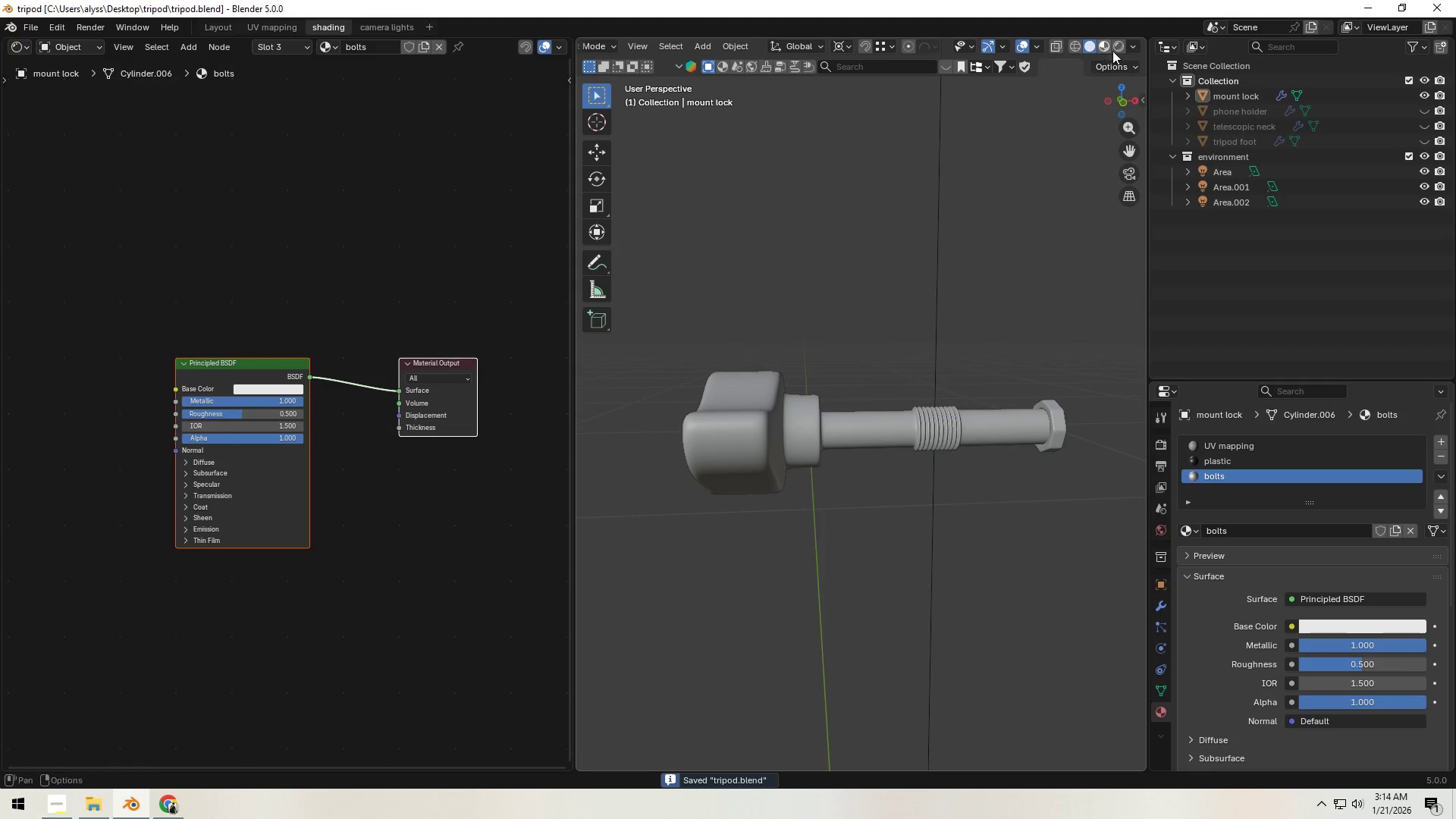 
left_click([1116, 45])
 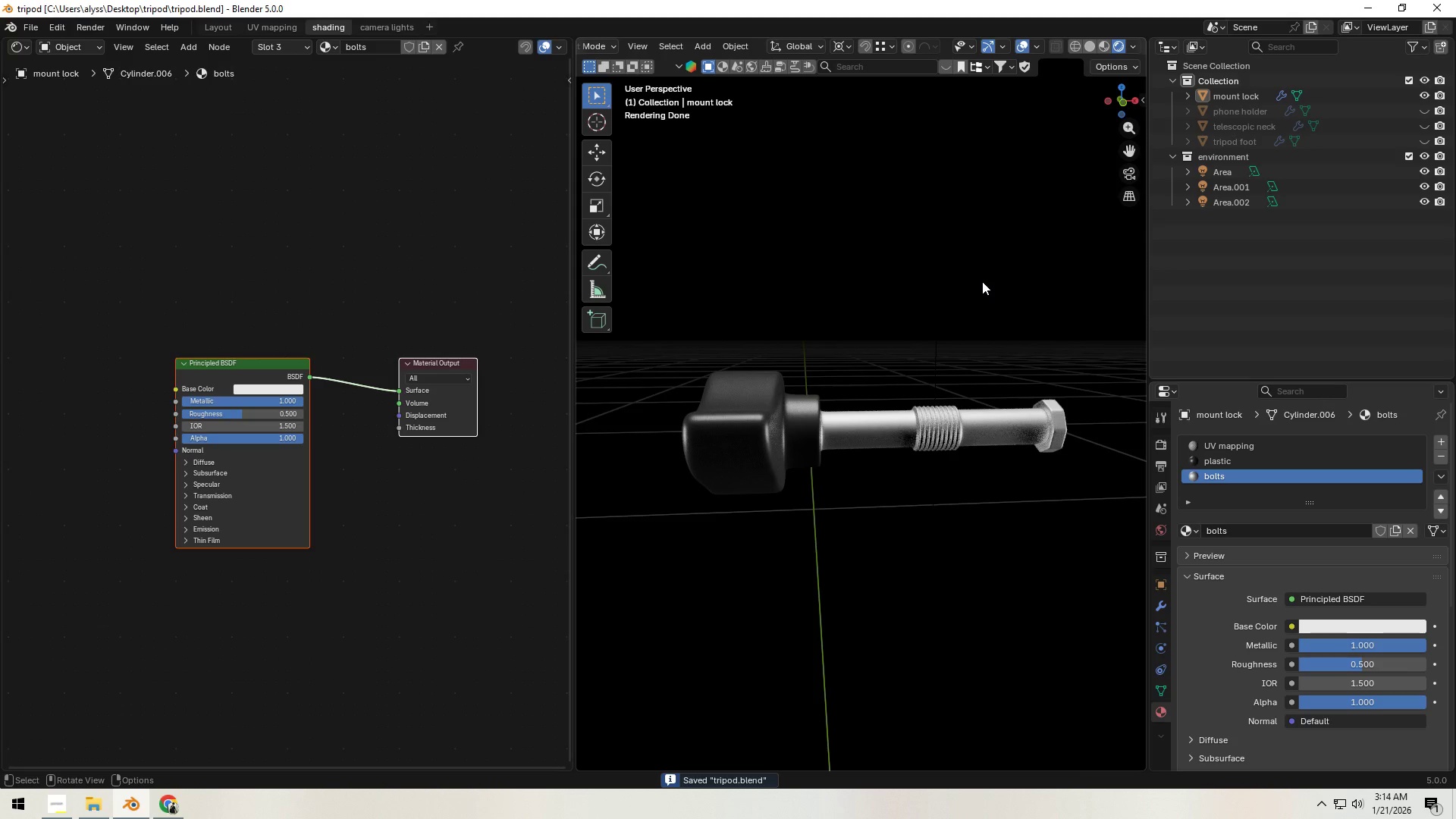 
scroll: coordinate [880, 375], scroll_direction: down, amount: 1.0
 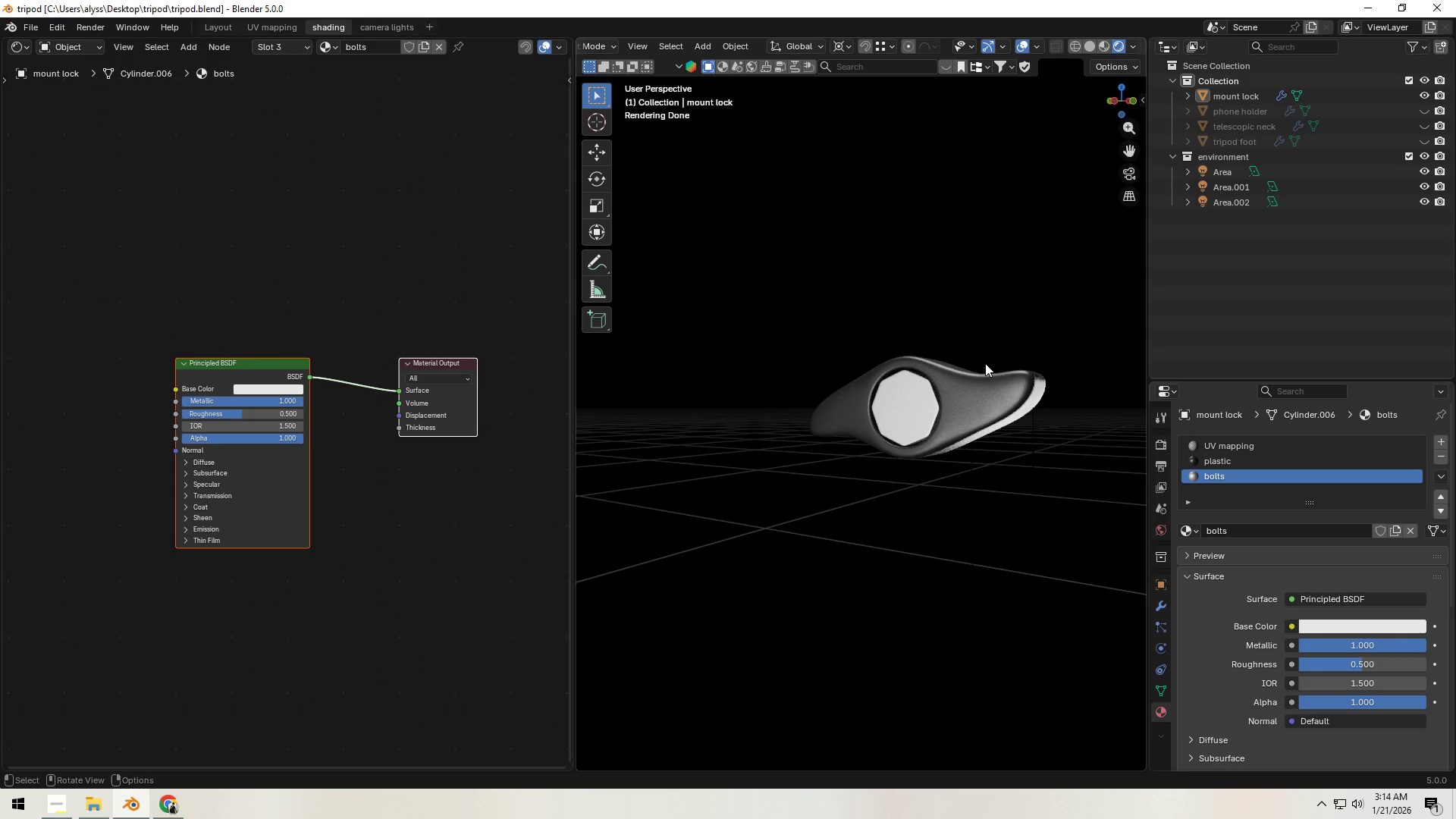 
hold_key(key=Z, duration=0.45)
 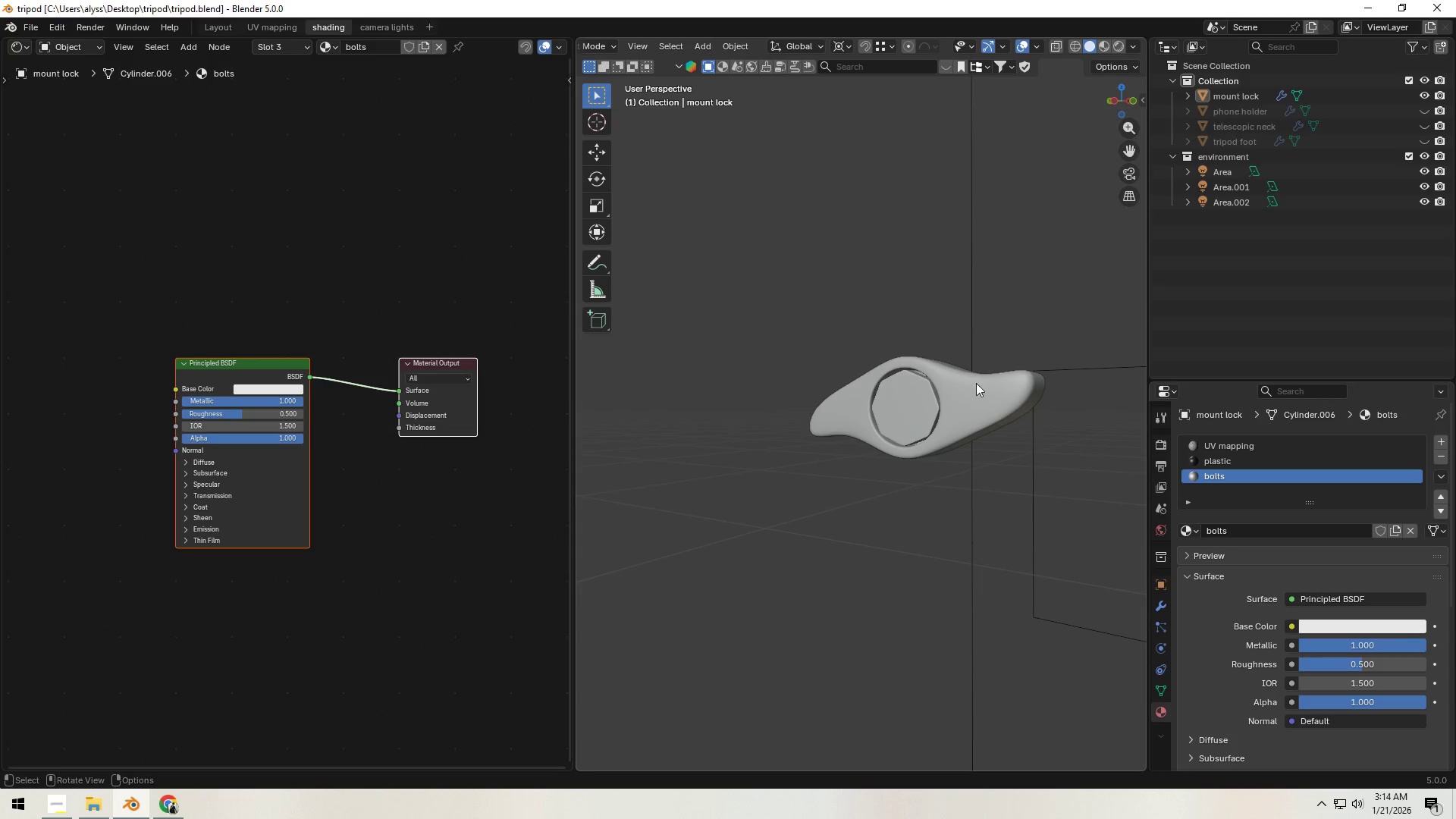 
key(Control+S)
 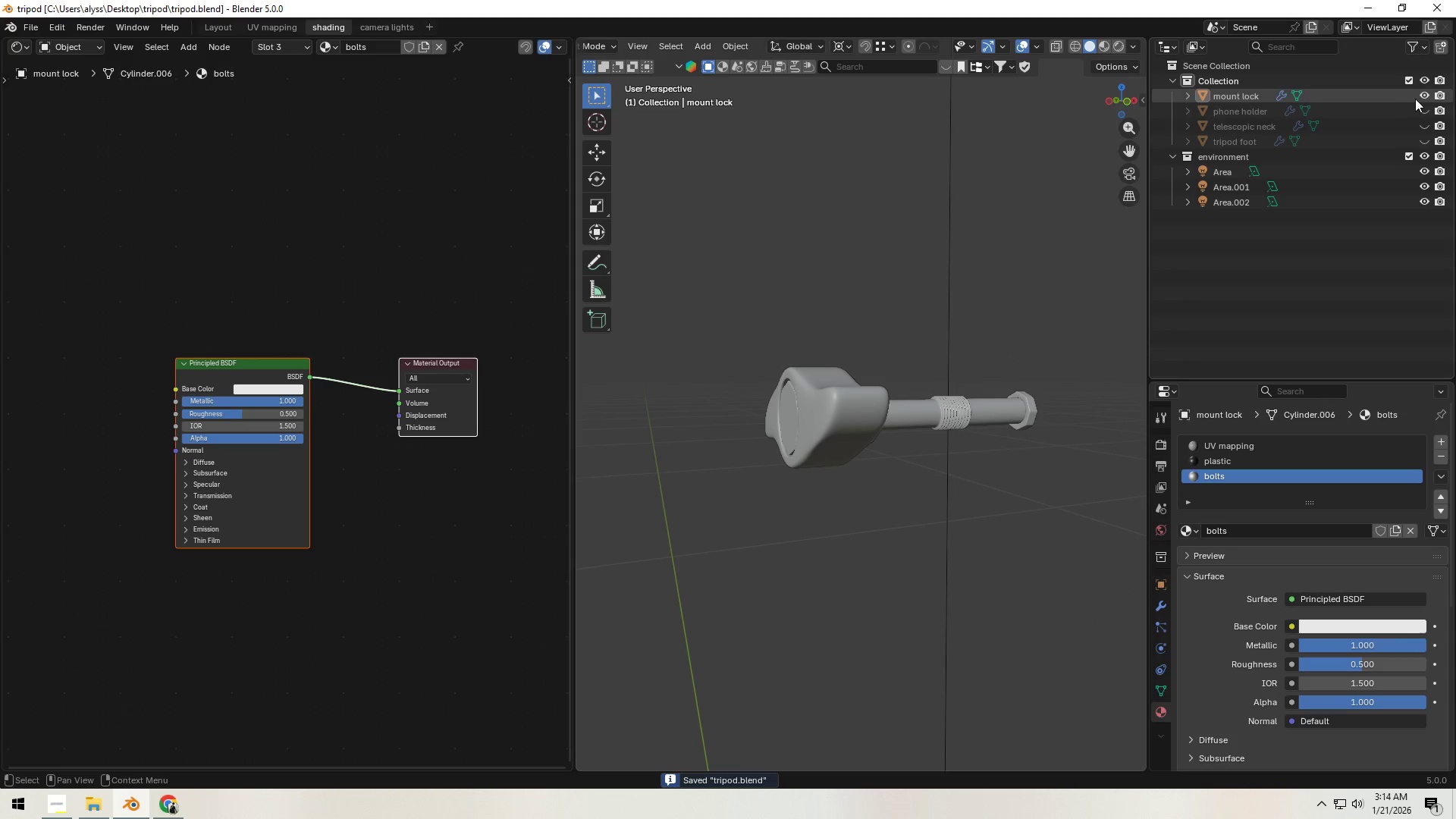 
left_click([1427, 111])
 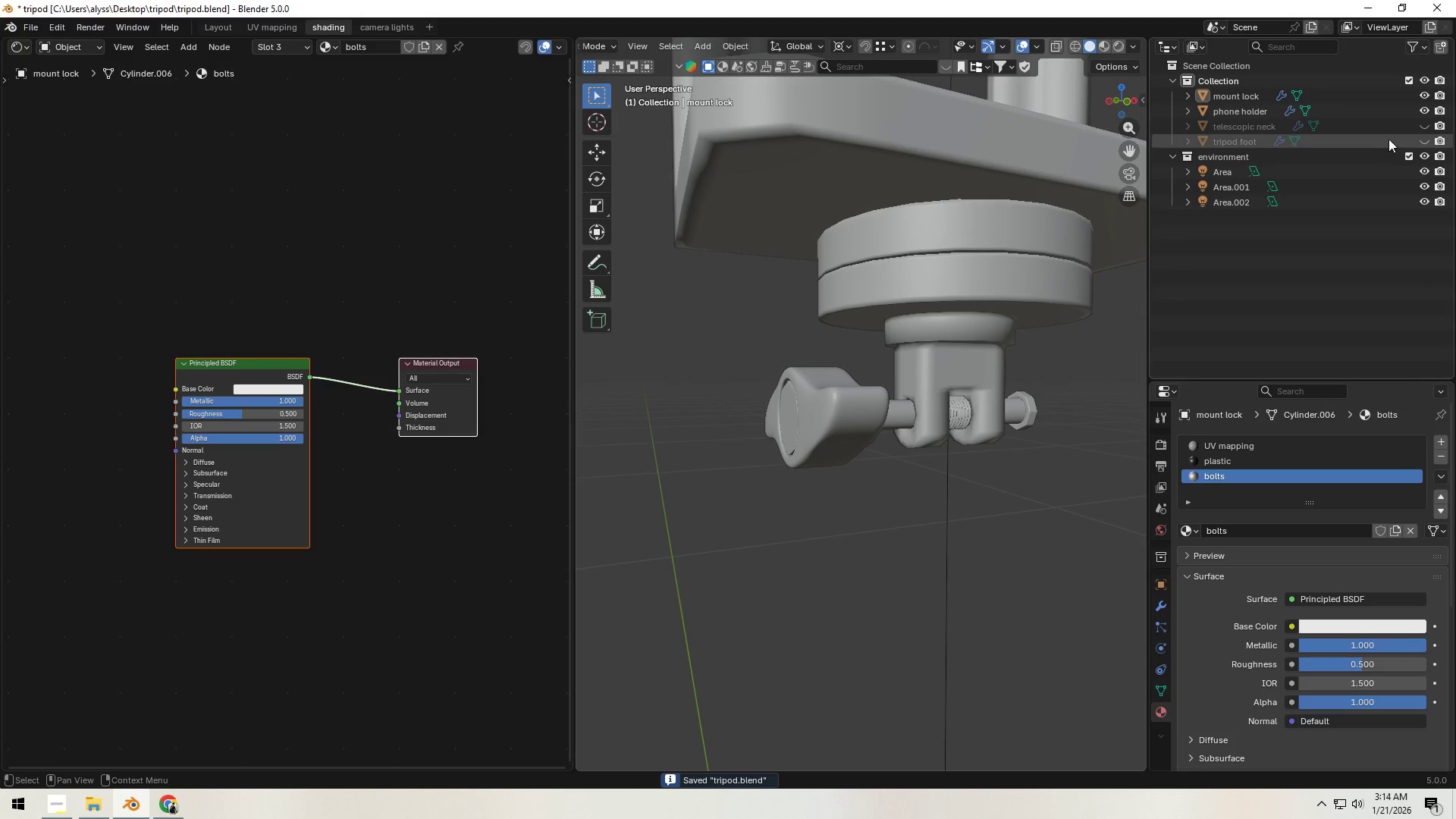 
left_click([1421, 124])
 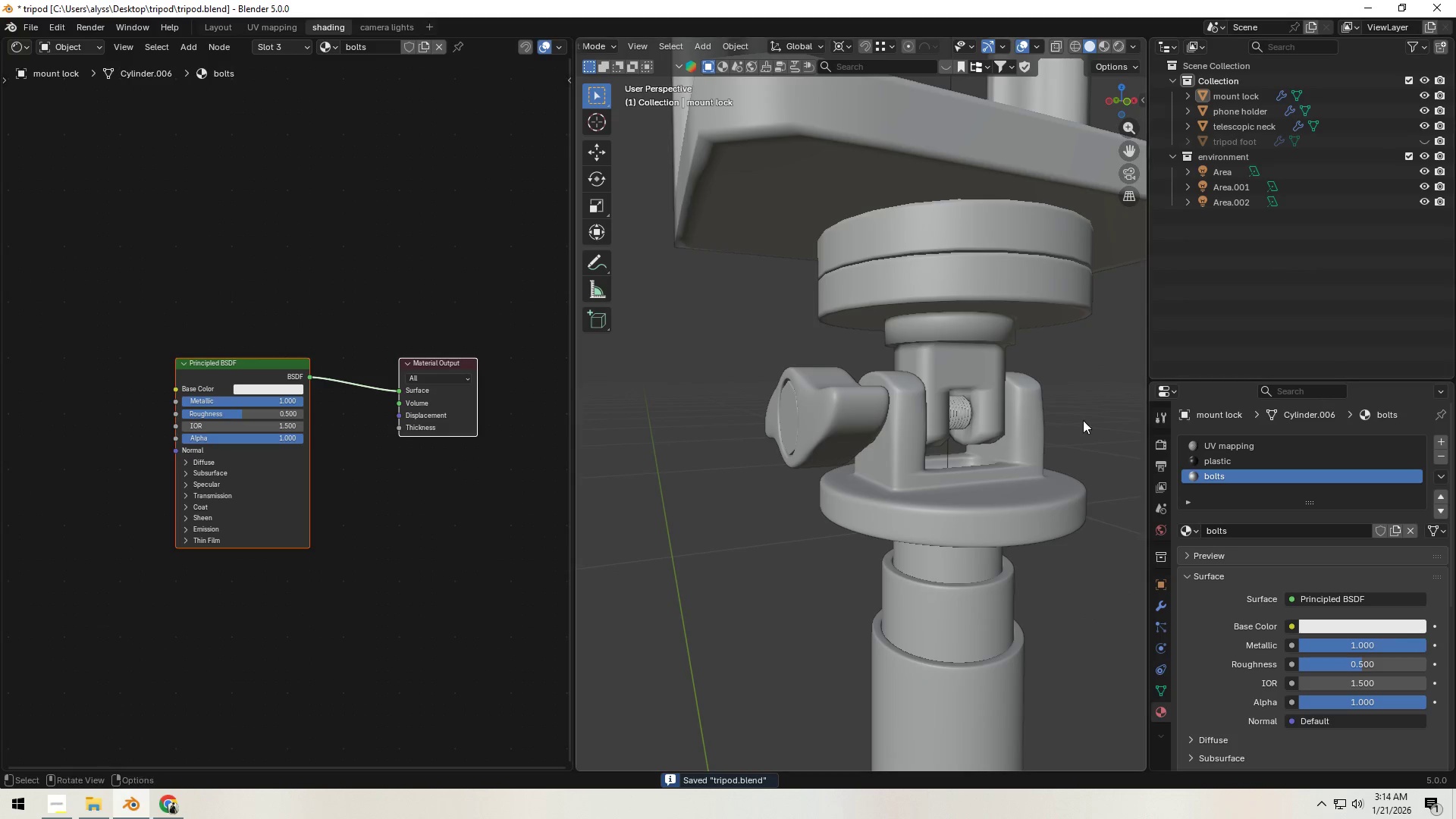 
scroll: coordinate [1001, 479], scroll_direction: down, amount: 7.0
 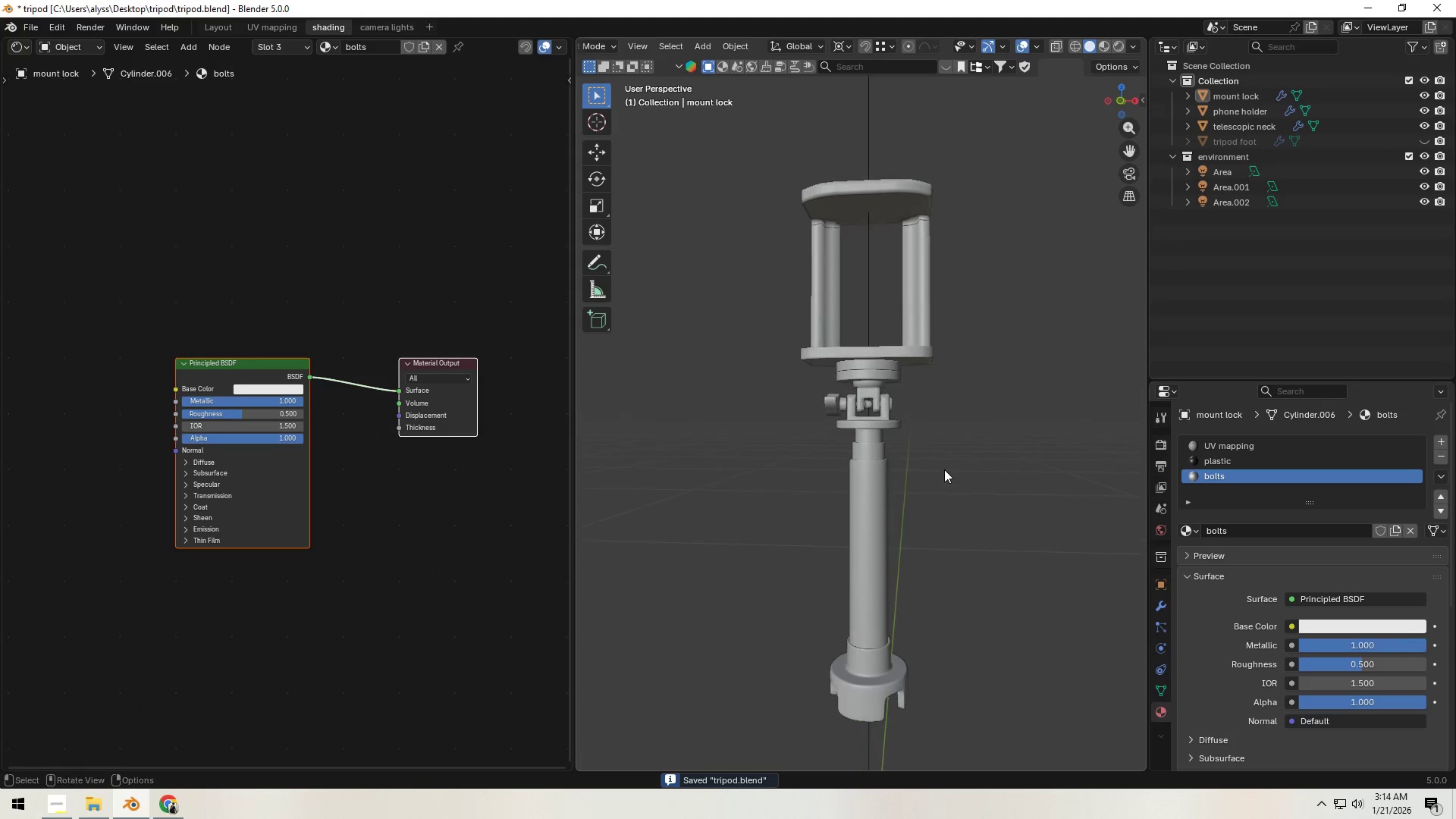 
left_click([981, 467])
 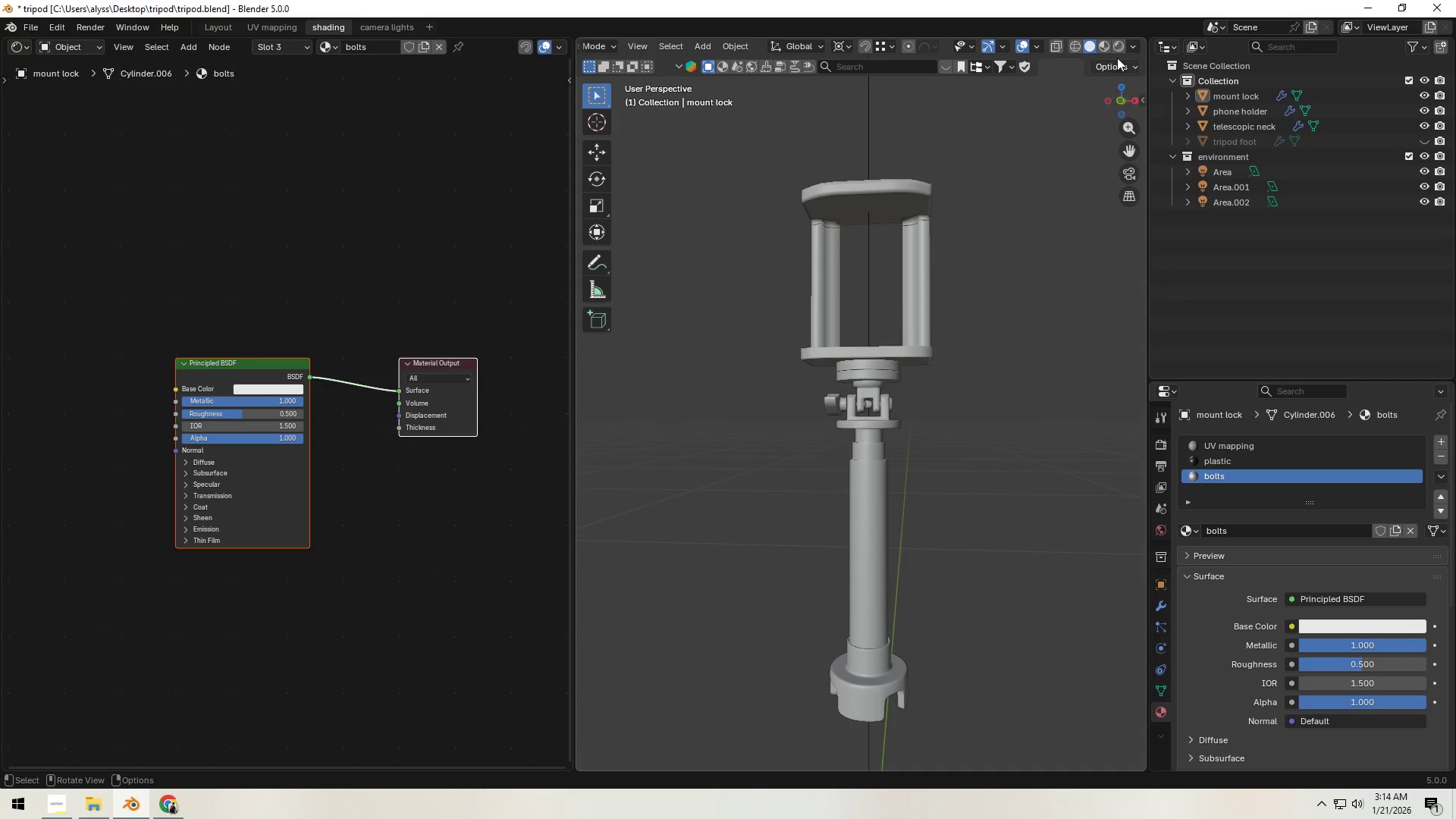 
left_click([1119, 48])
 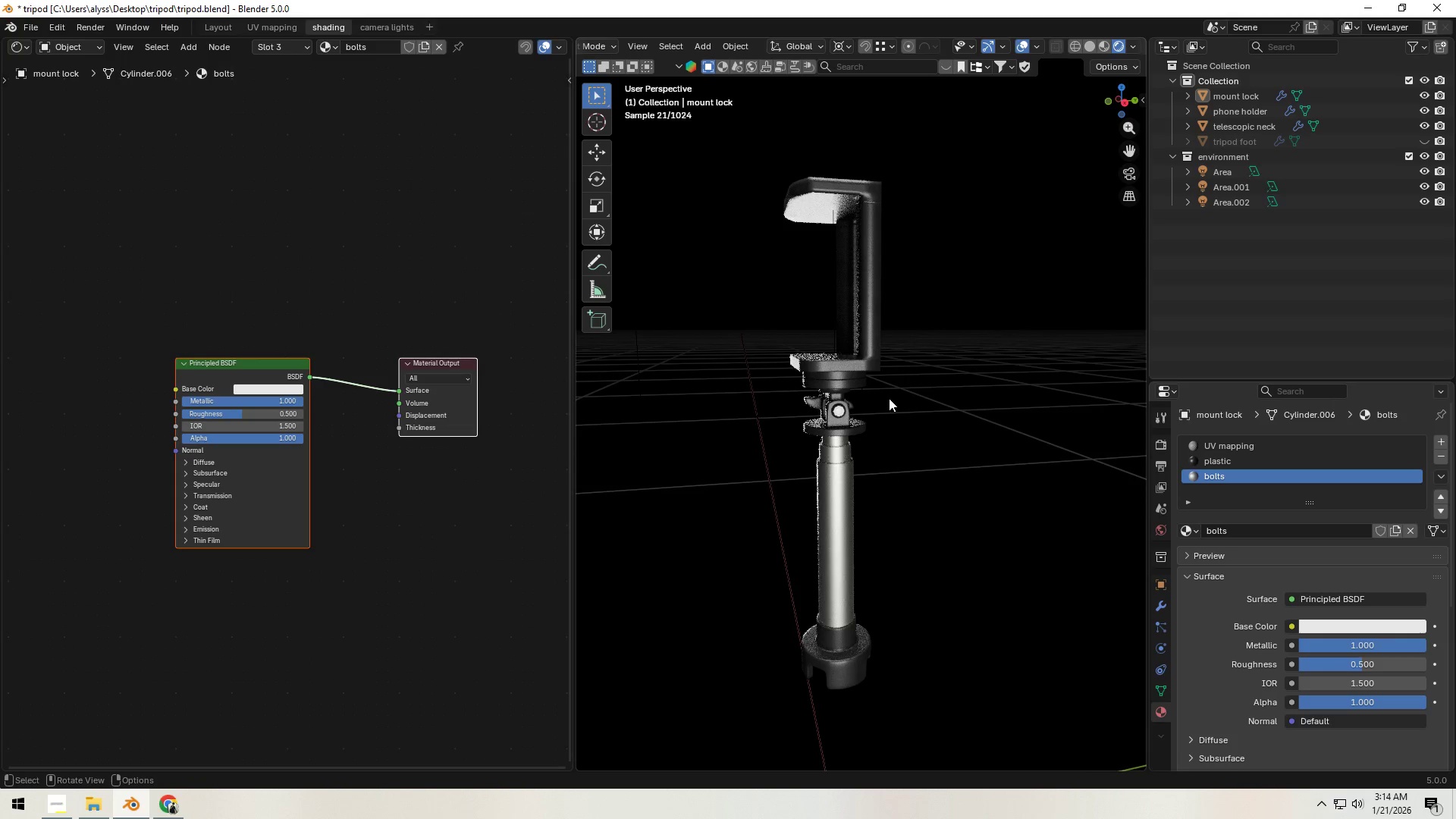 
wait(13.0)
 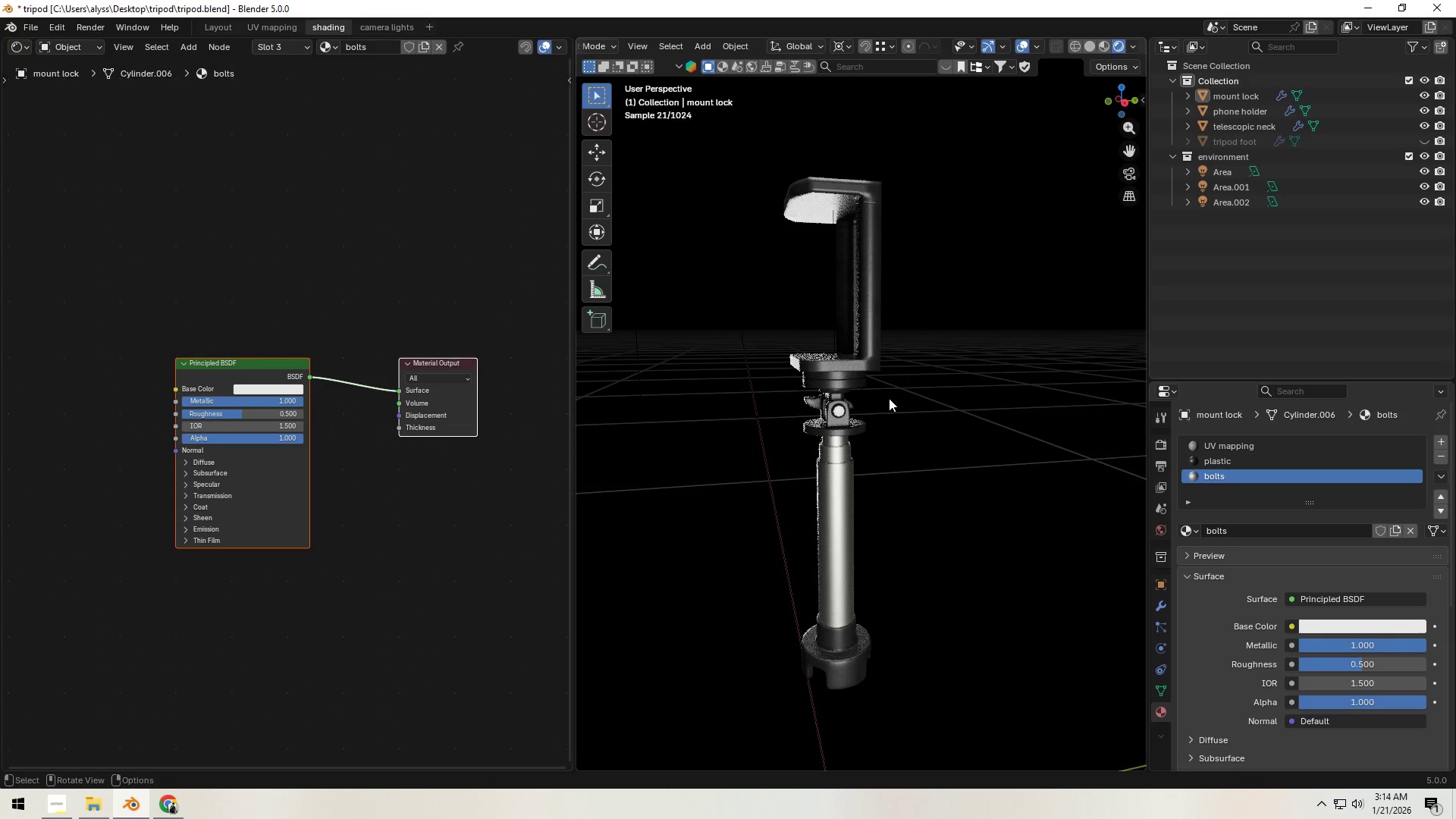 
left_click([1087, 43])
 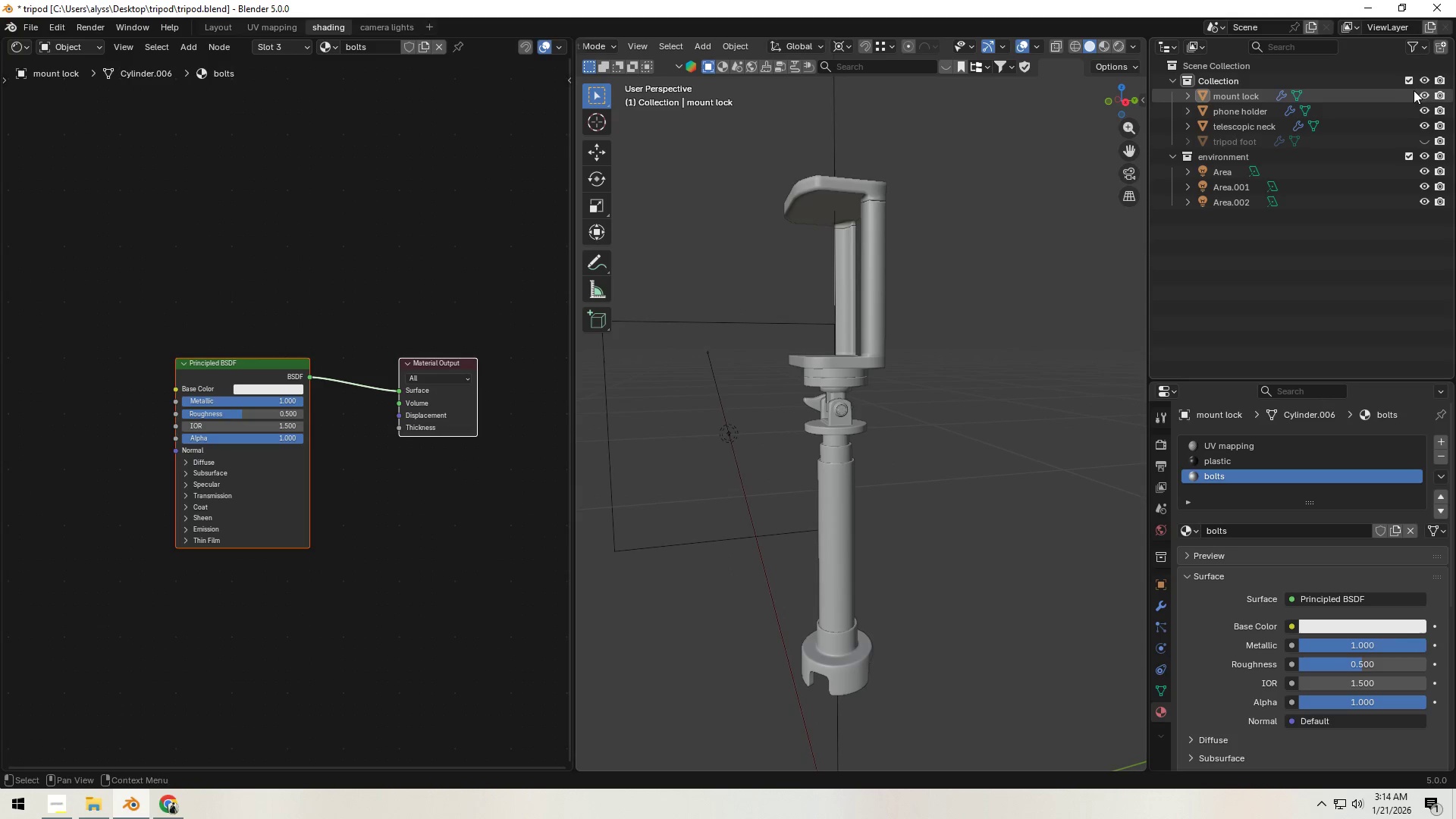 
left_click([1426, 91])
 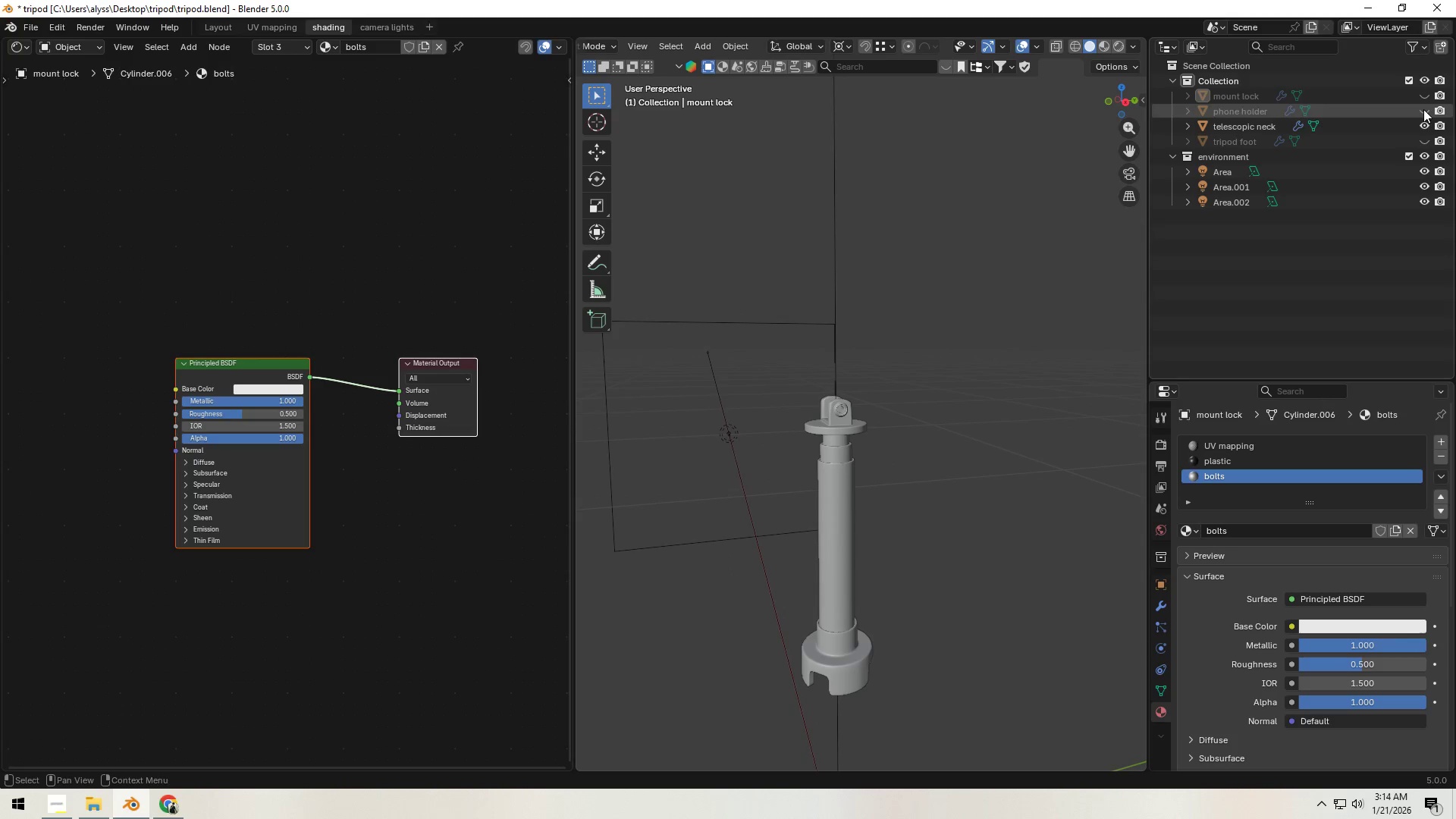 
double_click([1422, 124])
 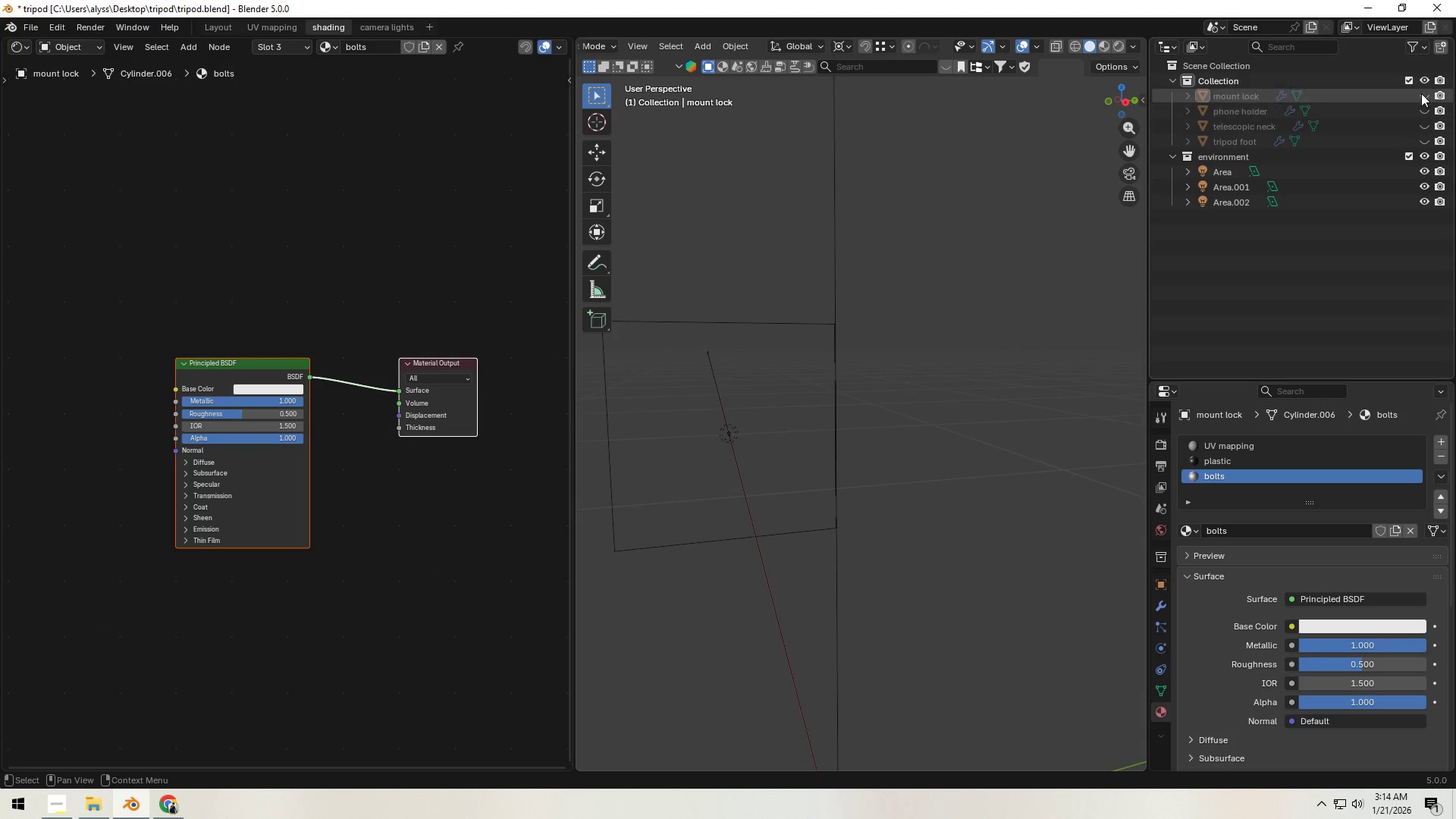 
triple_click([1421, 93])
 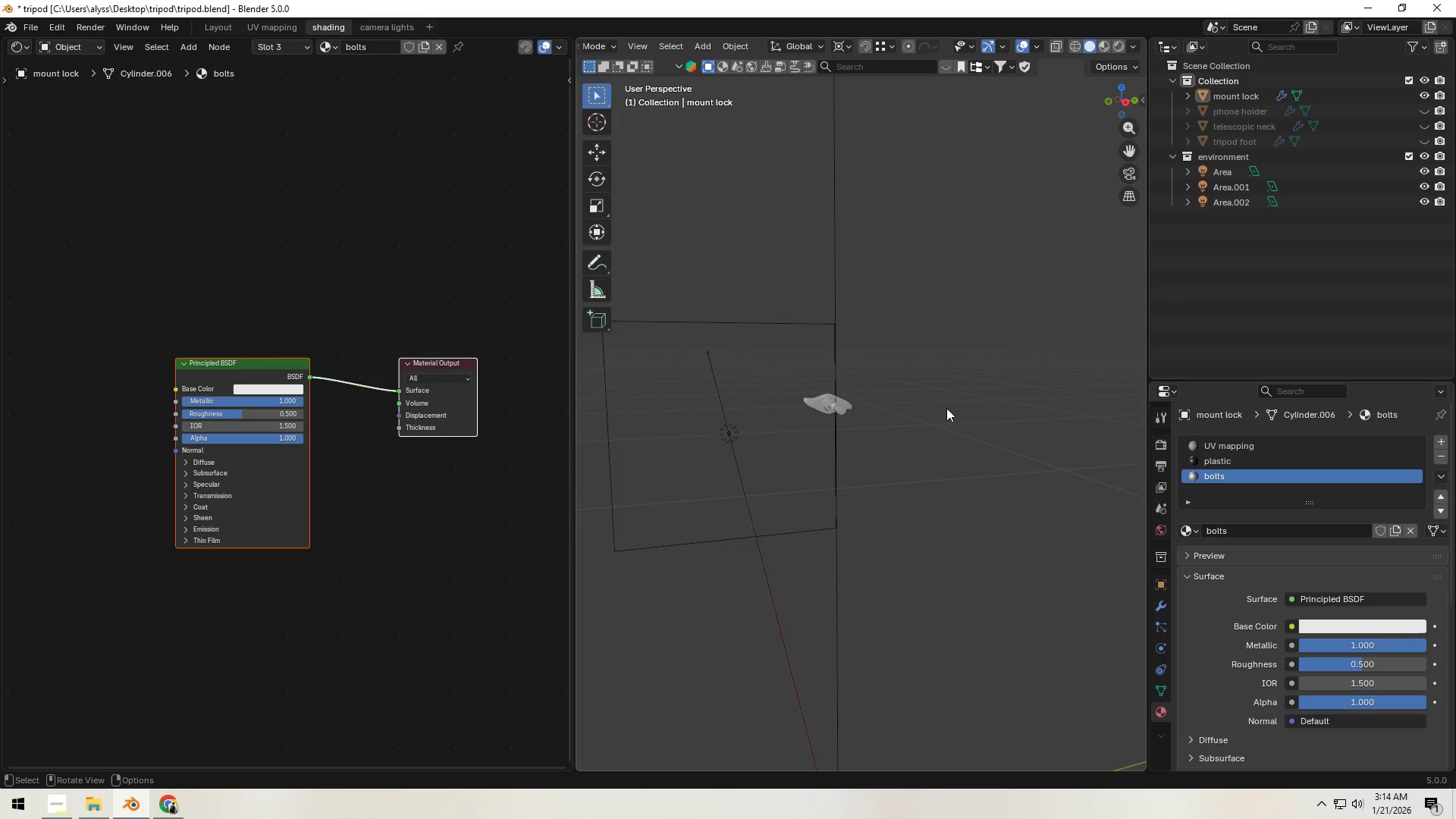 
scroll: coordinate [928, 422], scroll_direction: up, amount: 9.0
 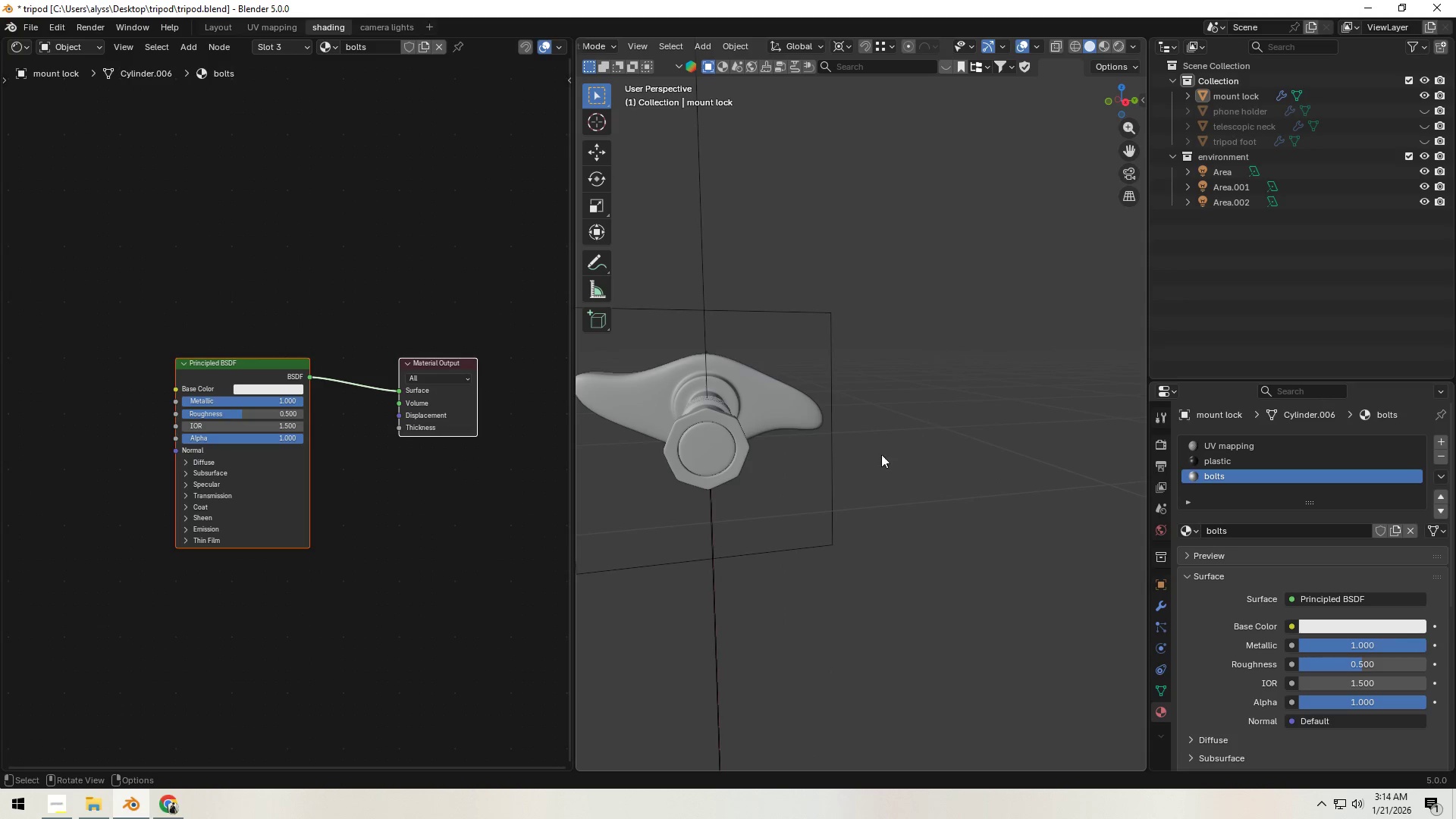 
key(Shift+ShiftLeft)
 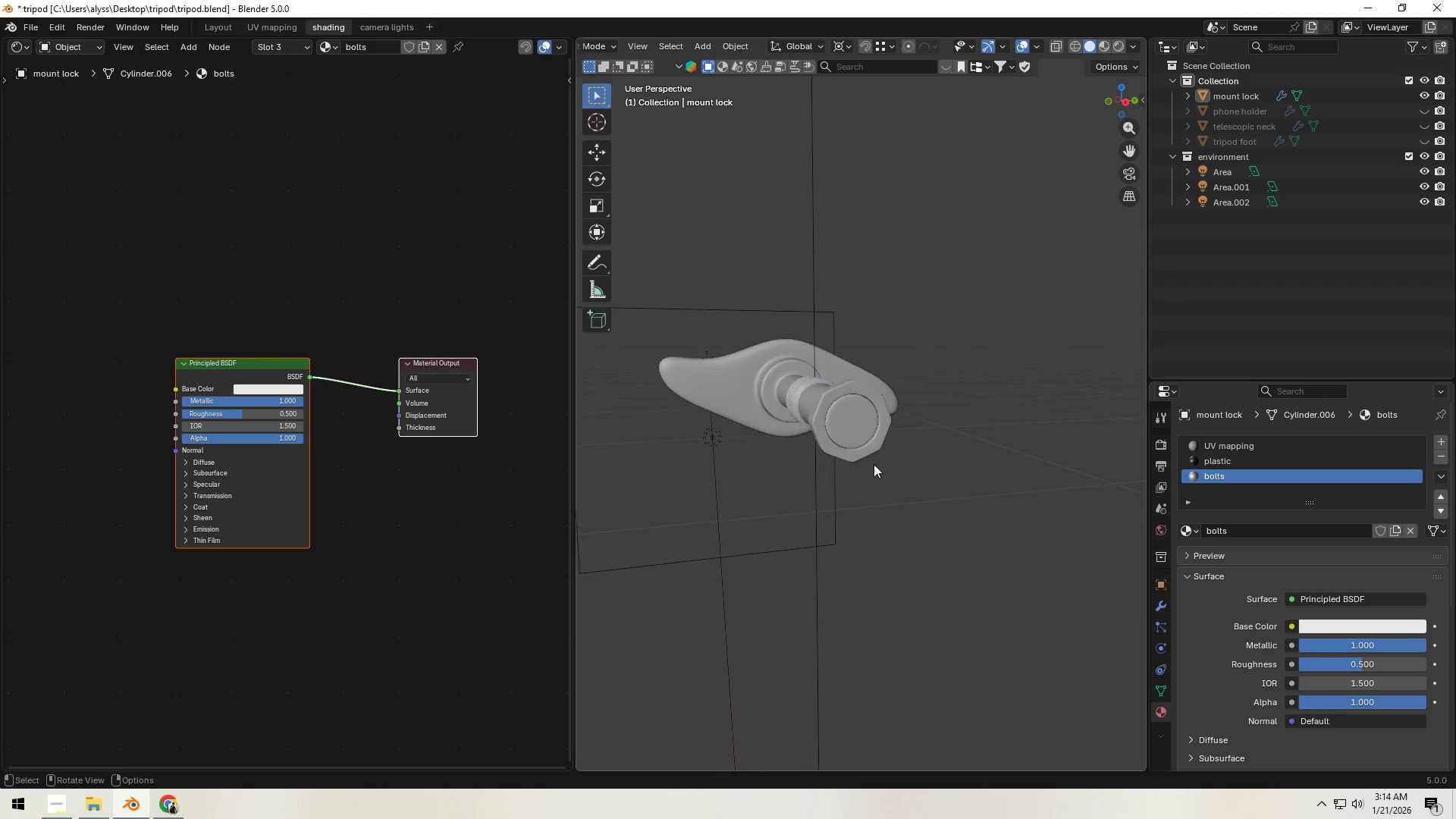 
scroll: coordinate [874, 464], scroll_direction: up, amount: 2.0
 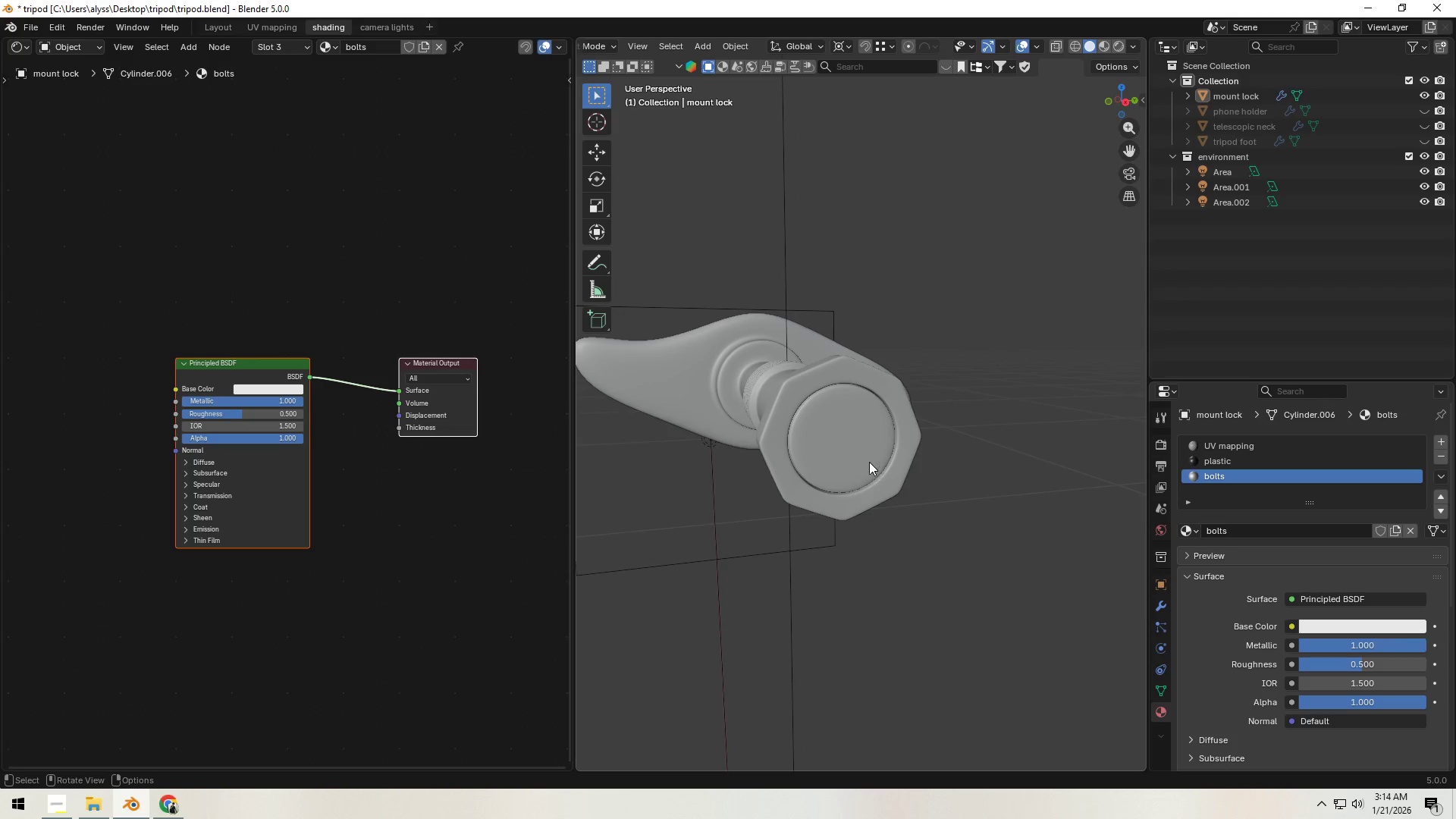 
left_click([849, 454])
 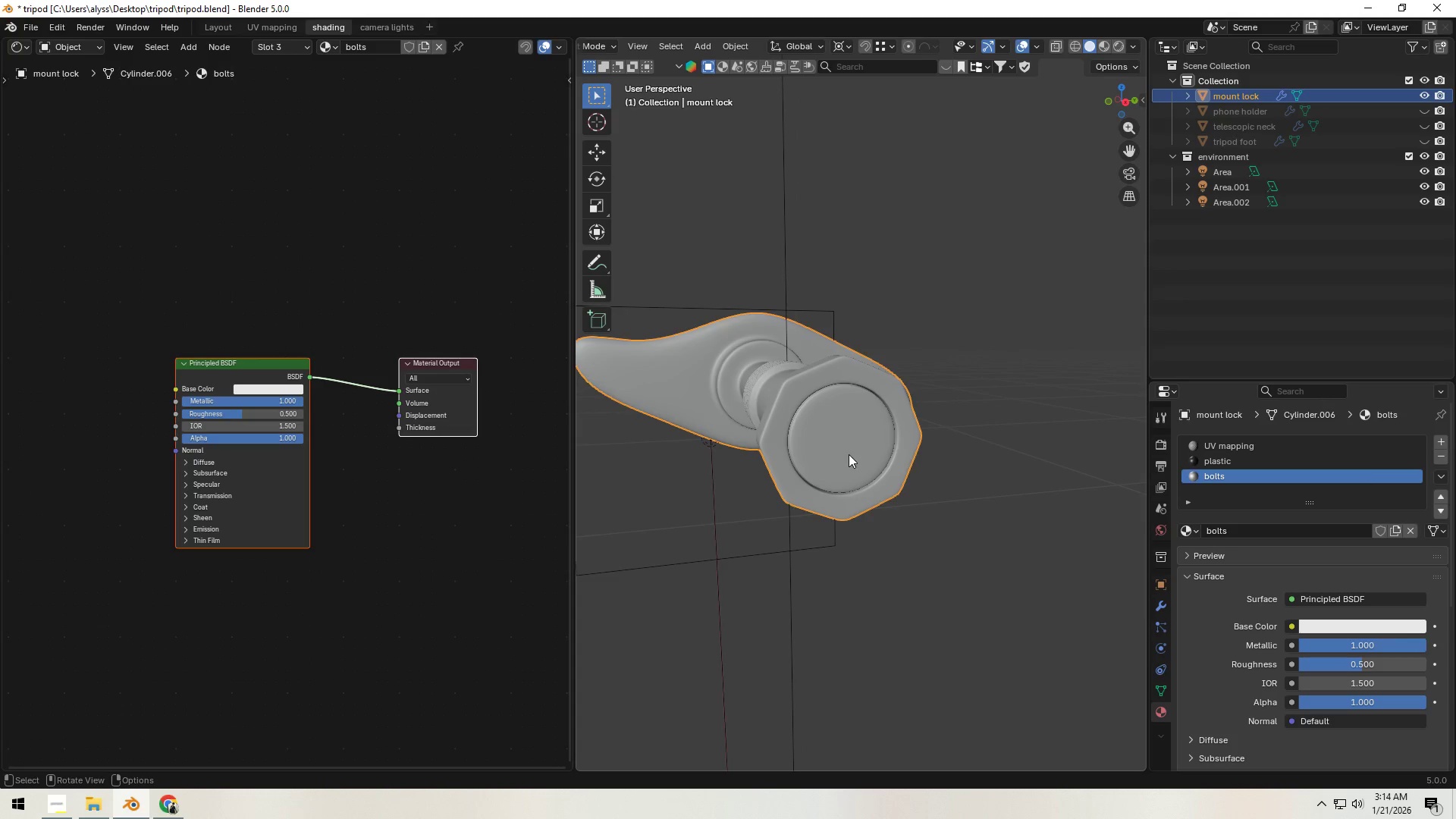 
key(Tab)
 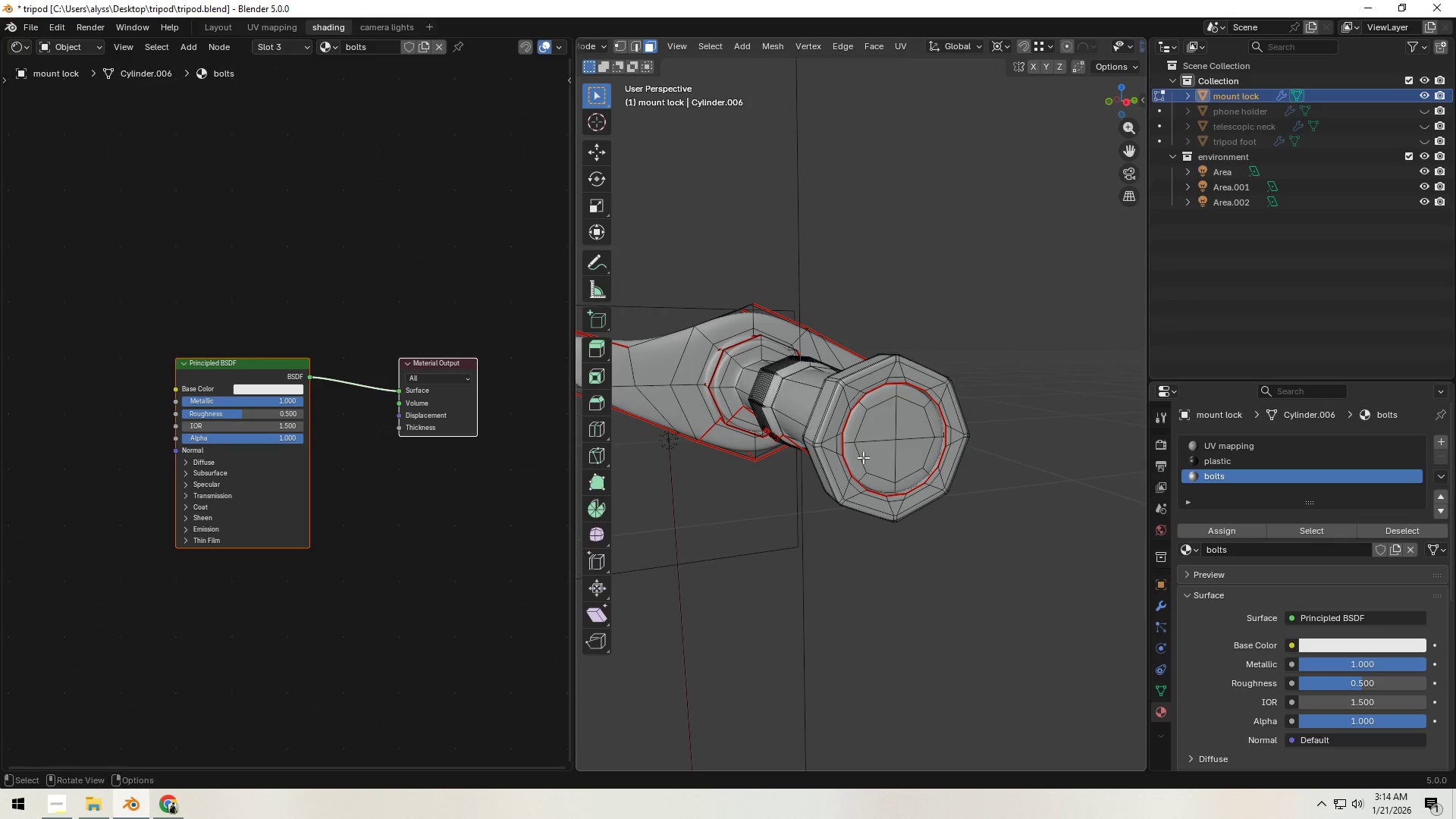 
scroll: coordinate [864, 457], scroll_direction: up, amount: 1.0
 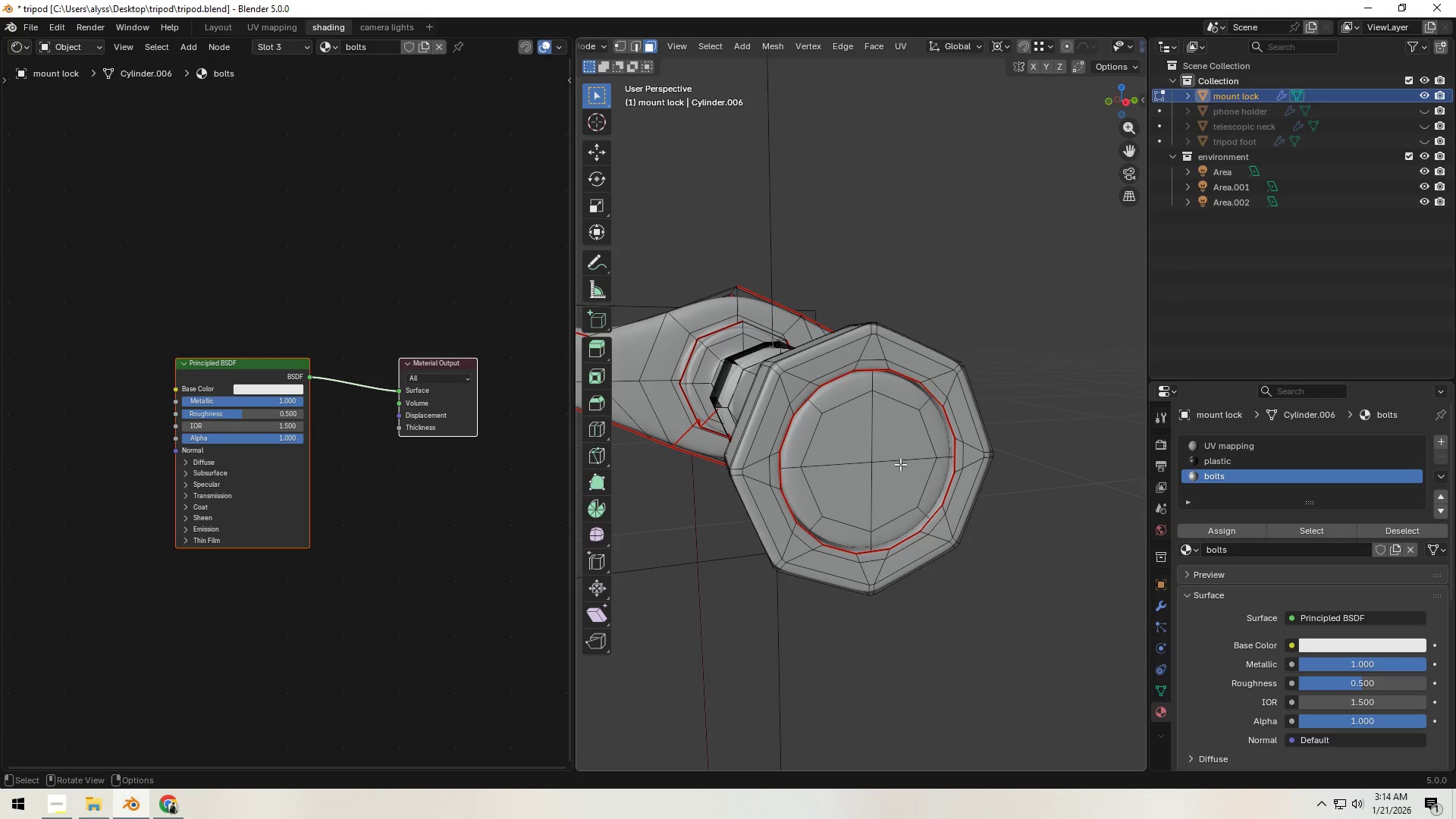 
hold_key(key=AltLeft, duration=0.77)
left_click([950, 464])
 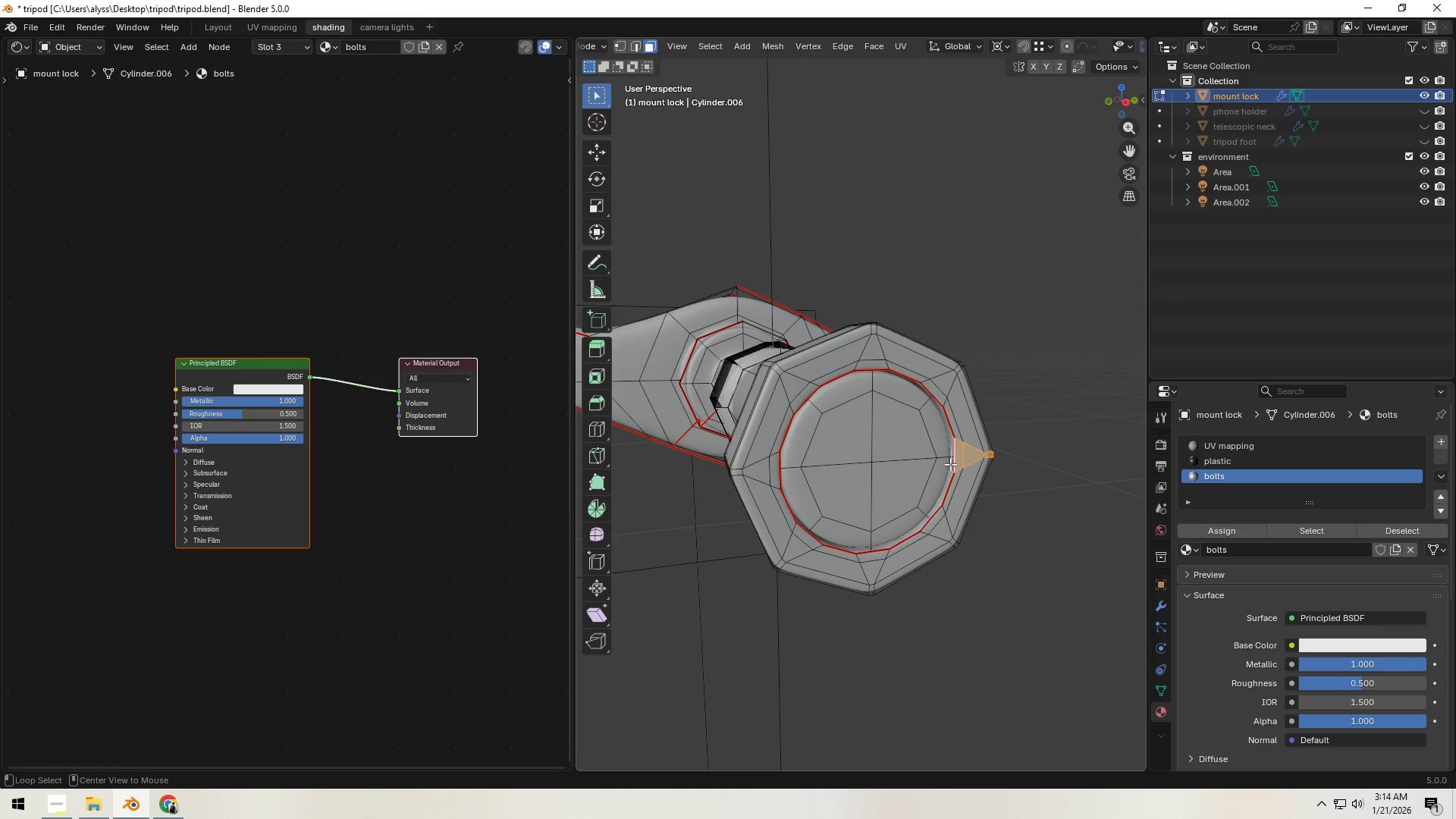 
hold_key(key=AltLeft, duration=3.62)
 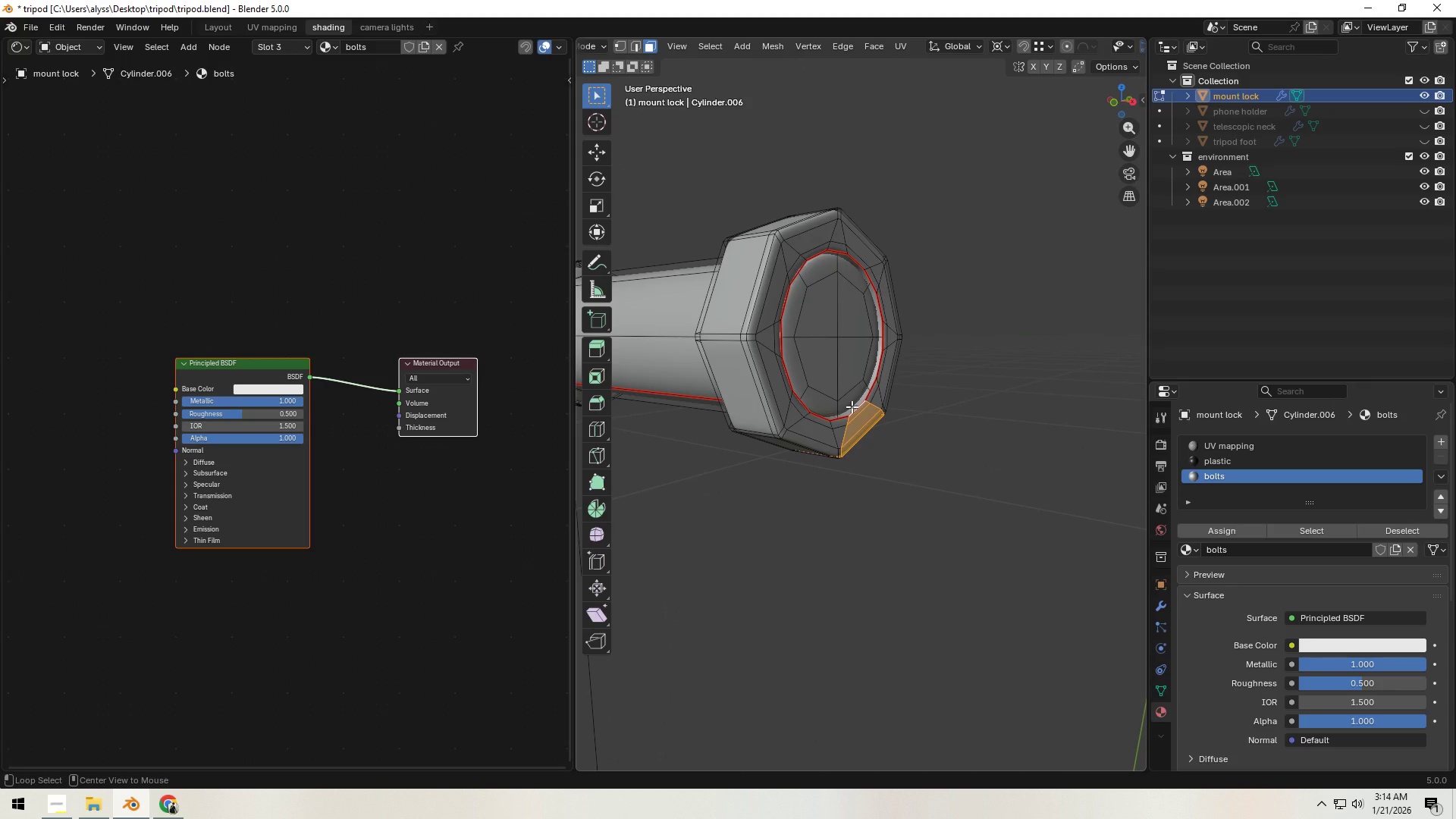 
key(Shift+ShiftLeft)
 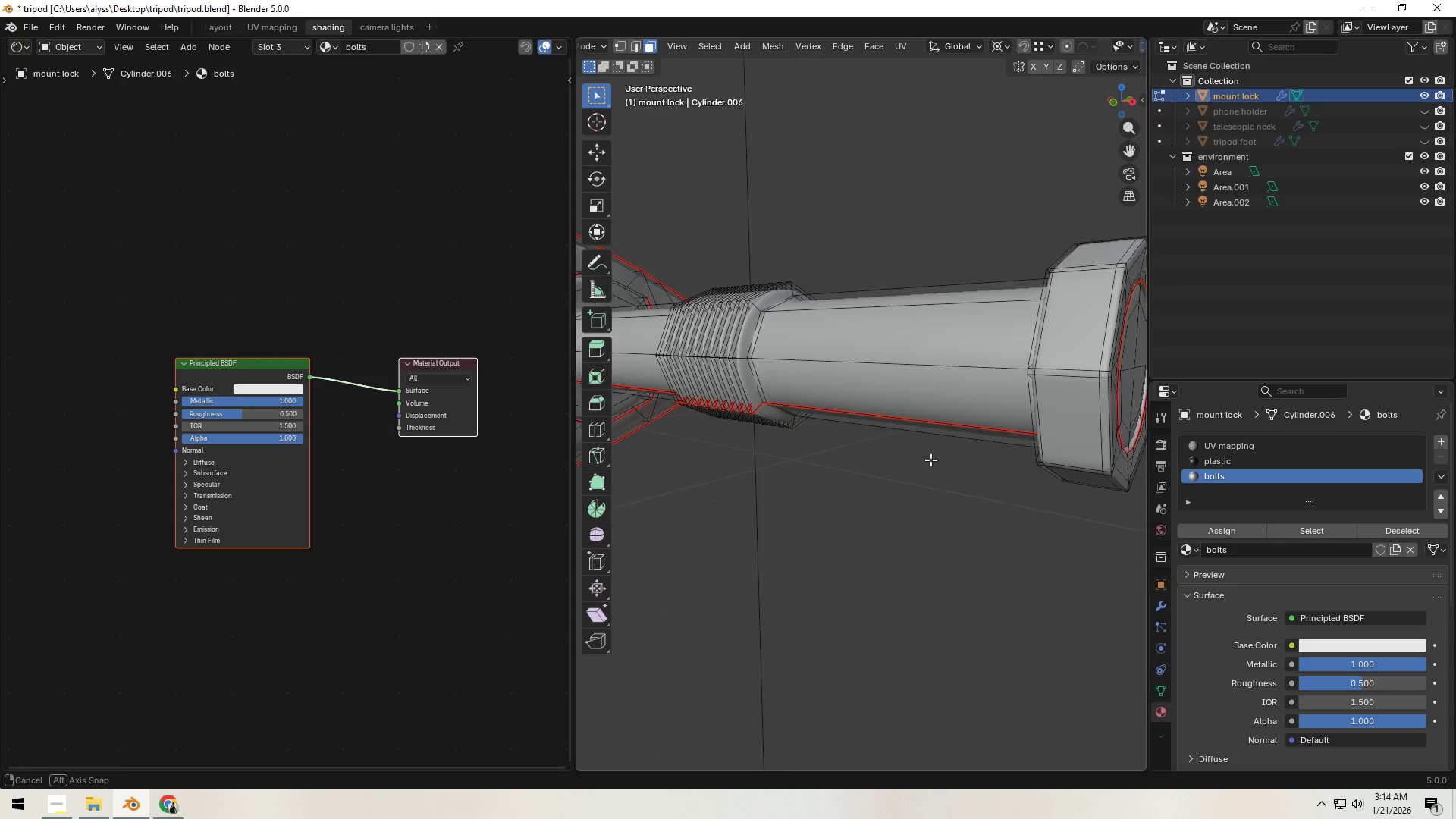 
hold_key(key=ShiftLeft, duration=0.36)
 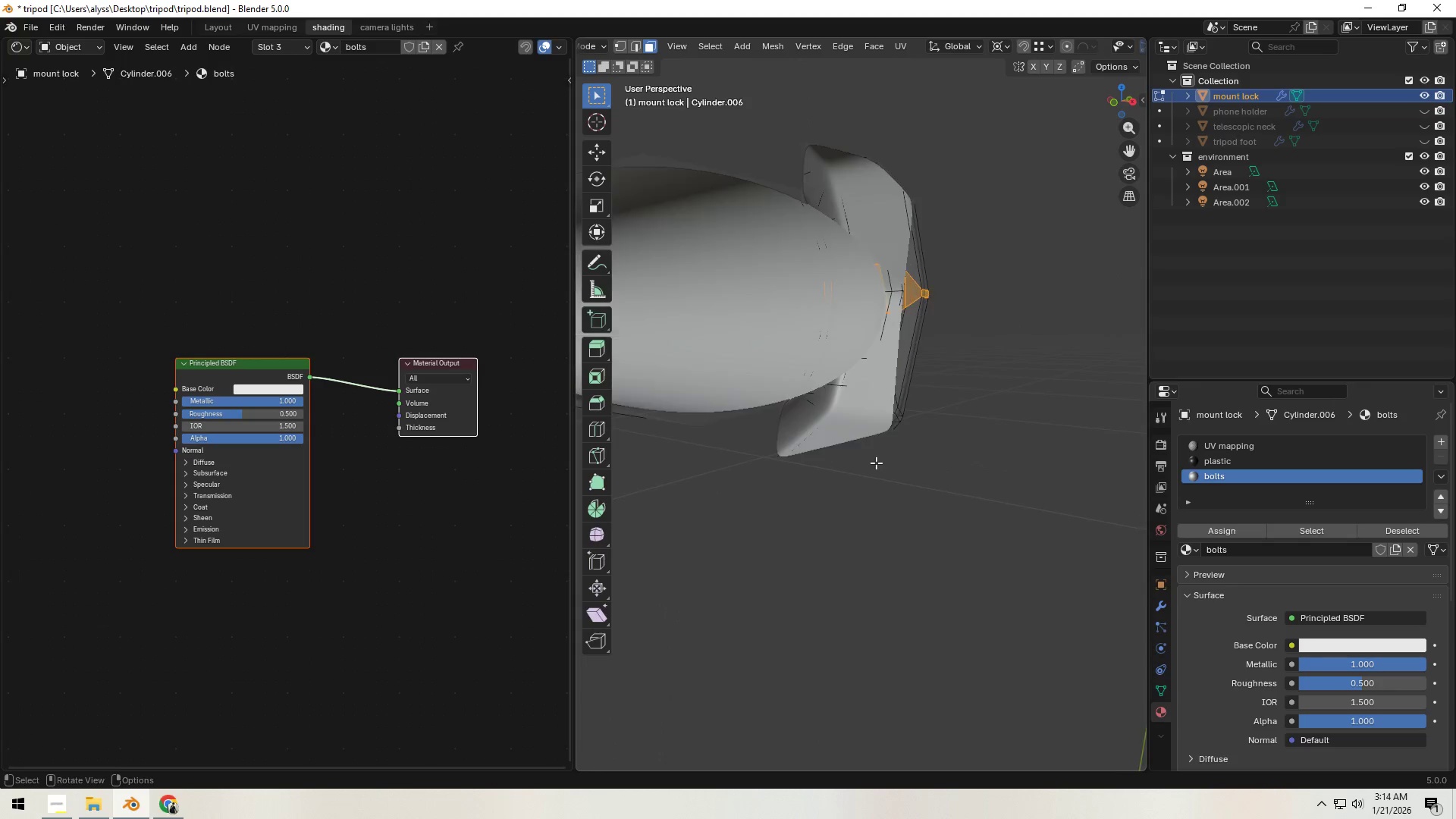 
scroll: coordinate [876, 452], scroll_direction: none, amount: 0.0
 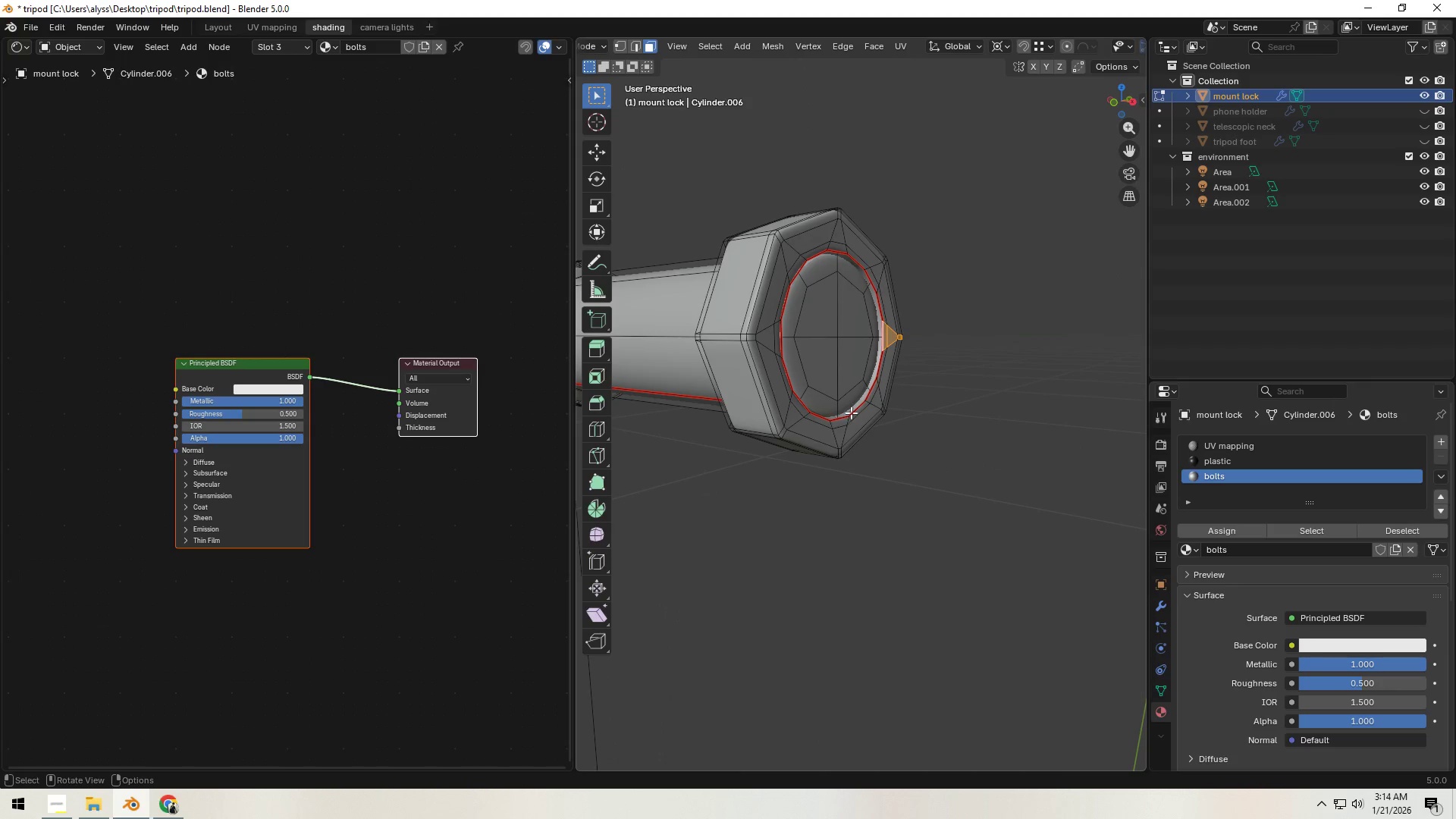 
hold_key(key=AltLeft, duration=1.5)
left_click([852, 406])
 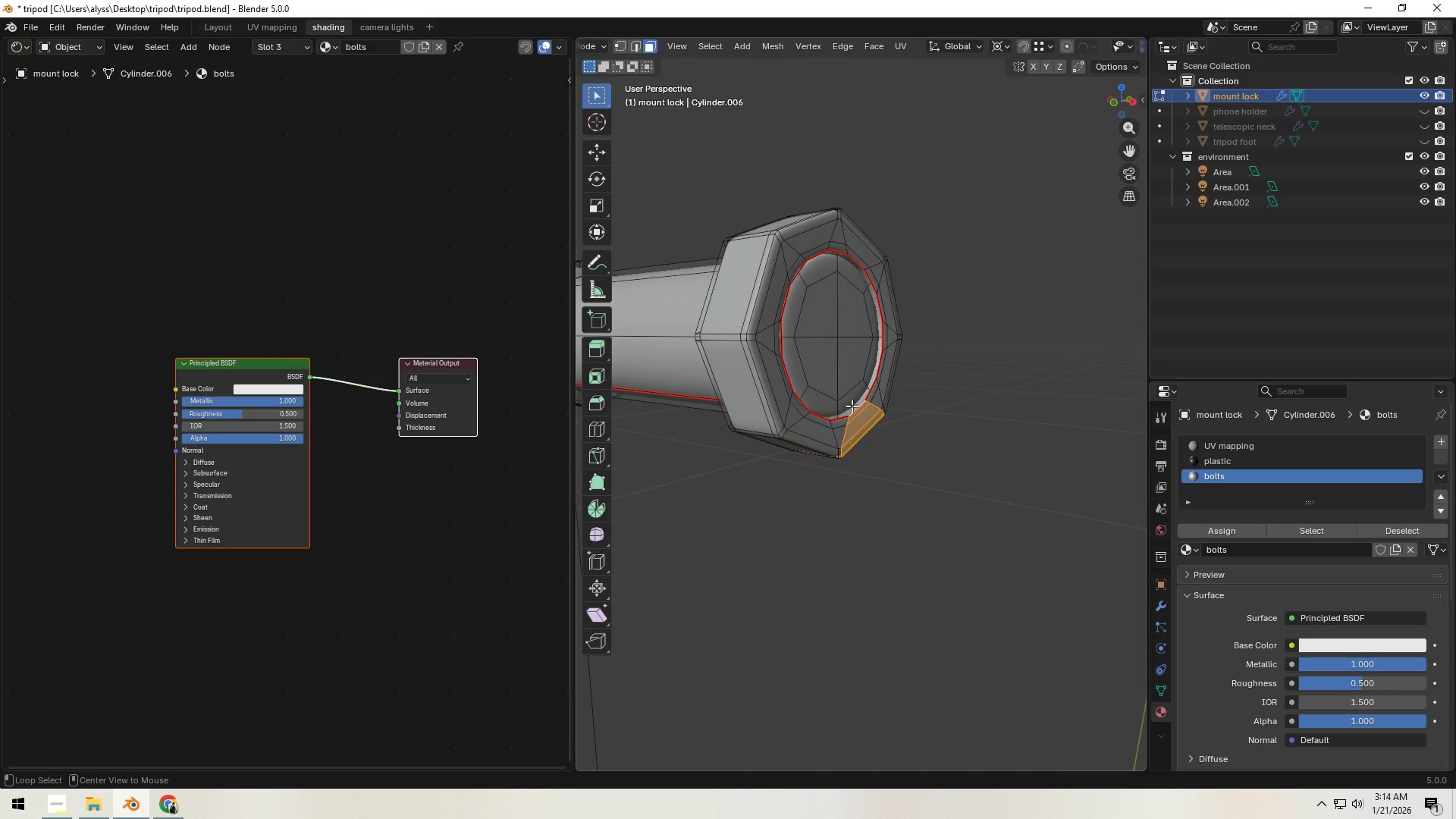 
left_click([852, 405])
 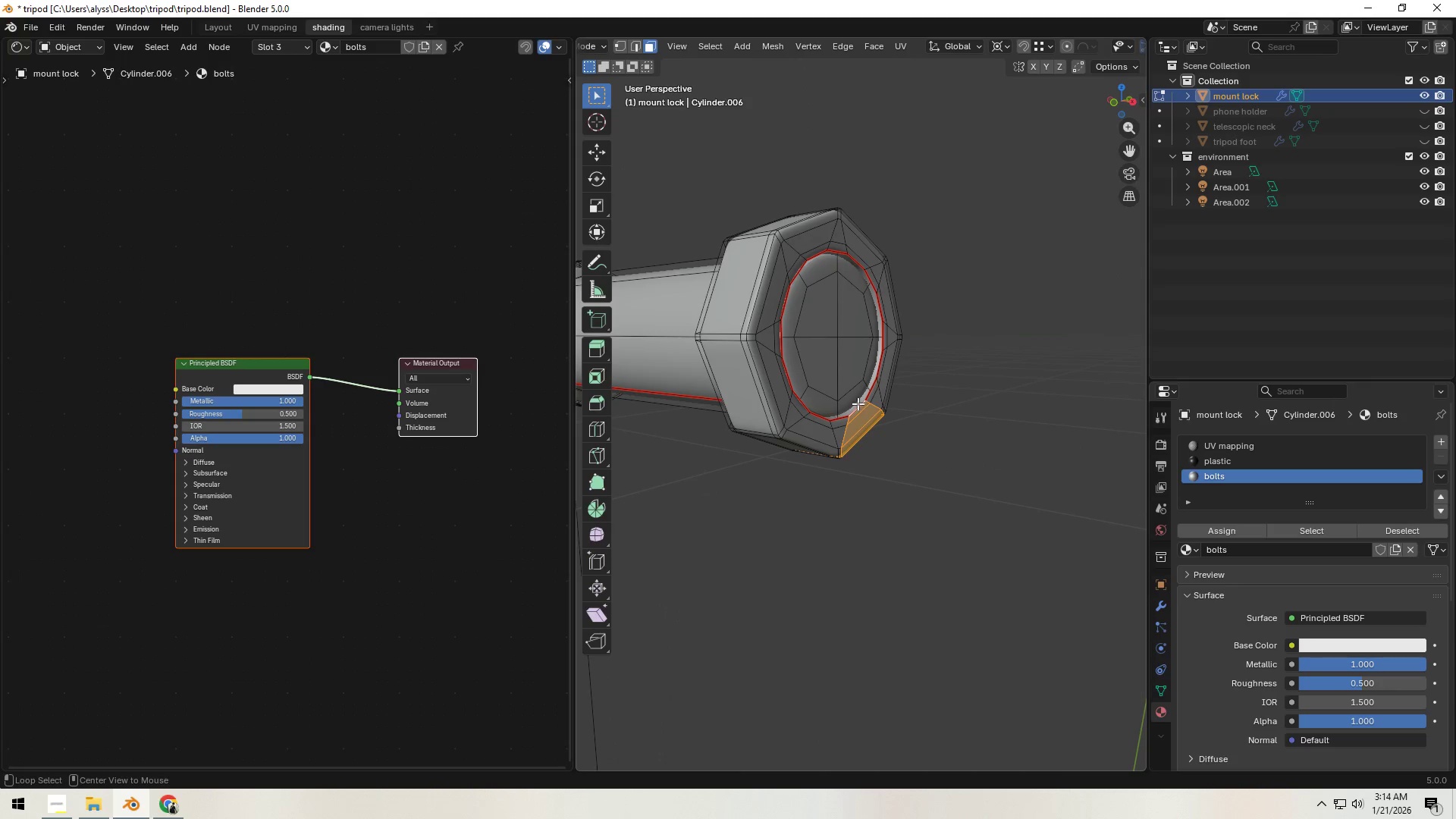 
double_click([858, 403])
 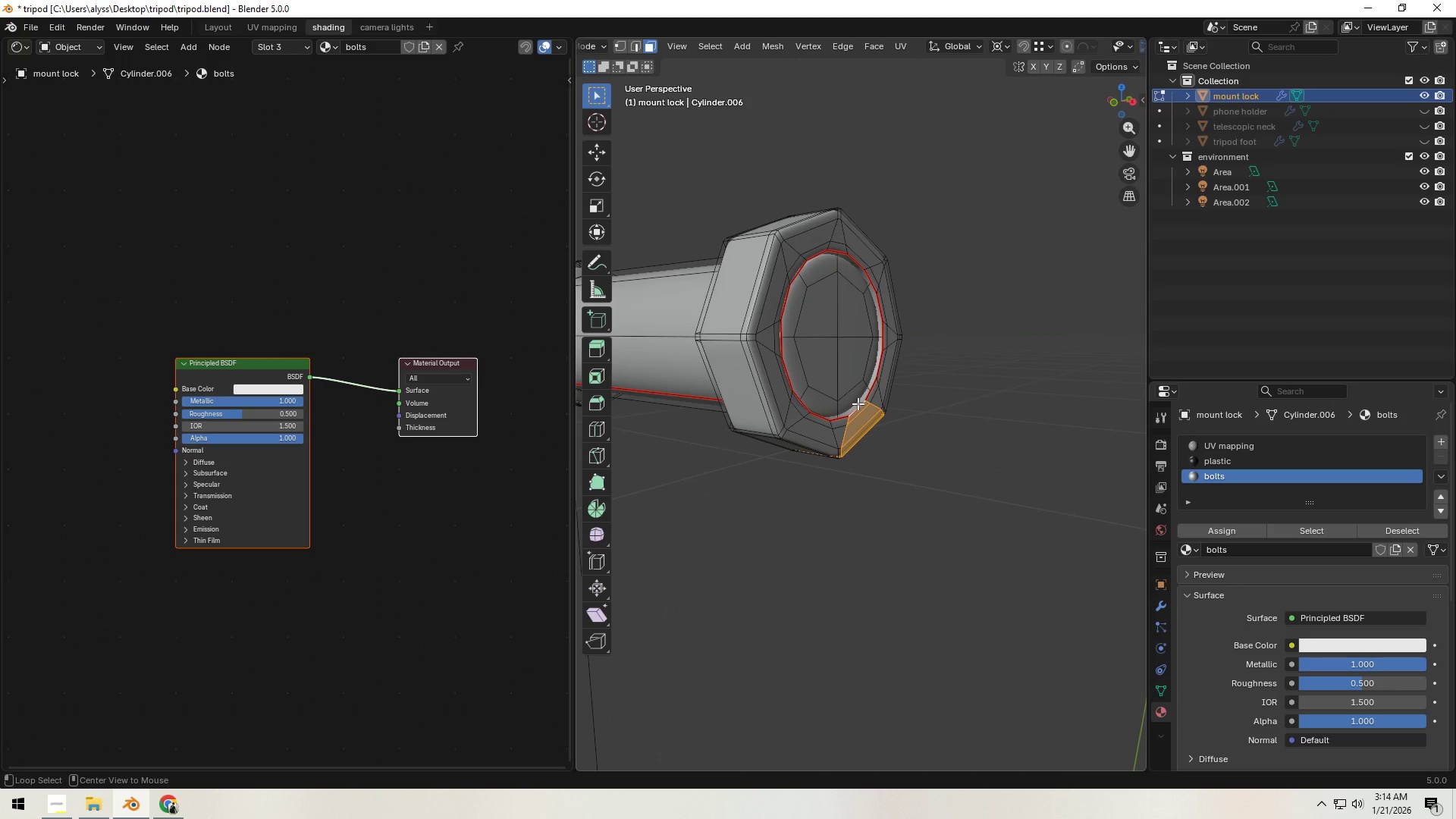 
hold_key(key=AltLeft, duration=1.52)
triple_click([858, 401])
 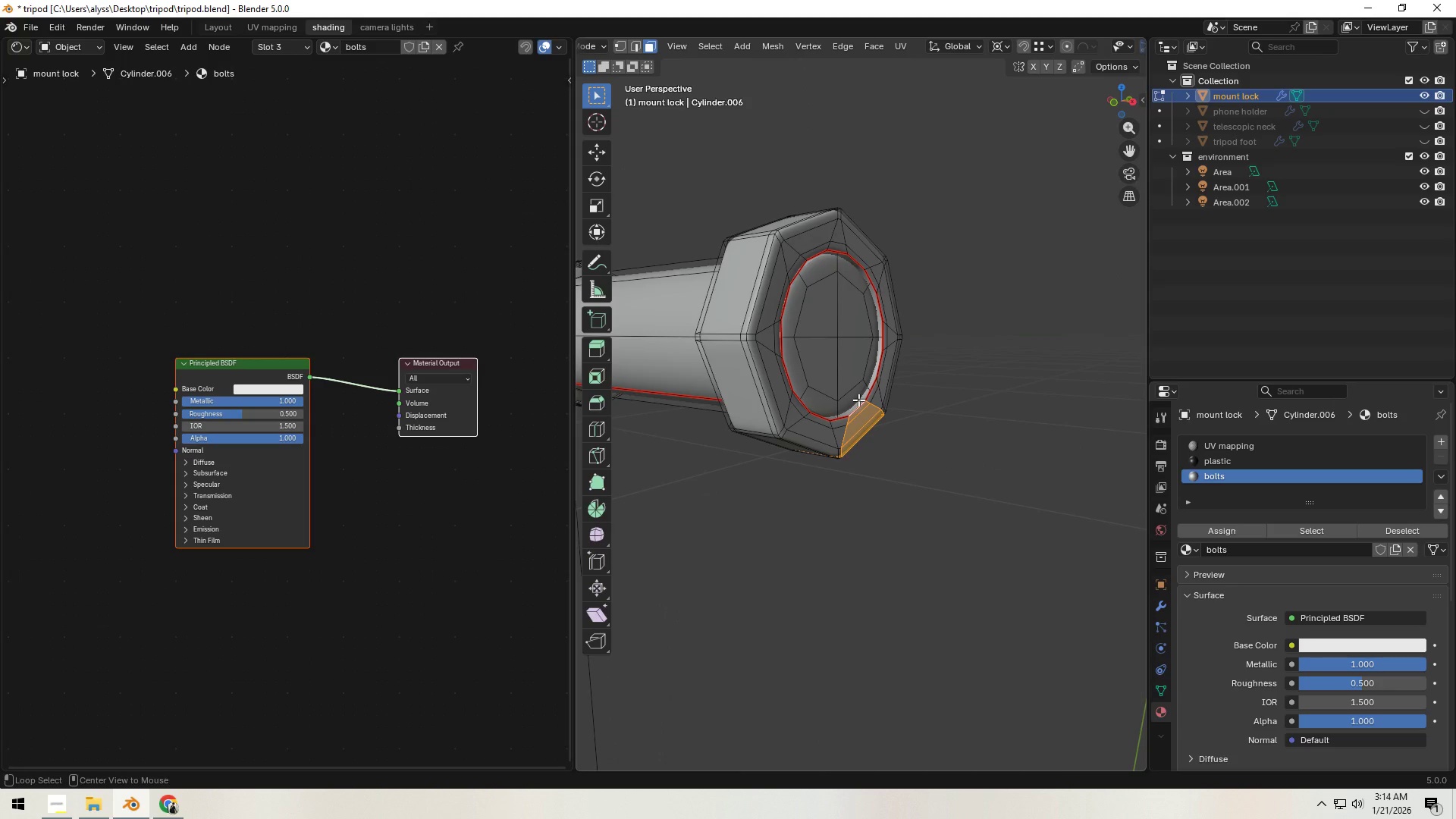 
triple_click([858, 400])
 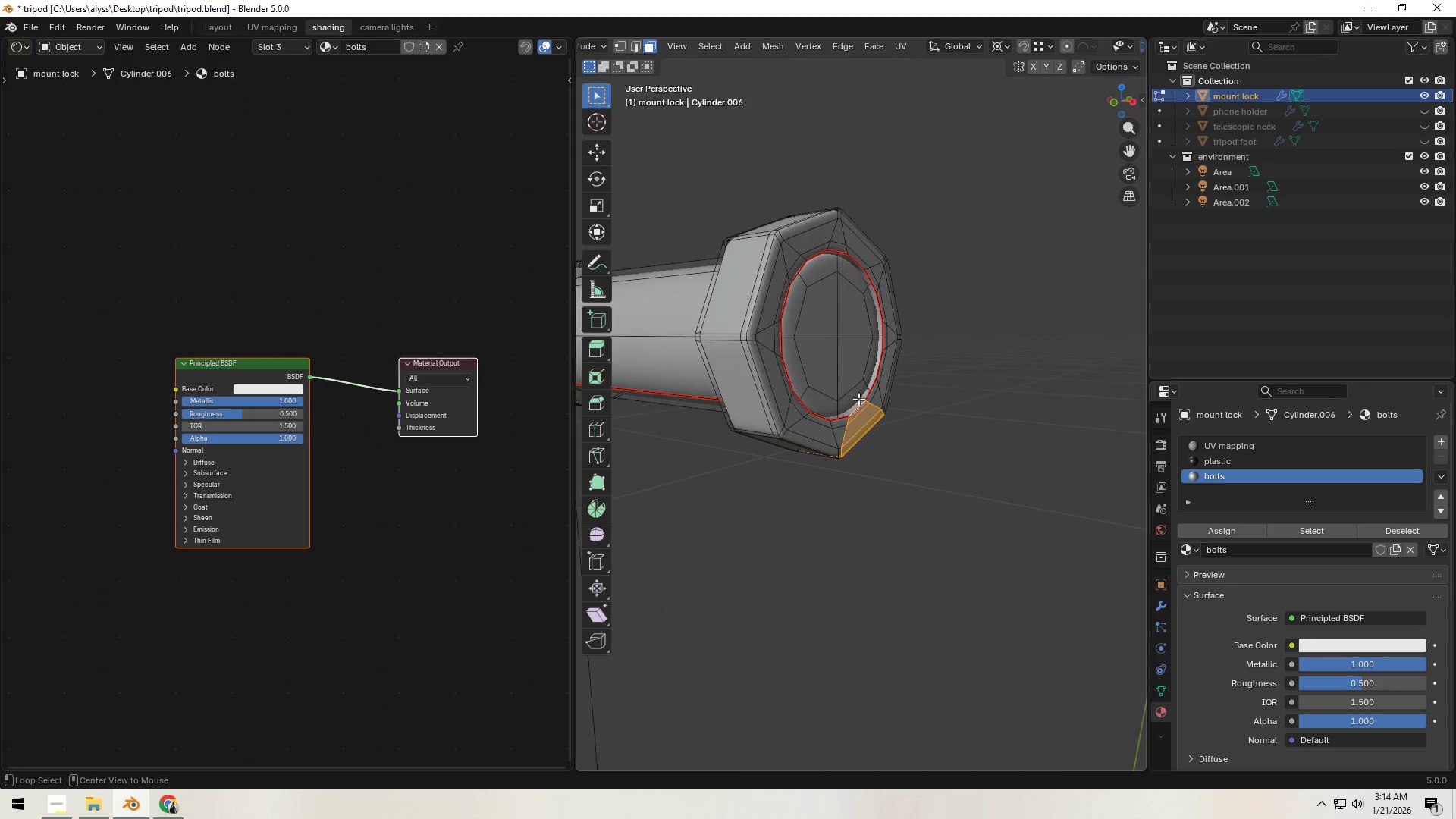 
triple_click([859, 397])
 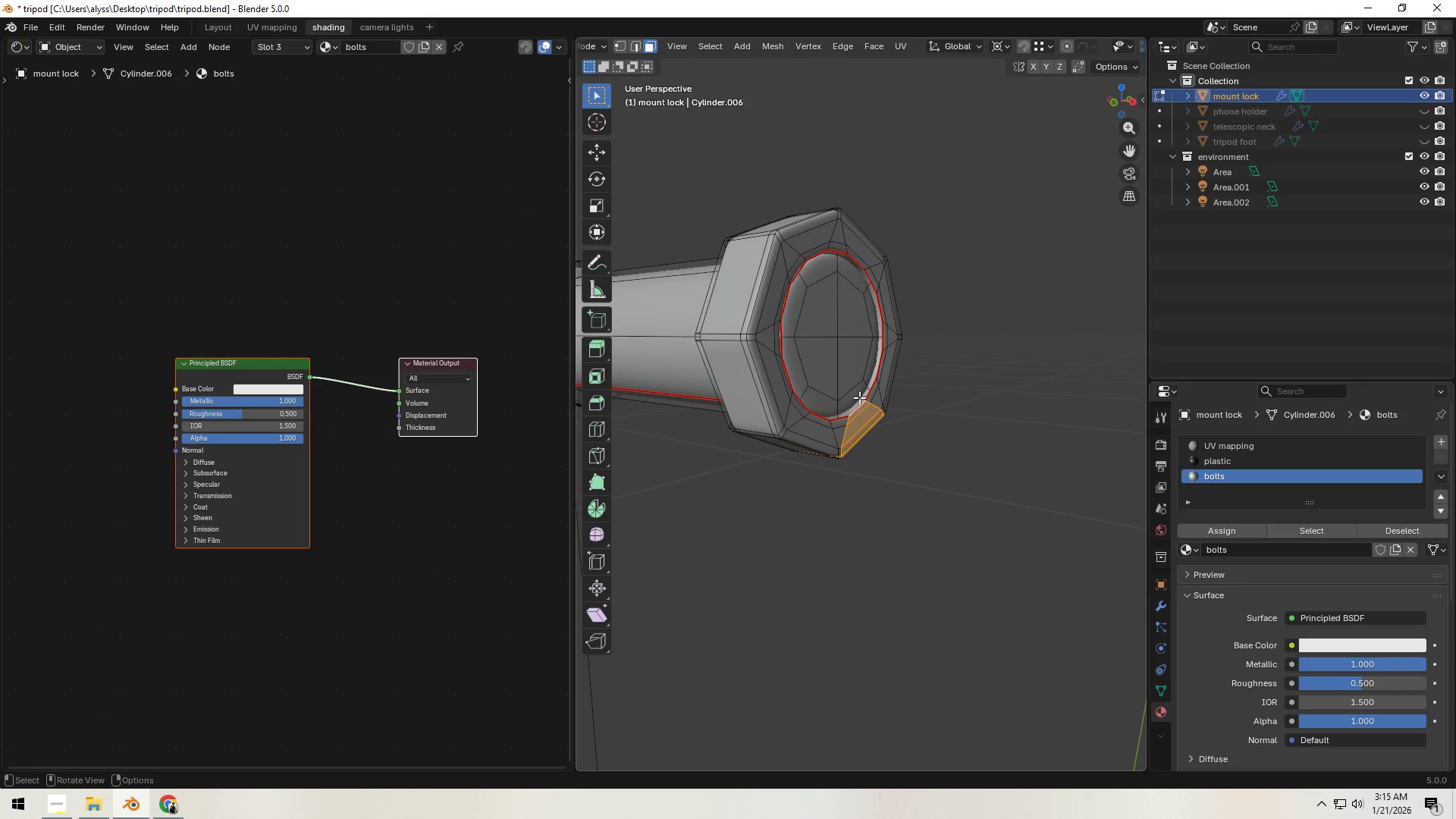 
hold_key(key=AltLeft, duration=13.17)
scroll: coordinate [796, 403], scroll_direction: down, amount: 2.0
 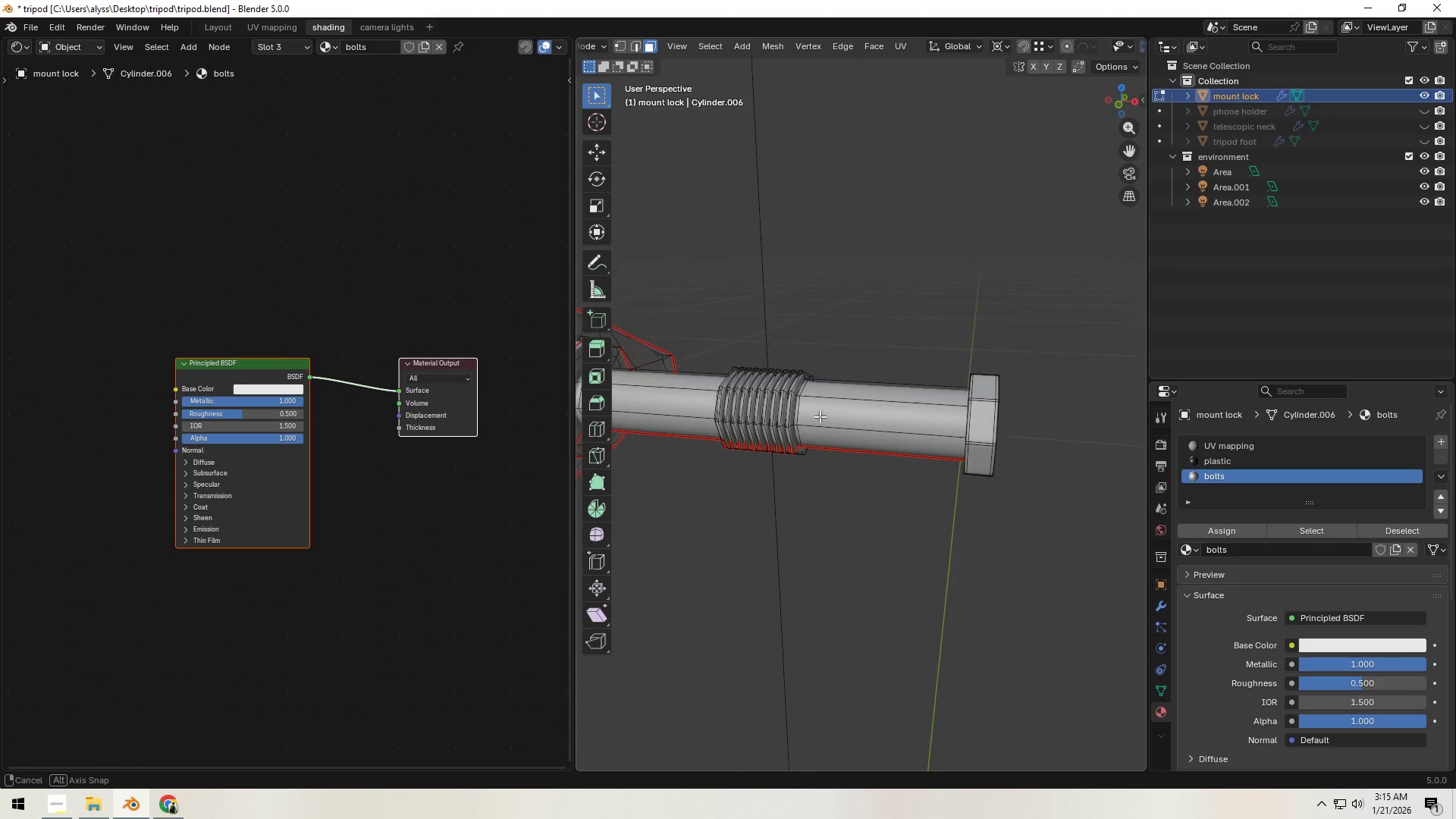 
key(Shift+ShiftLeft)
 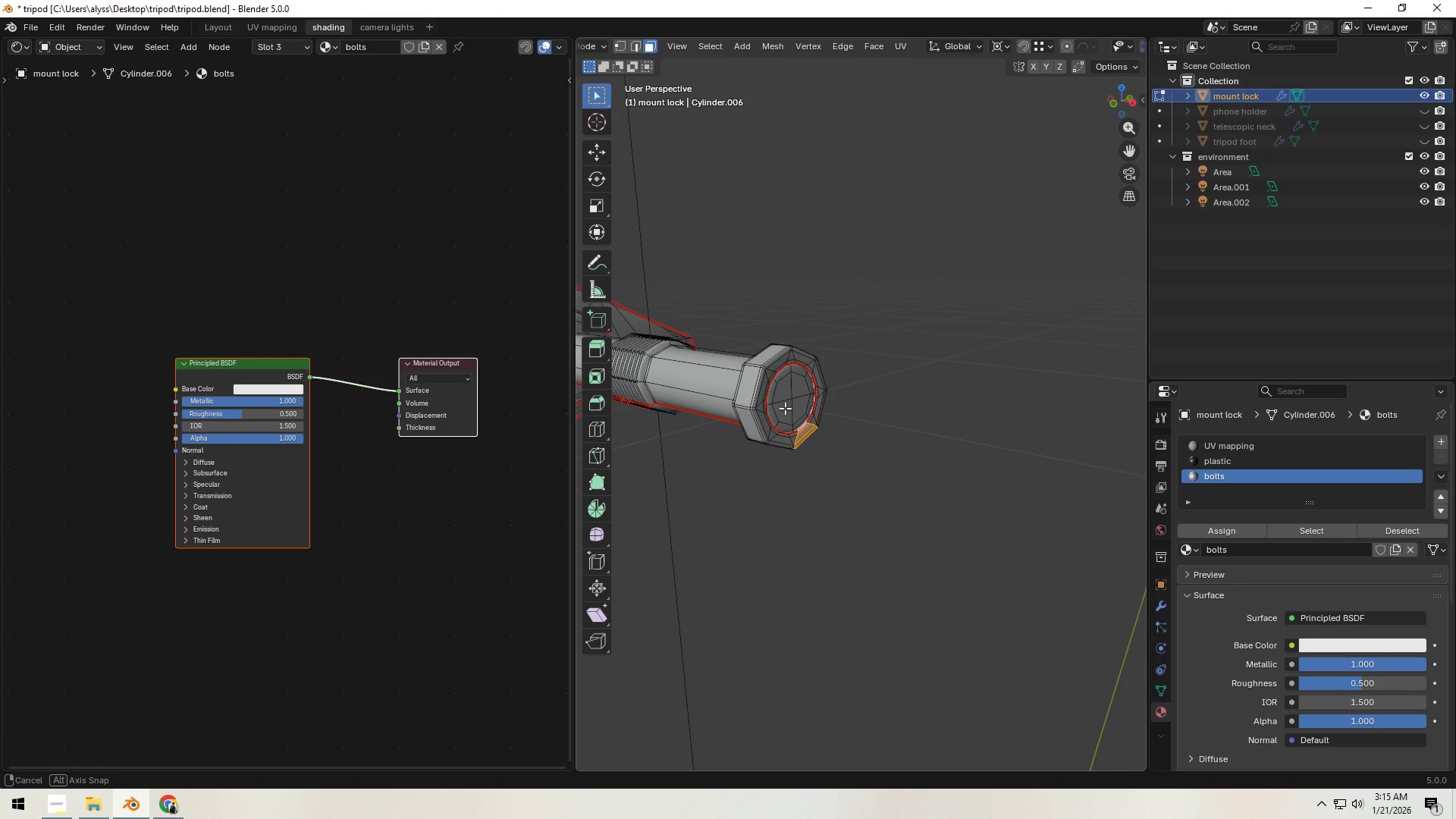 
scroll: coordinate [784, 410], scroll_direction: up, amount: 1.0
 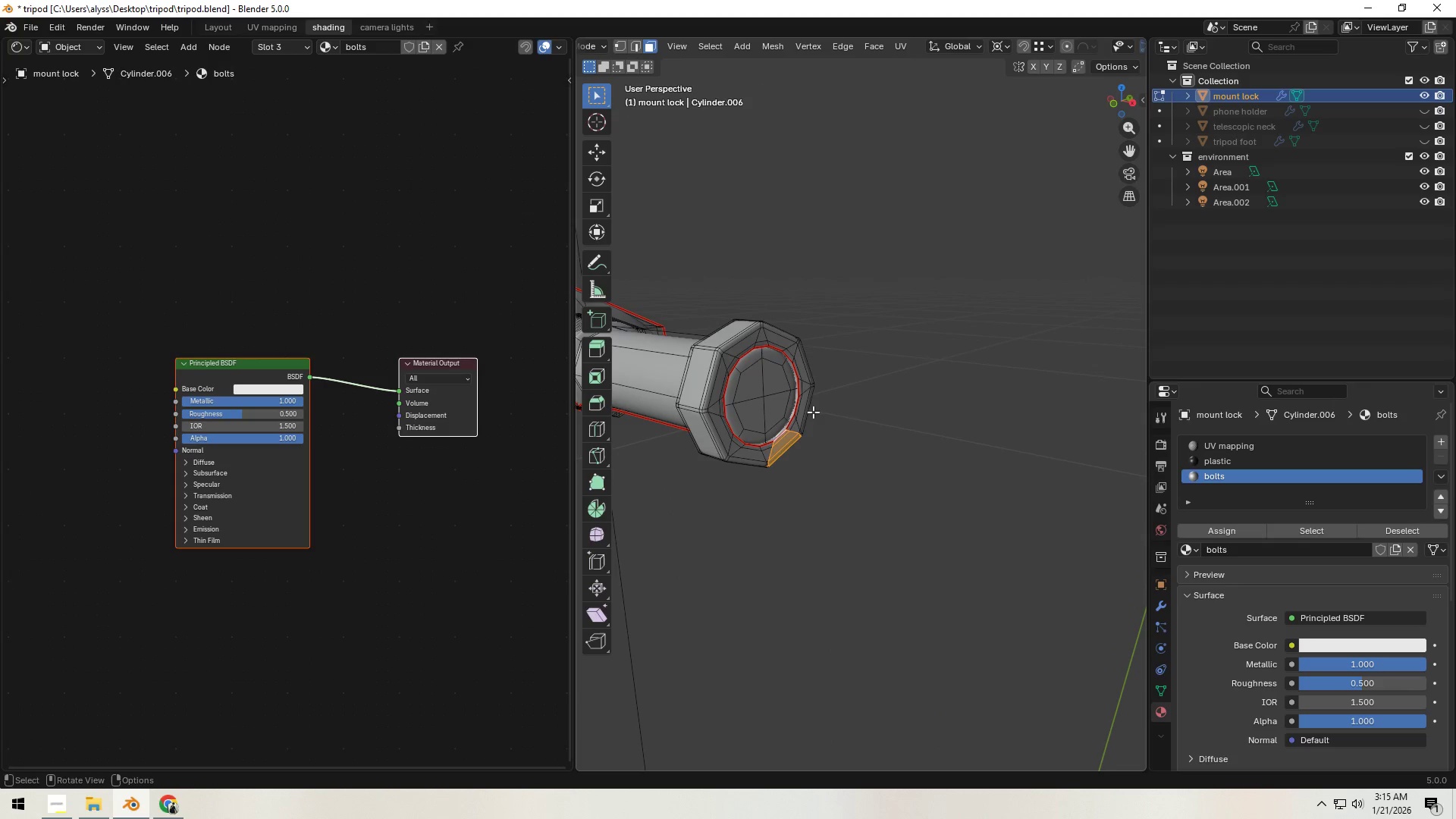 
left_click([809, 411])
 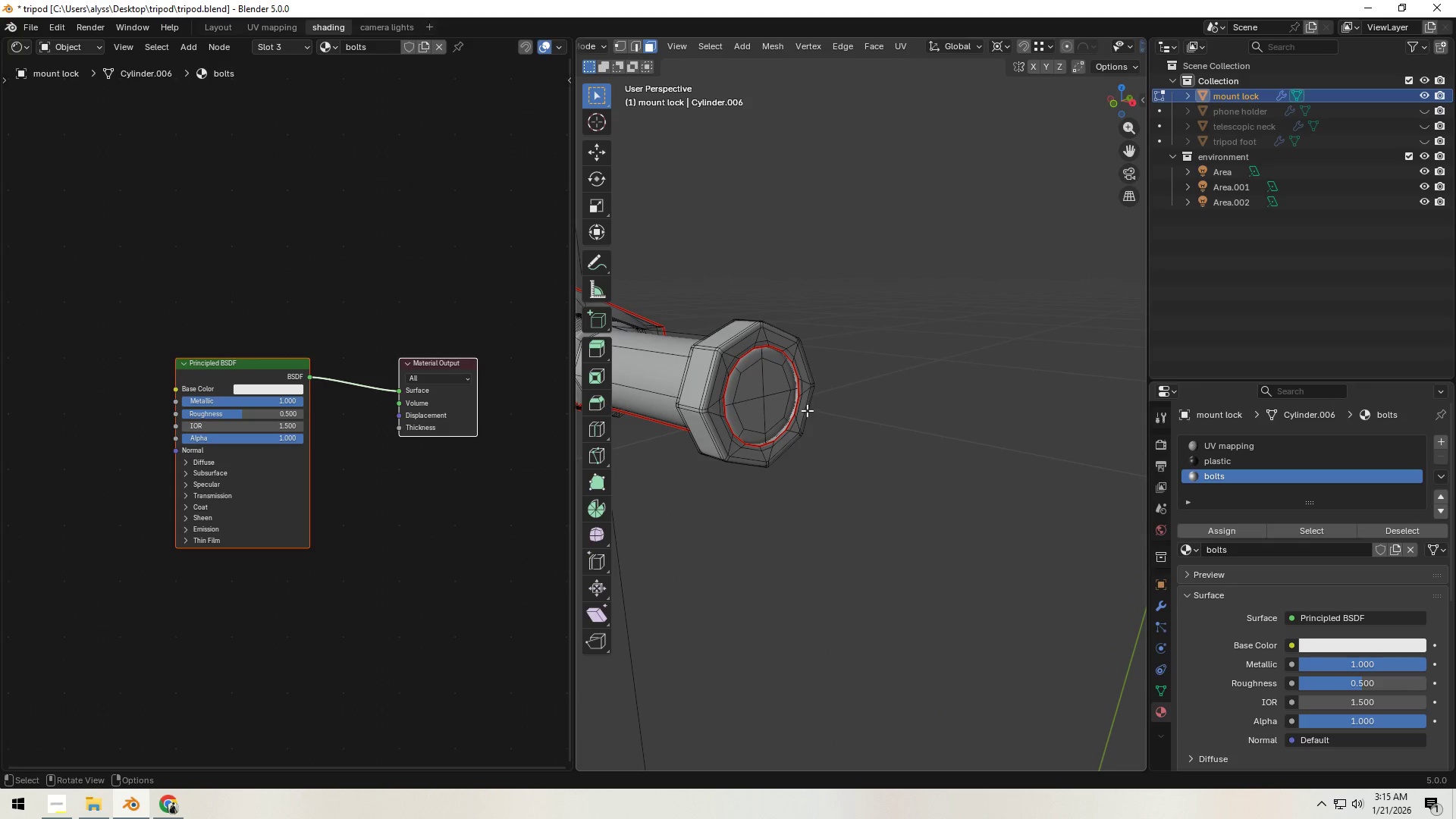 
left_click([807, 410])
 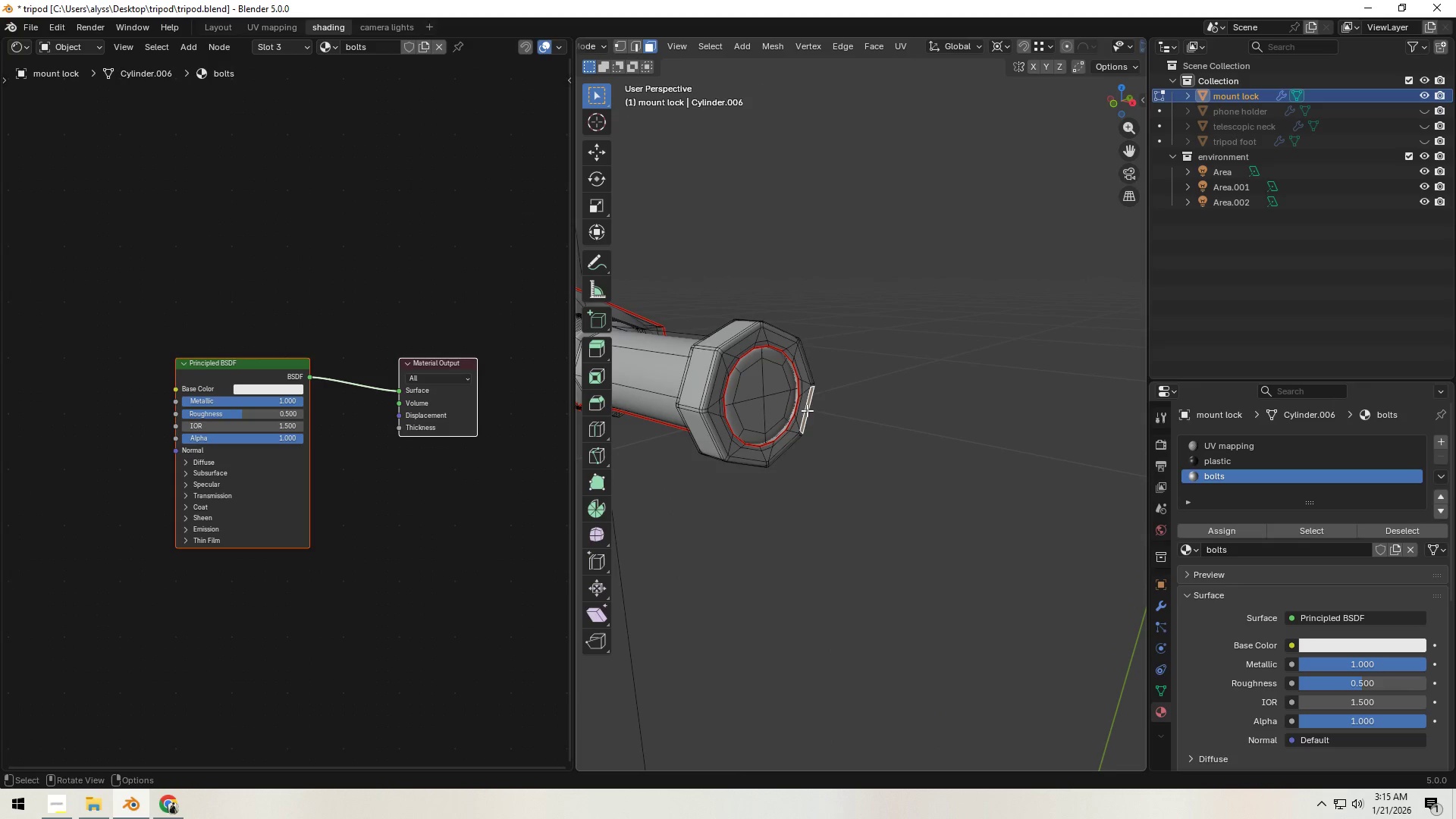 
key(L)
 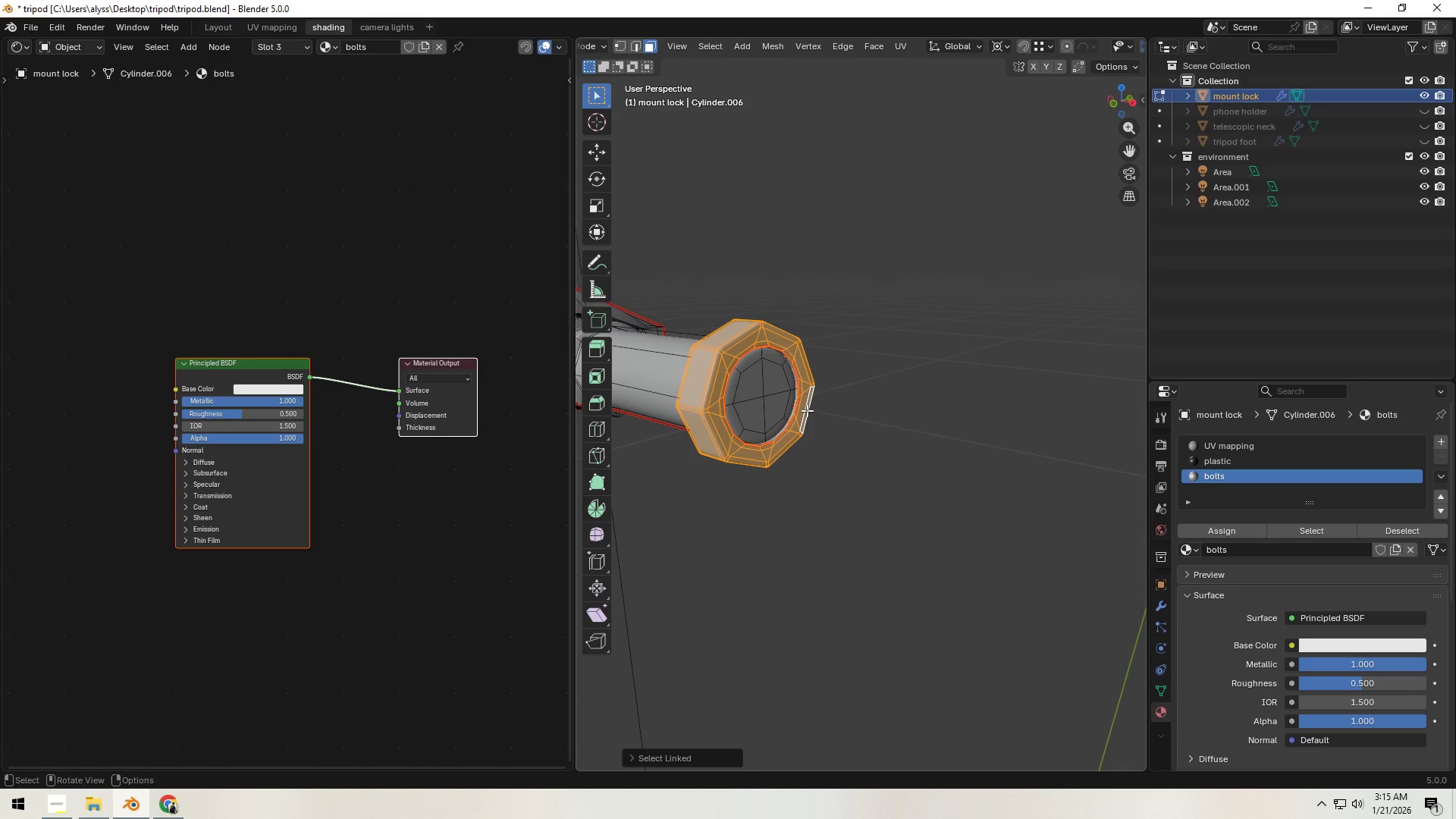 
key(Shift+H)
 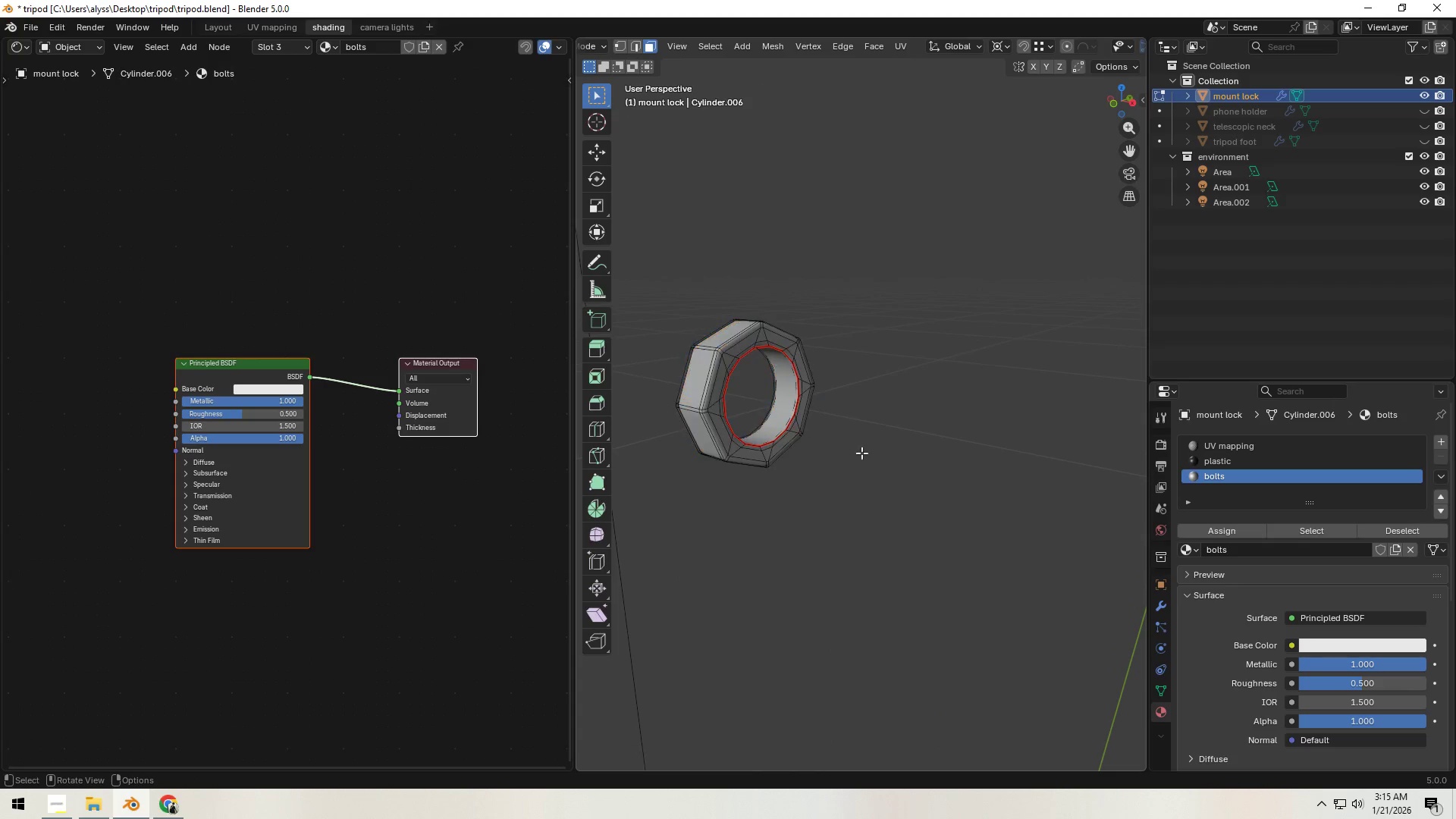 
scroll: coordinate [805, 472], scroll_direction: up, amount: 2.0
 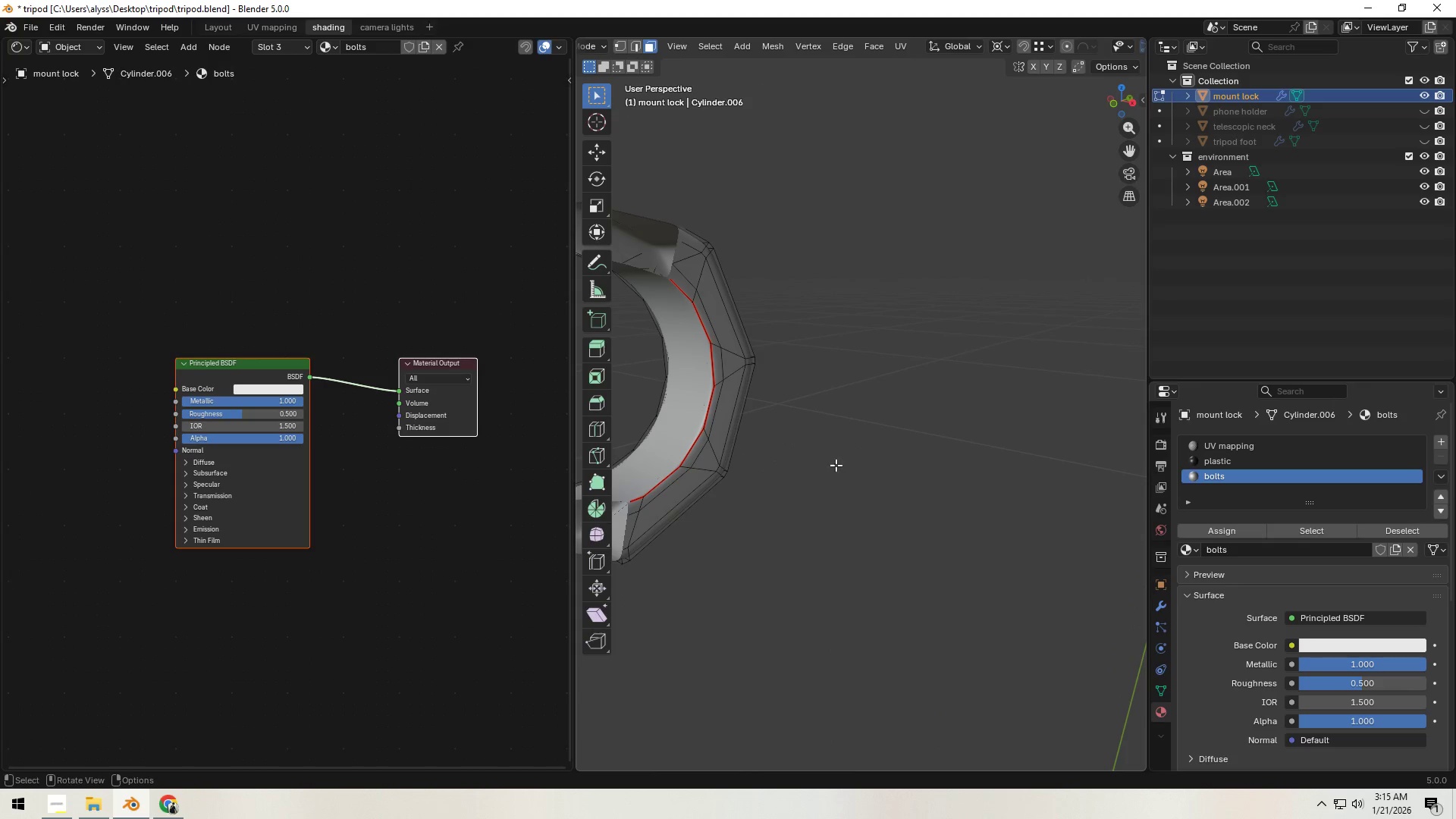 
hold_key(key=ShiftLeft, duration=0.45)
 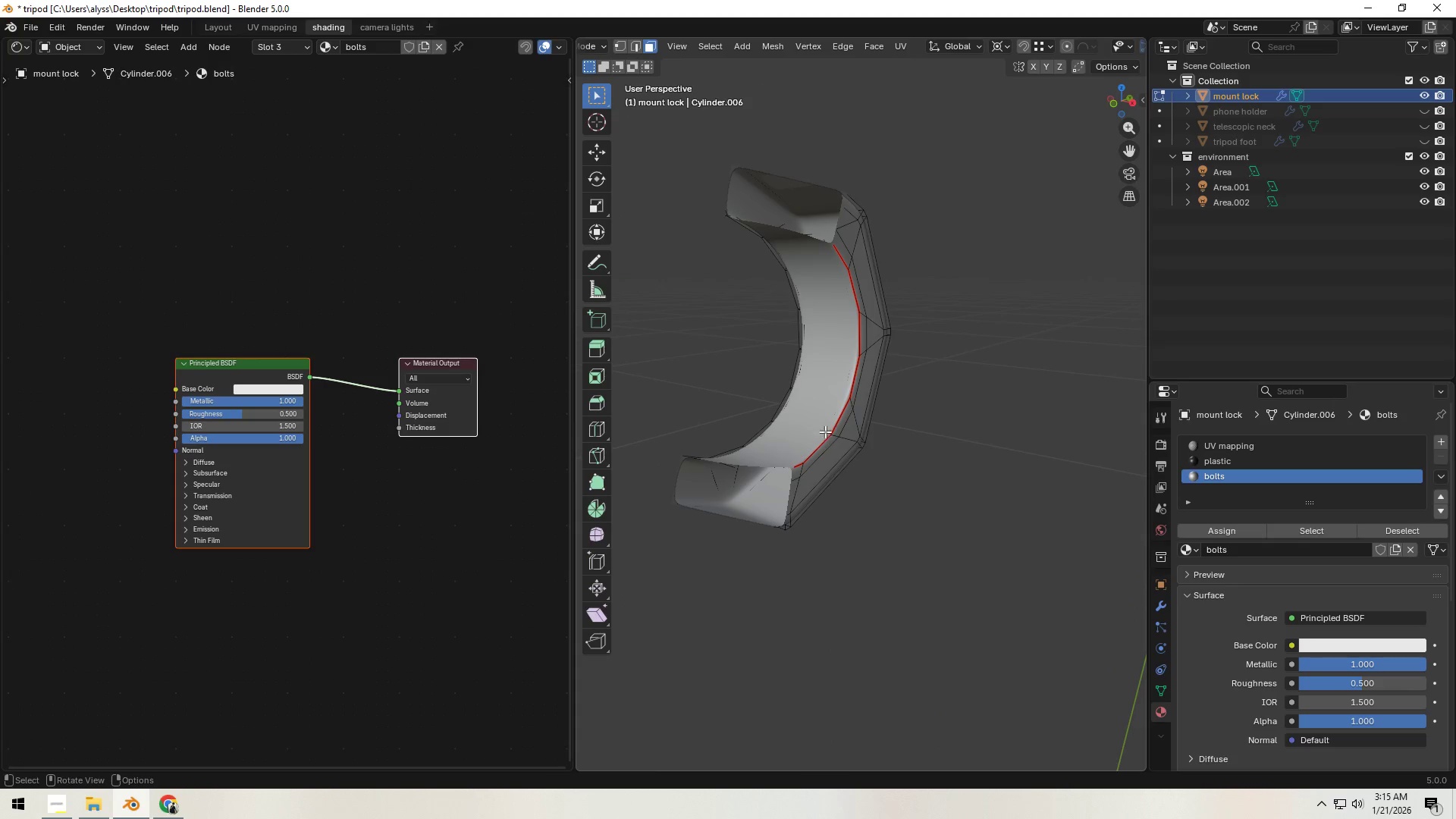 
hold_key(key=AltLeft, duration=1.53)
left_click([820, 426])
 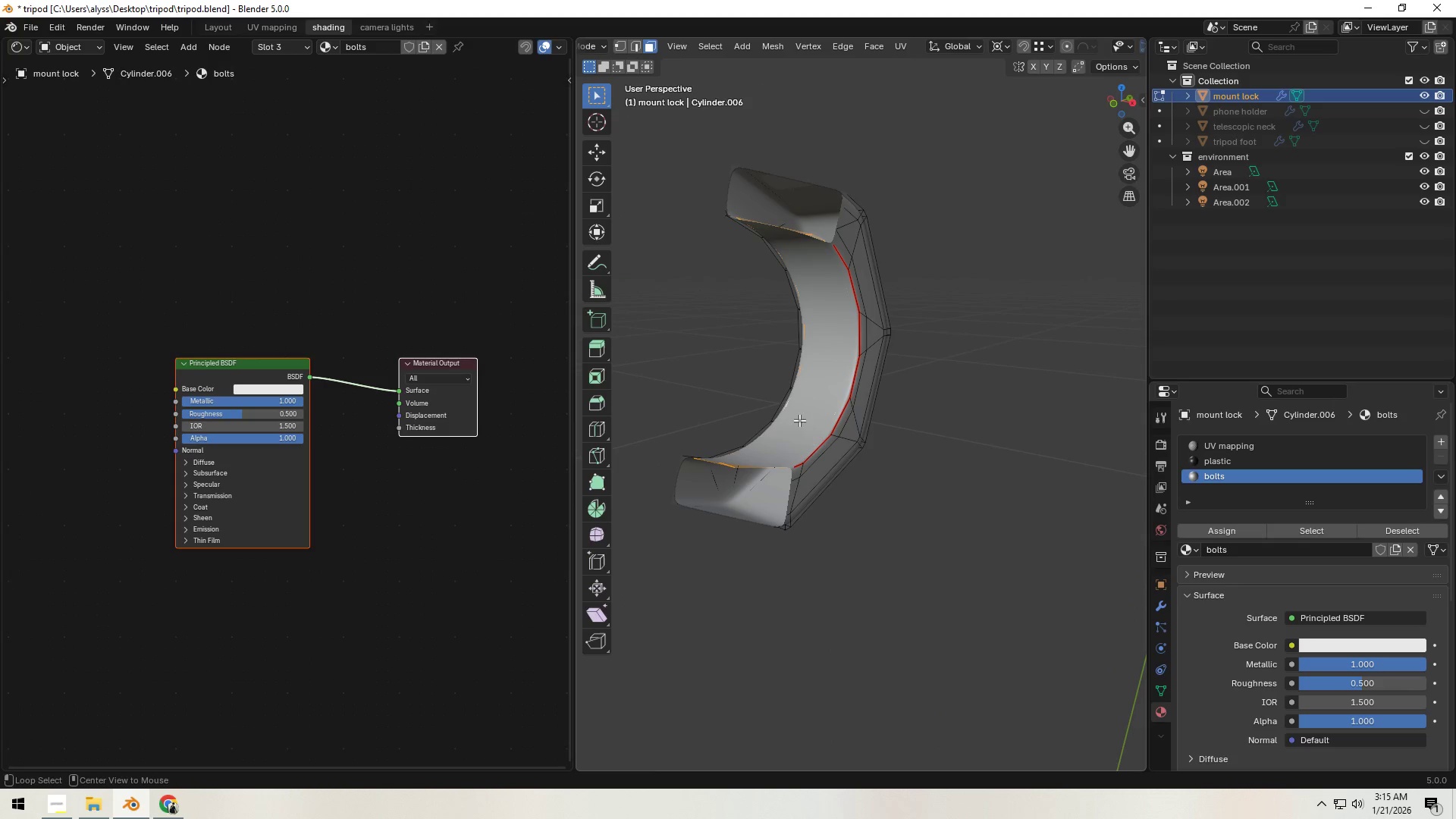 
key(Alt+AltLeft)
 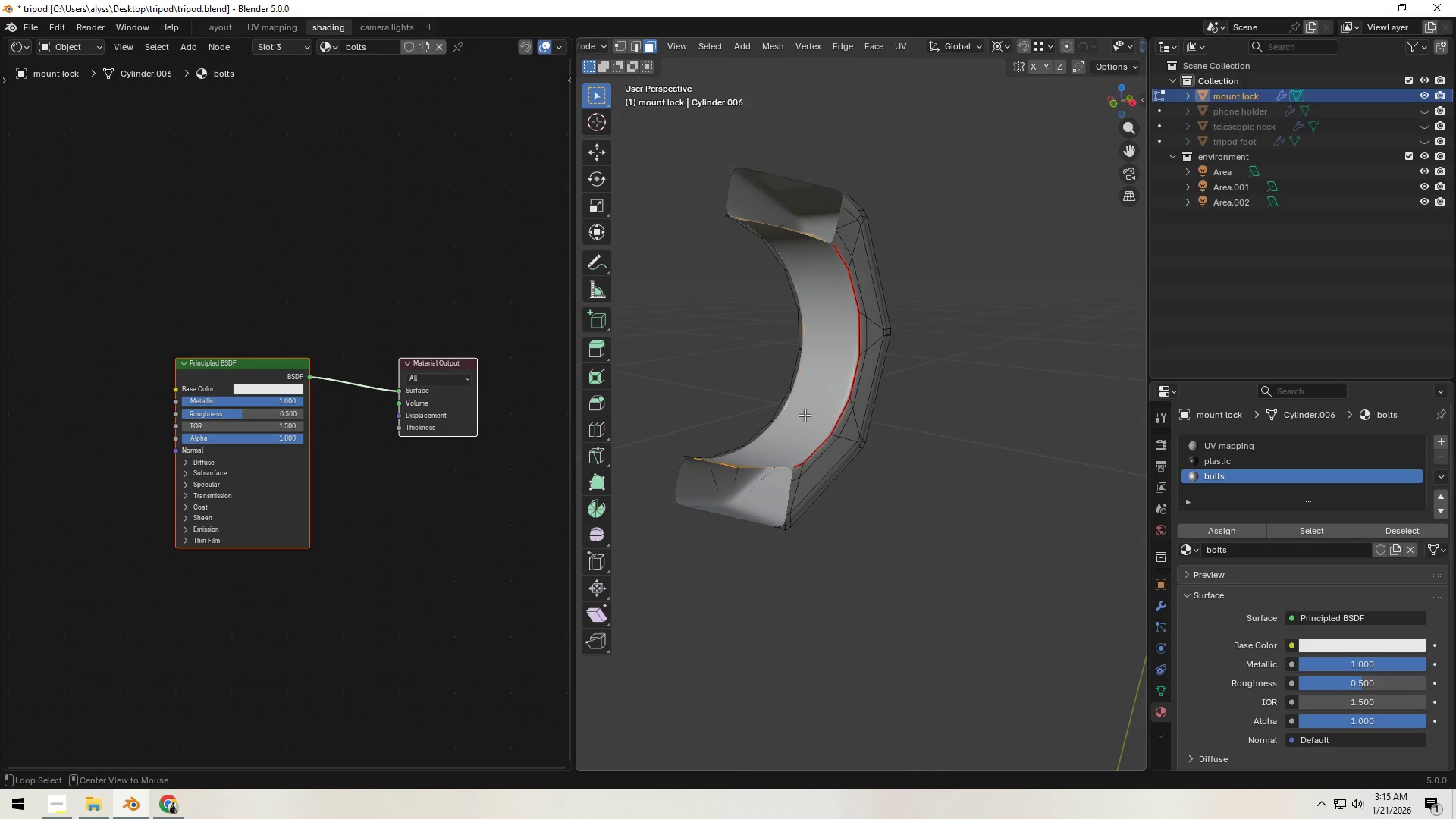 
key(Alt+AltLeft)
 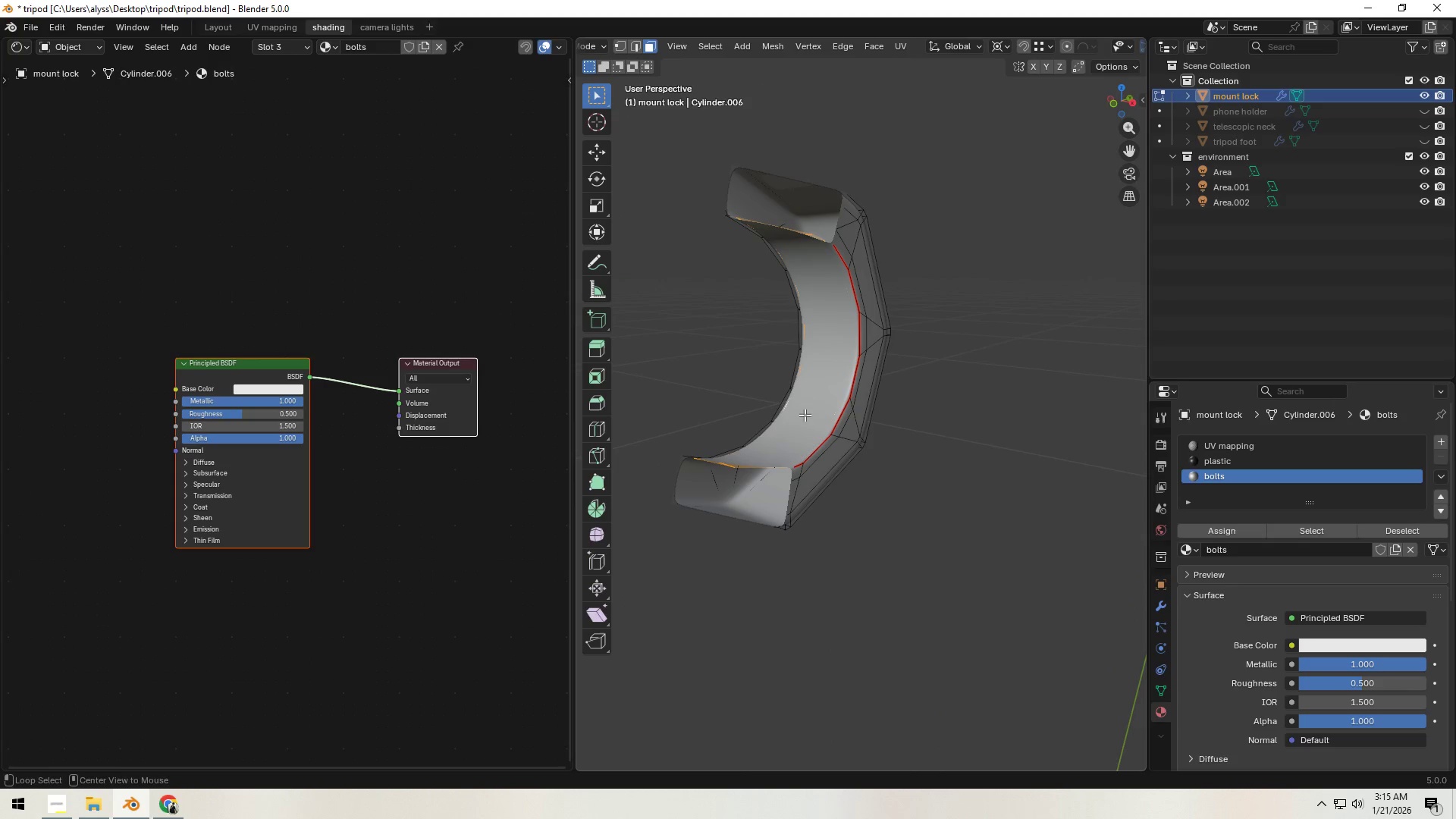 
key(Alt+AltLeft)
 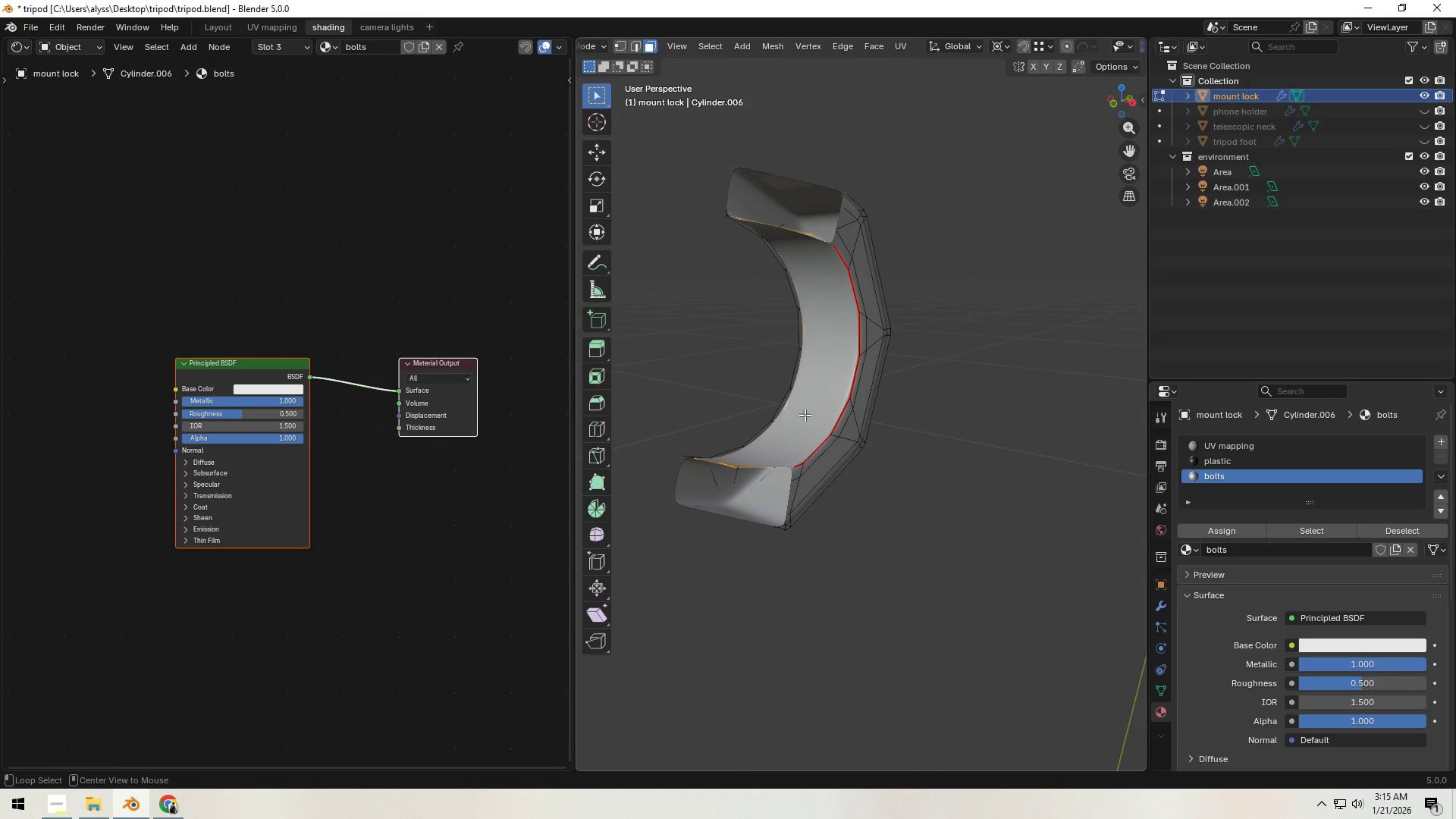 
key(Alt+AltLeft)
 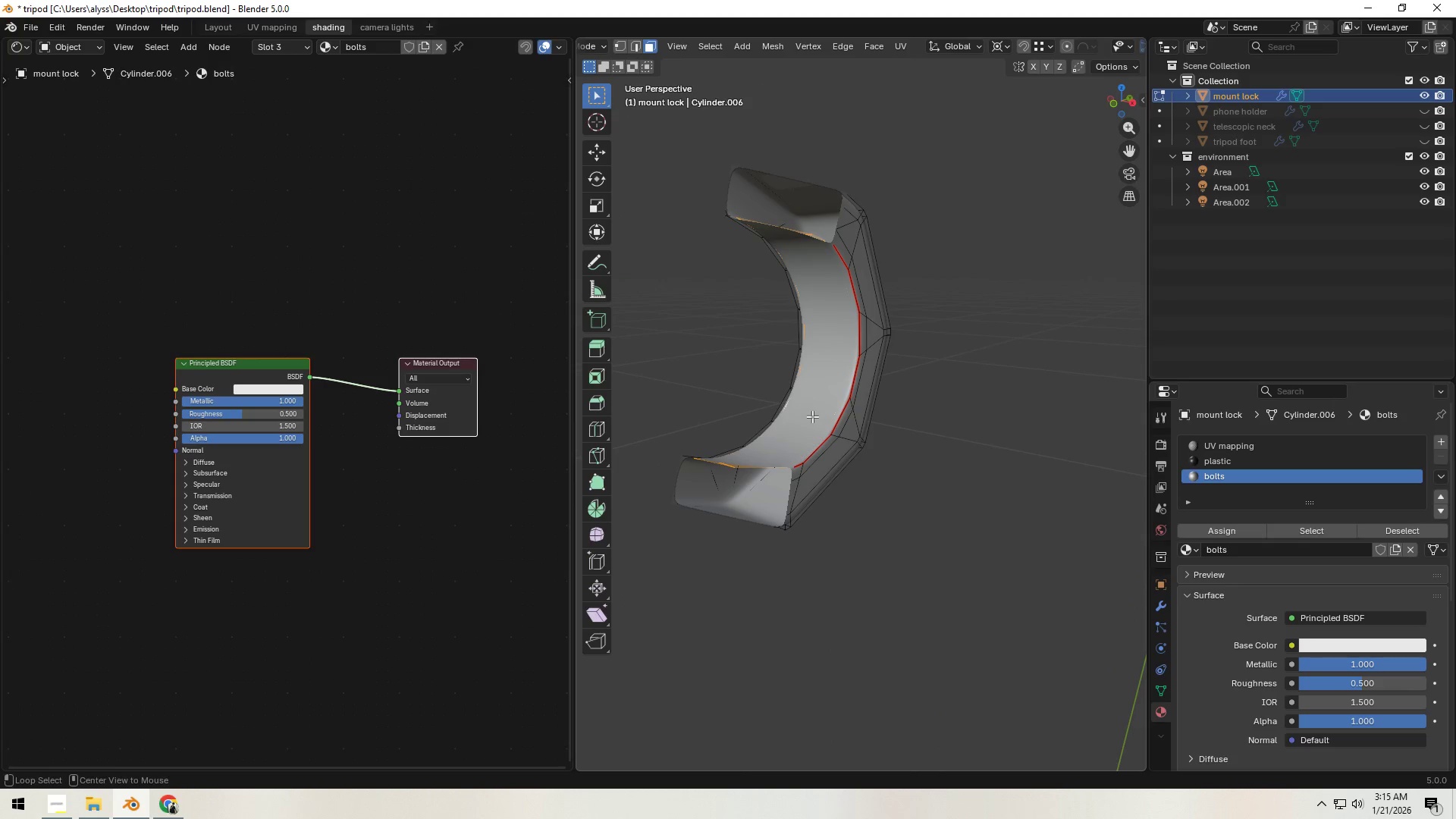 
key(Alt+AltLeft)
 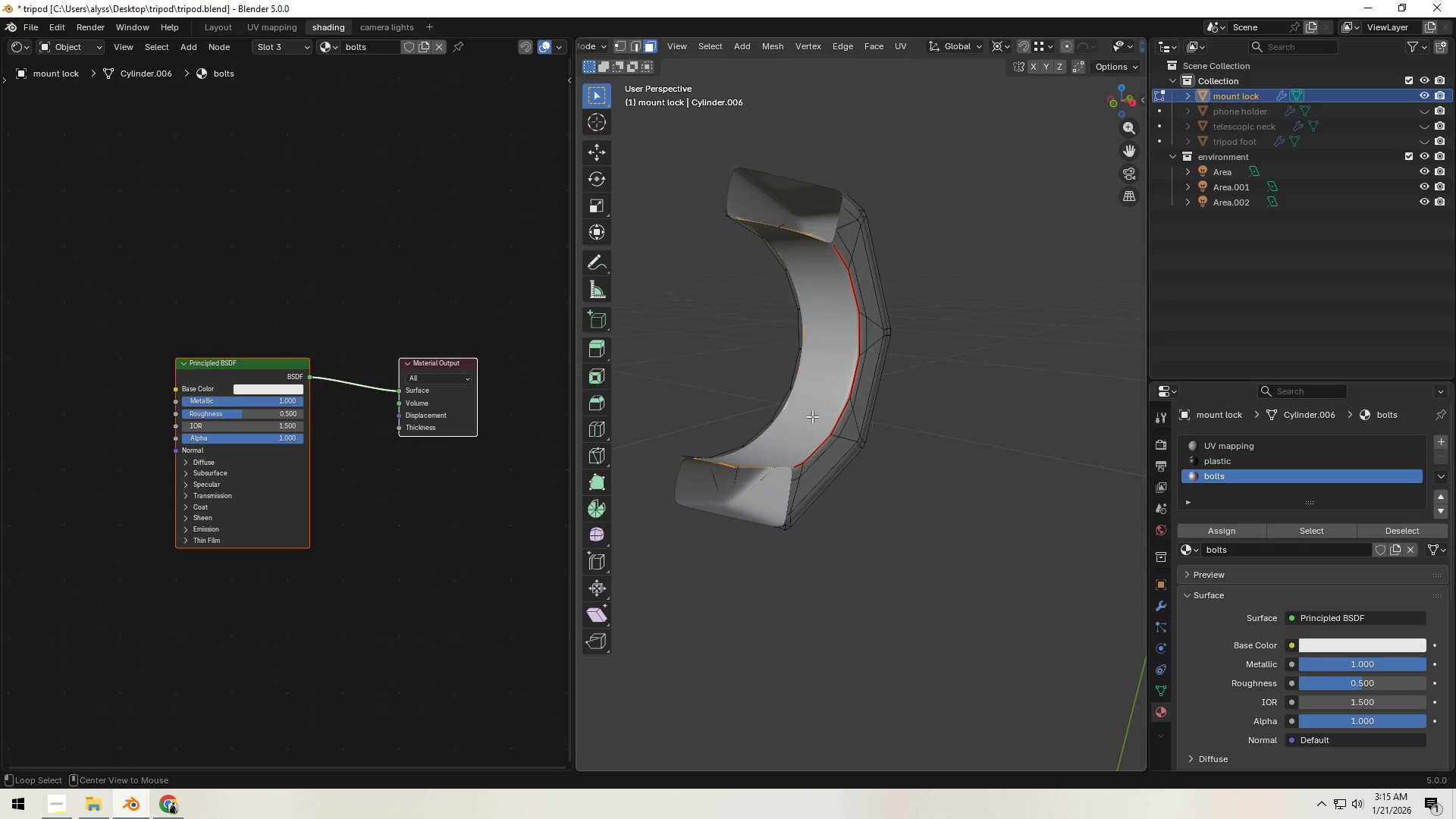 
 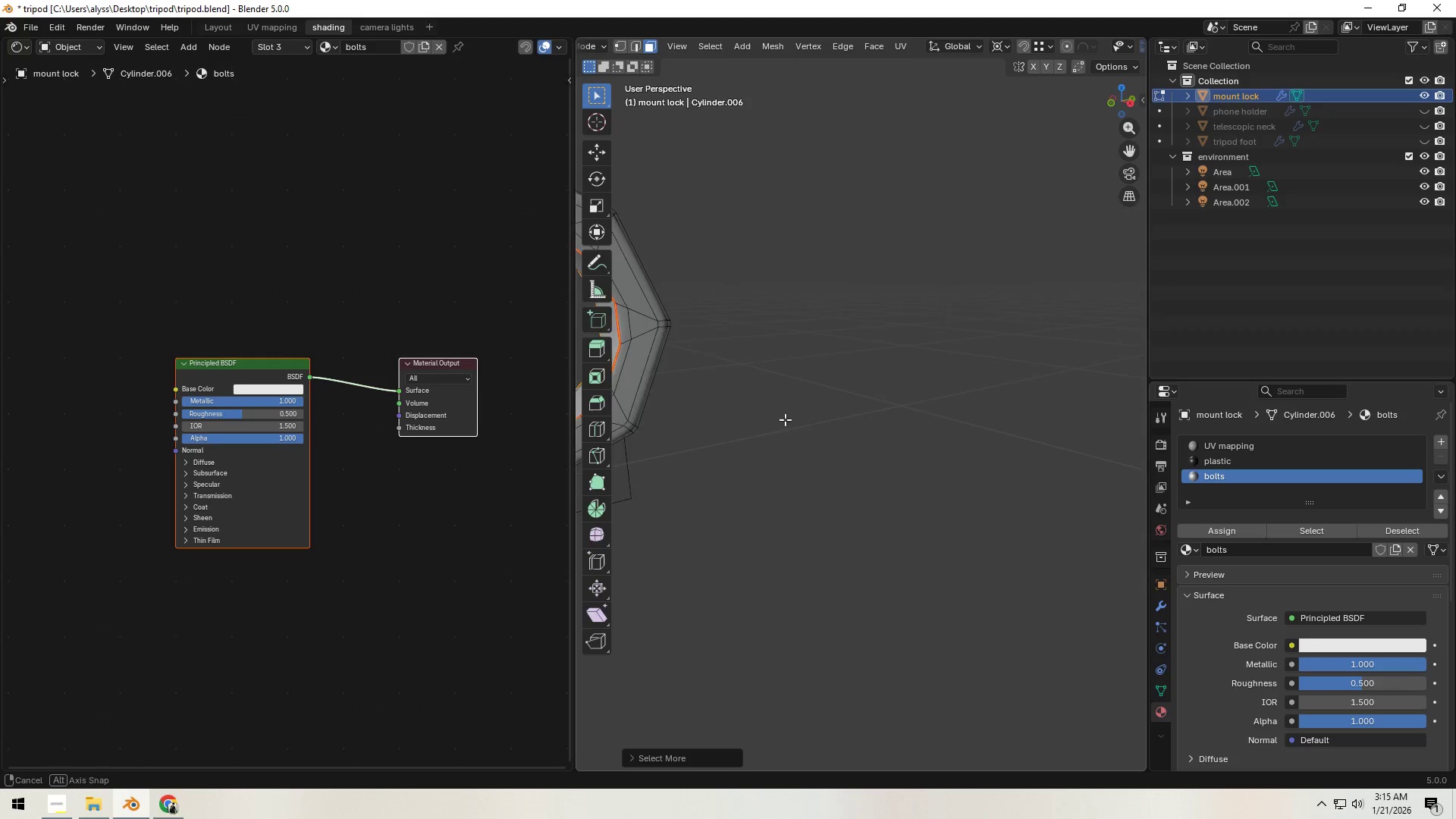 
scroll: coordinate [763, 420], scroll_direction: down, amount: 2.0
 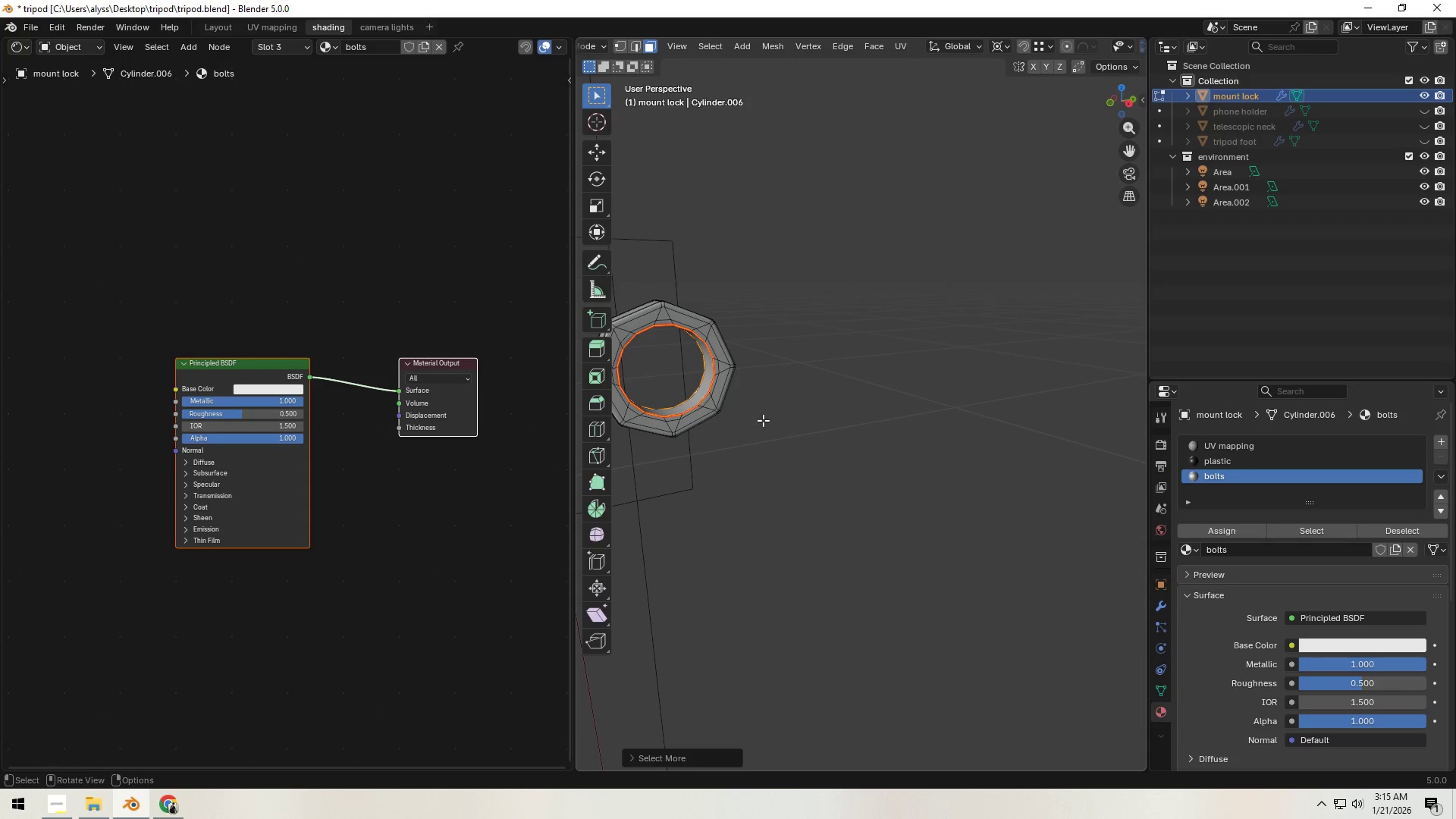 
key(Shift+ShiftLeft)
 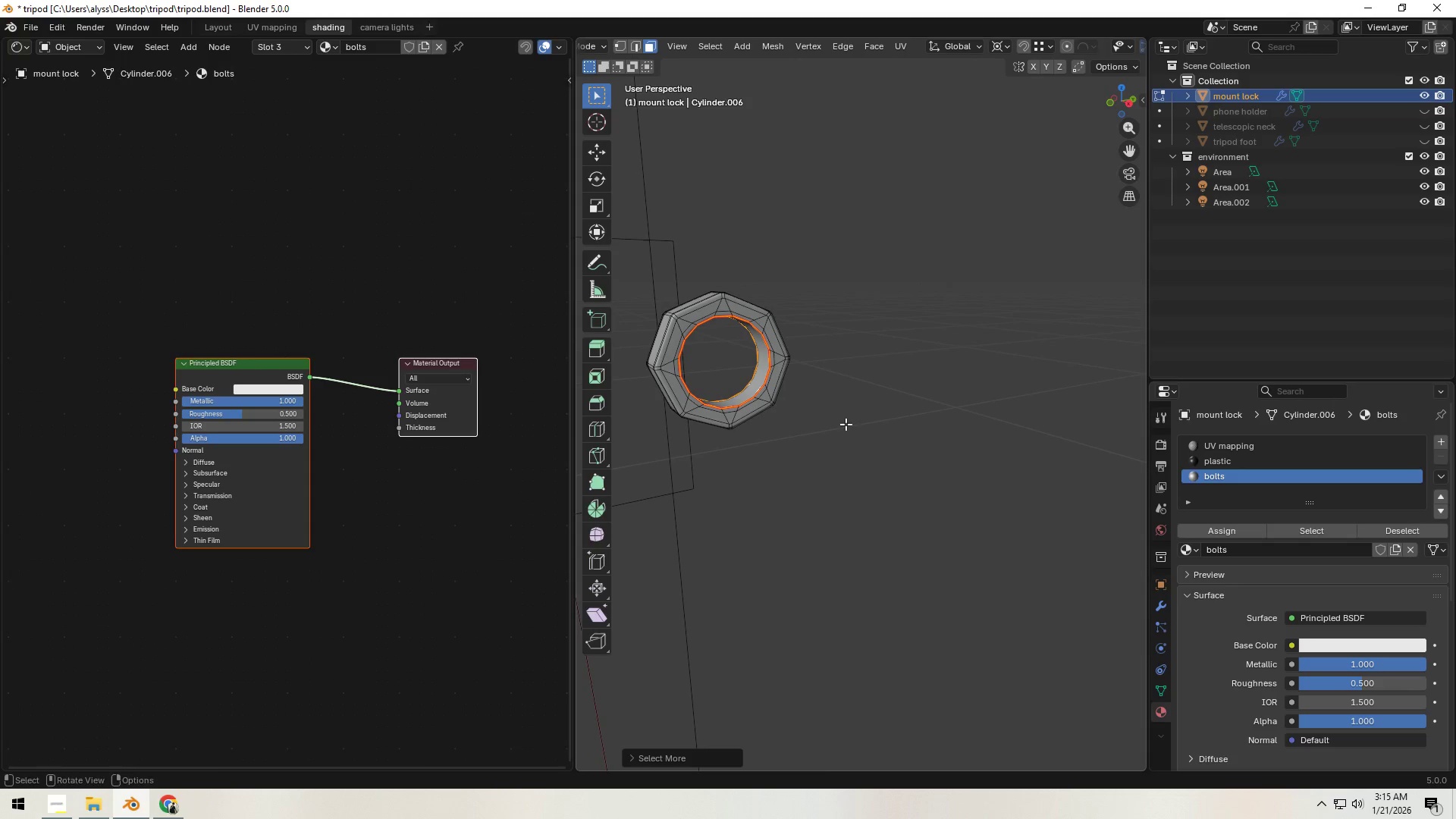 
key(S)
 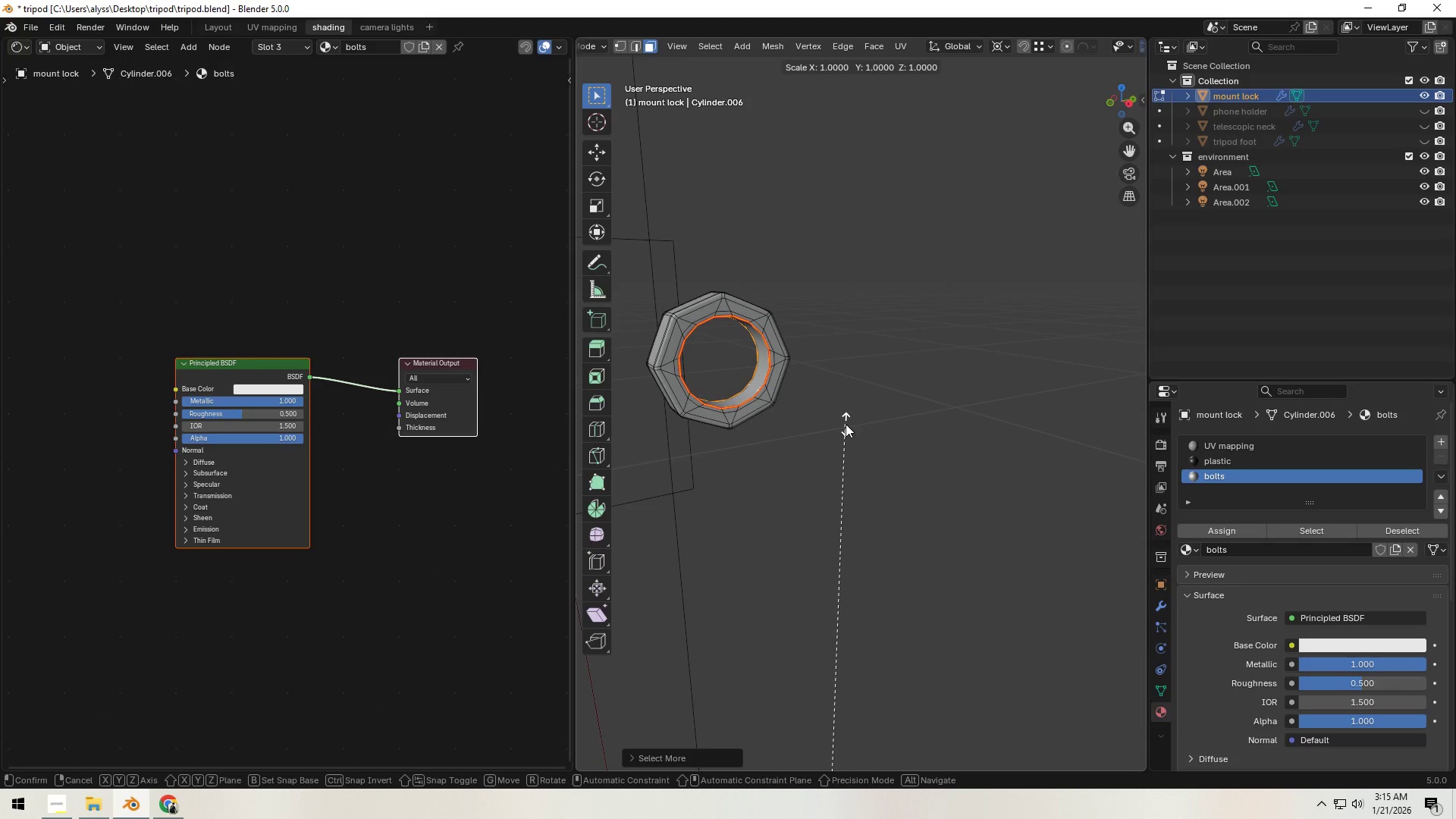 
hold_key(key=ShiftLeft, duration=1.08)
right_click([846, 424])
 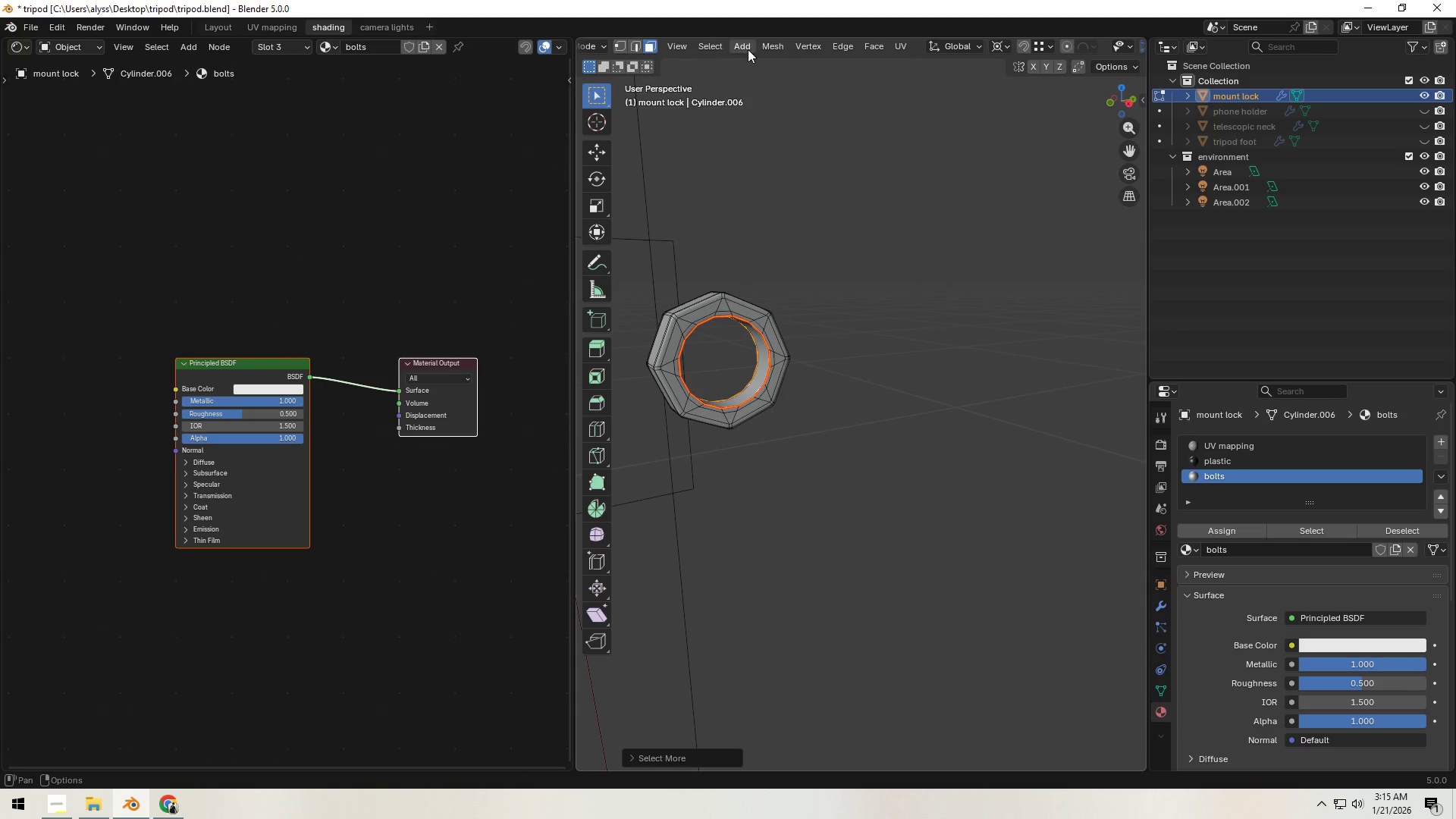 
scroll: coordinate [754, 49], scroll_direction: down, amount: 8.0
 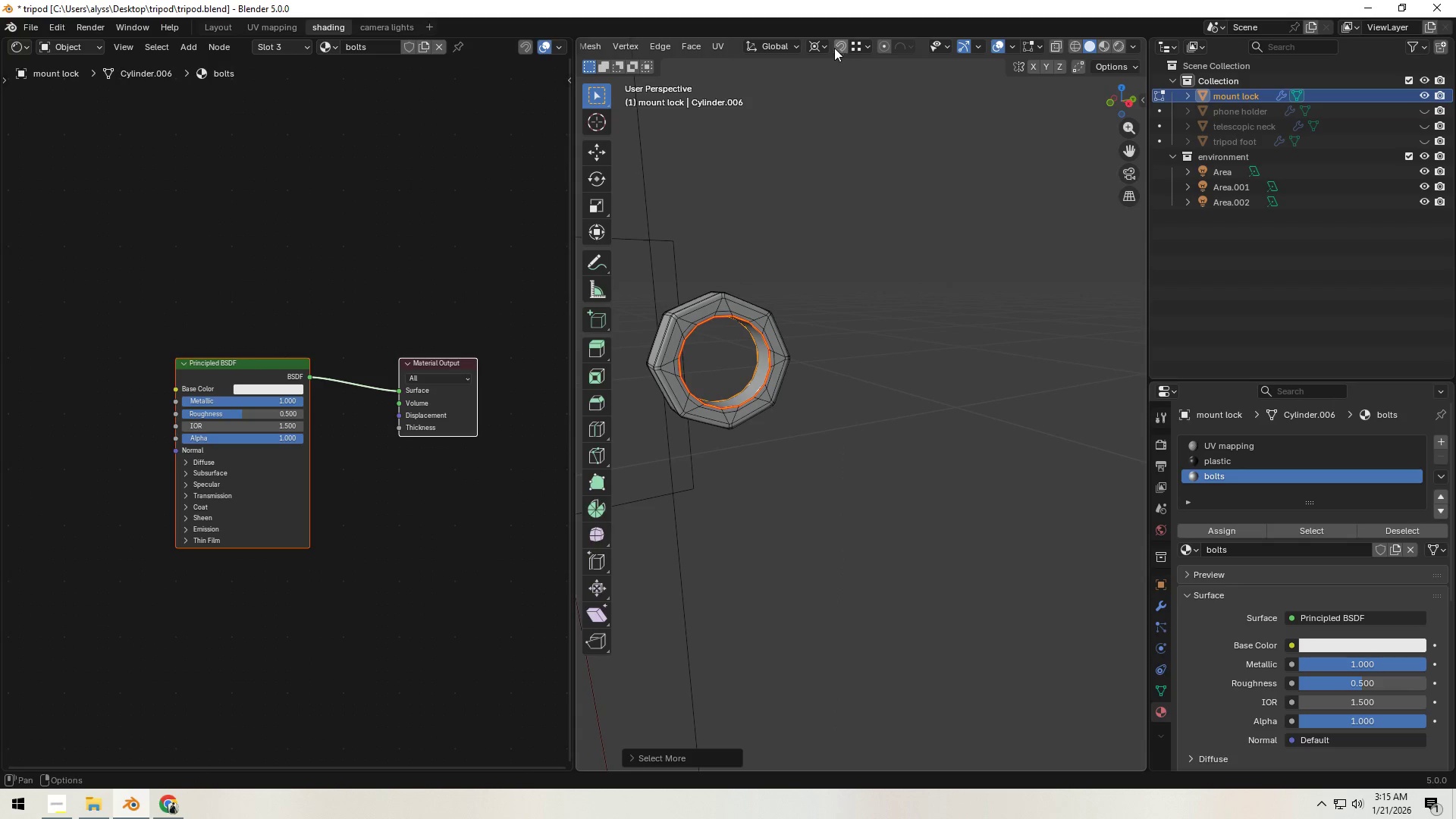 
left_click([821, 49])
 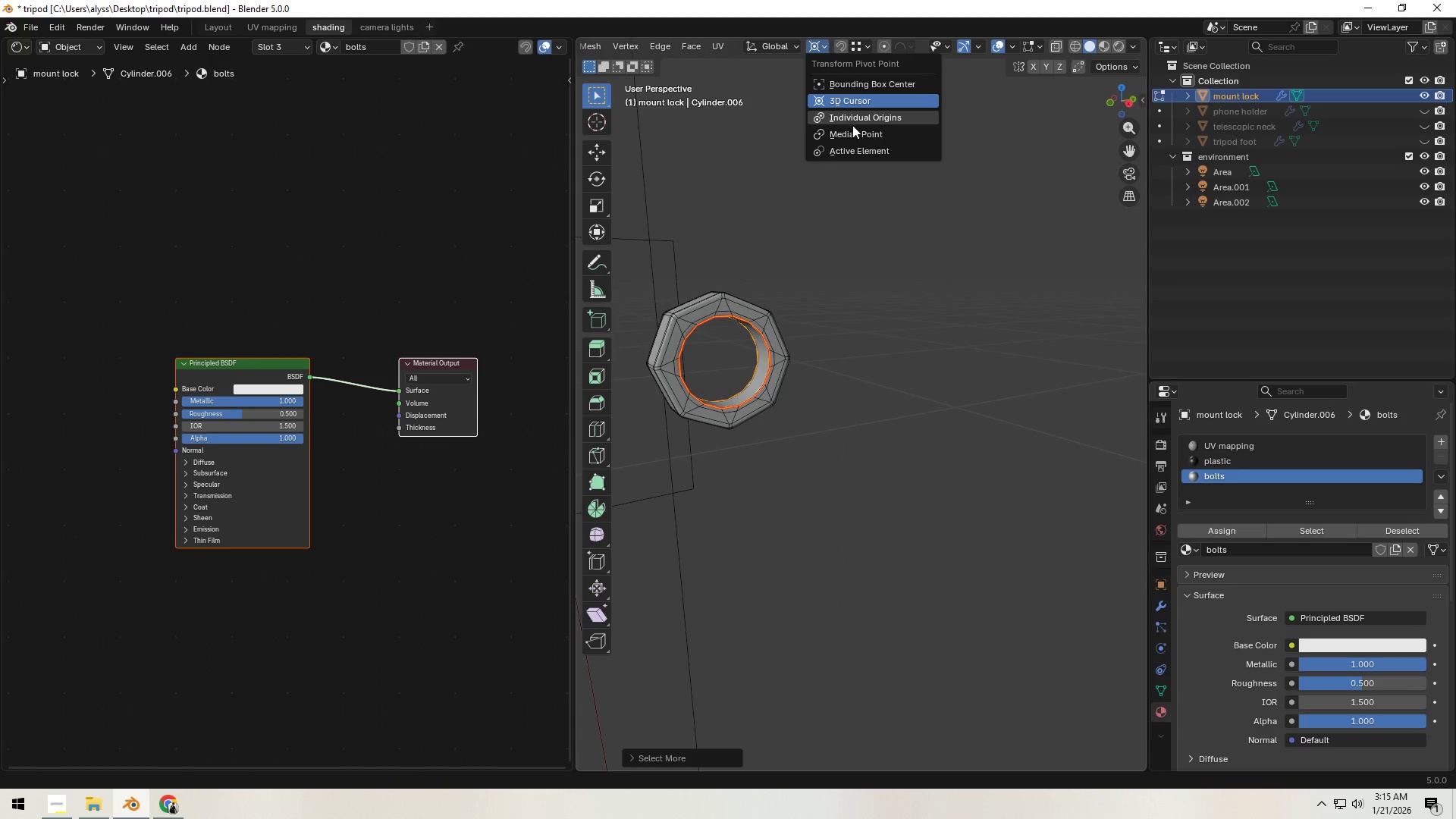 
left_click([852, 127])
 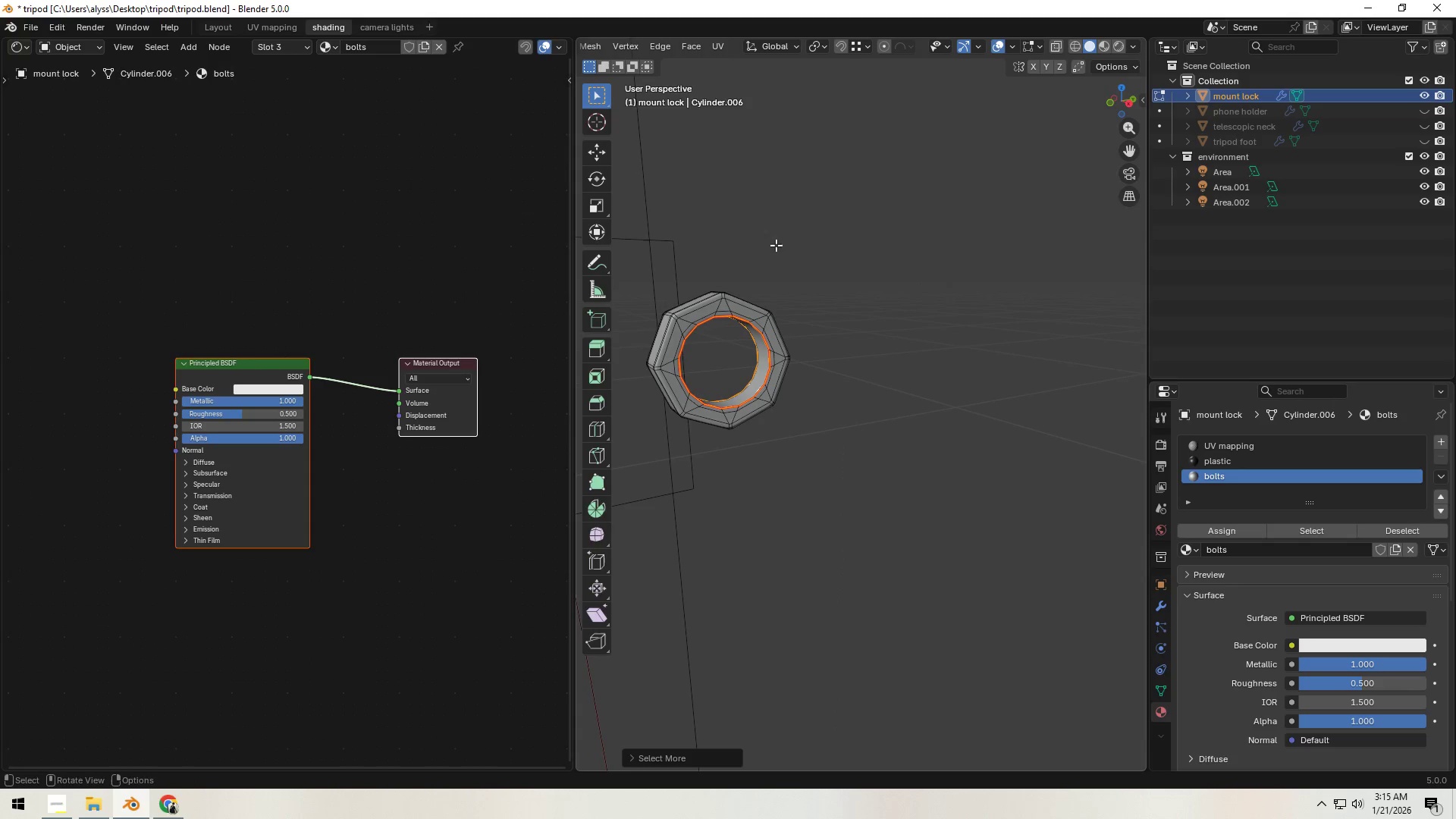 
hold_key(key=ShiftLeft, duration=0.42)
 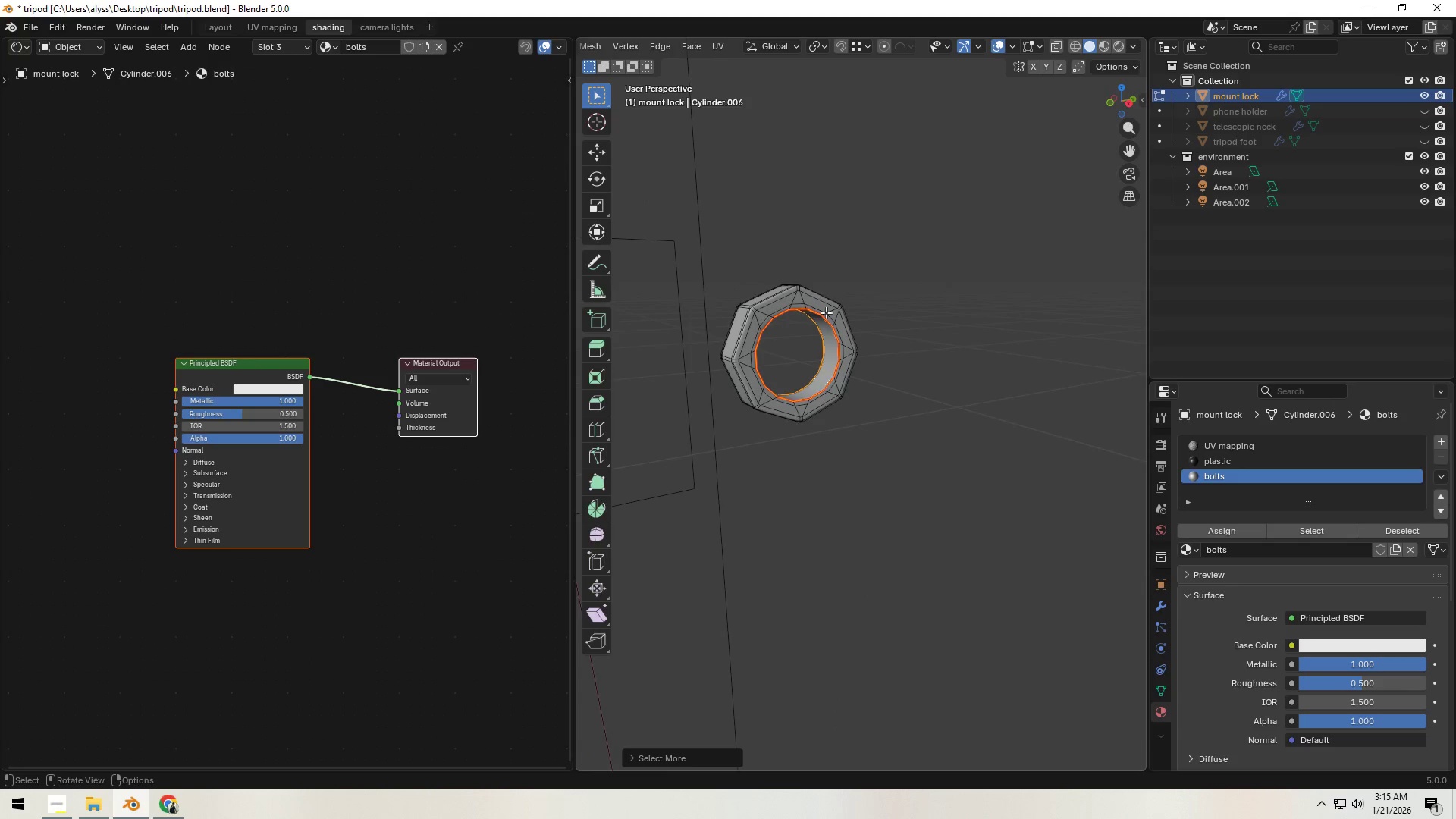 
scroll: coordinate [829, 319], scroll_direction: up, amount: 2.0
 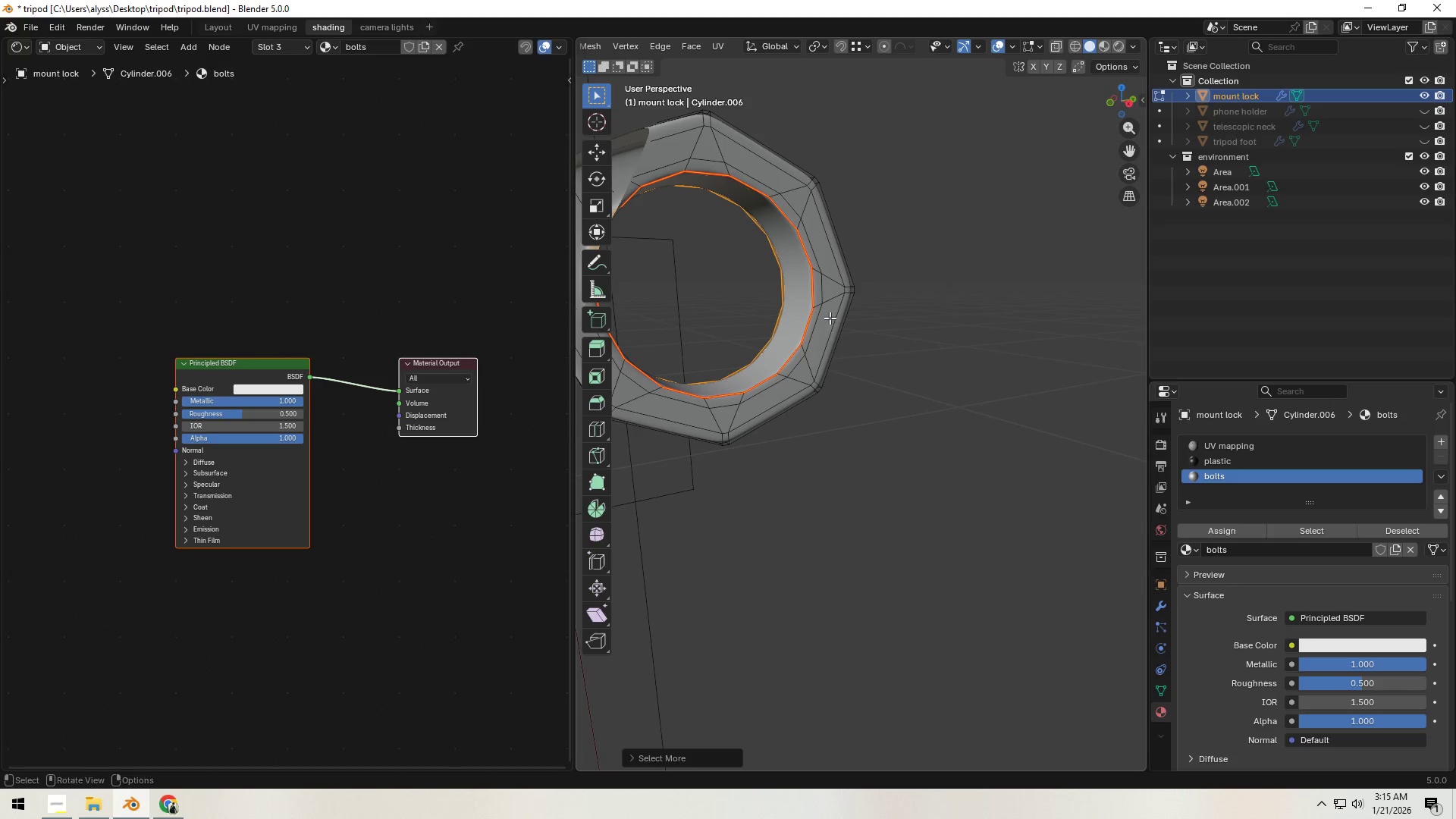 
hold_key(key=ShiftLeft, duration=0.5)
 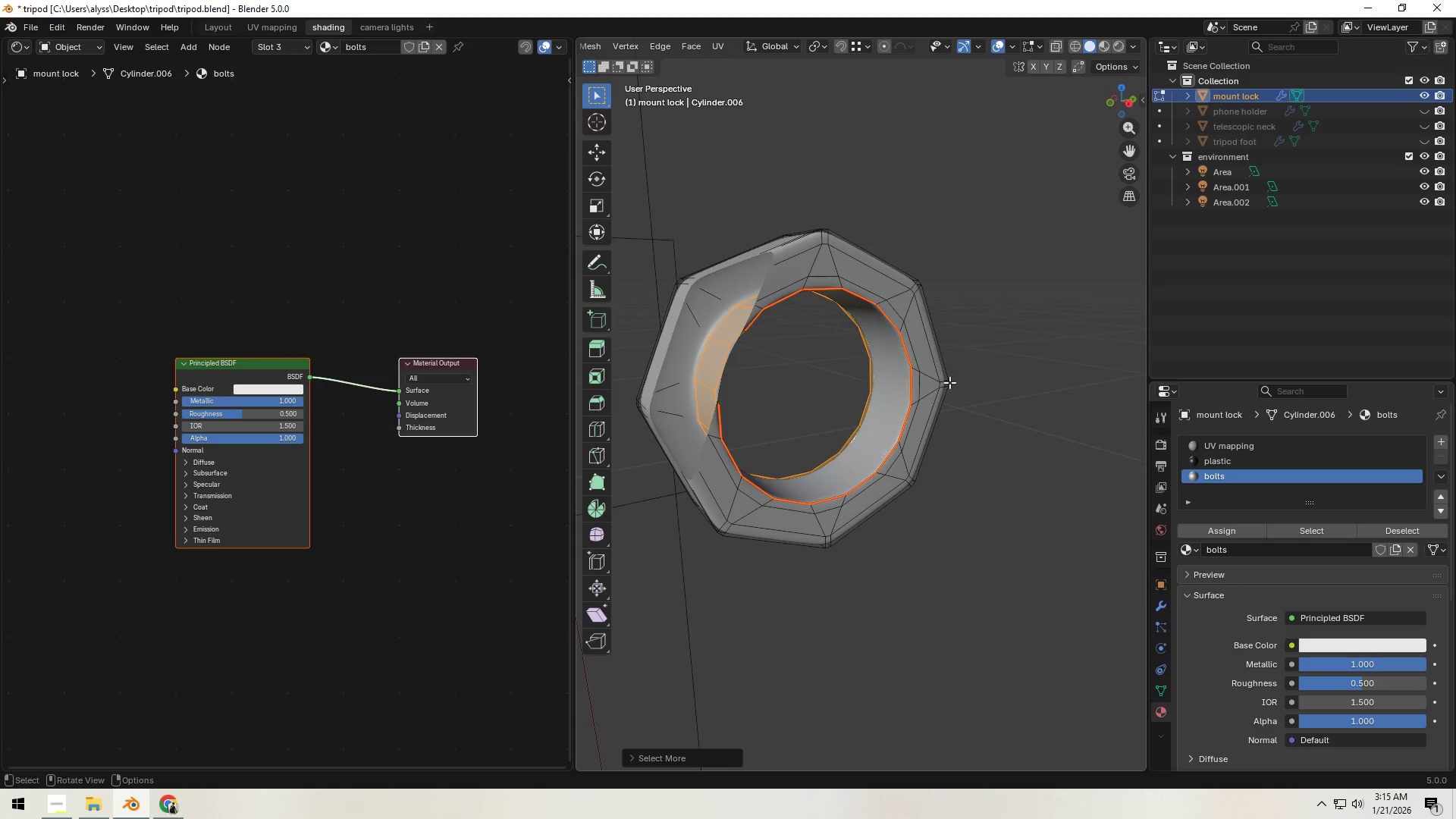 
type(sX)
 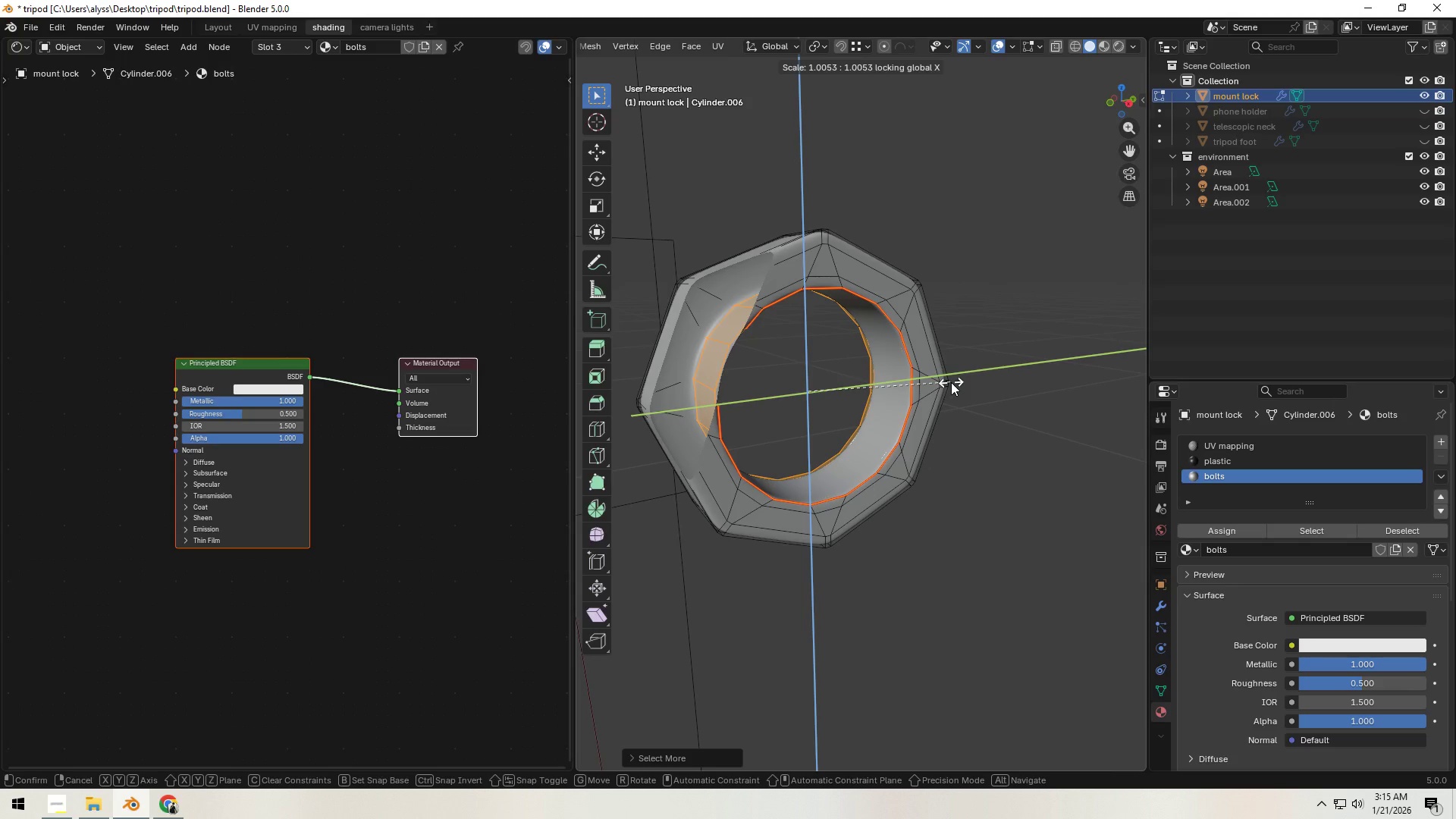 
 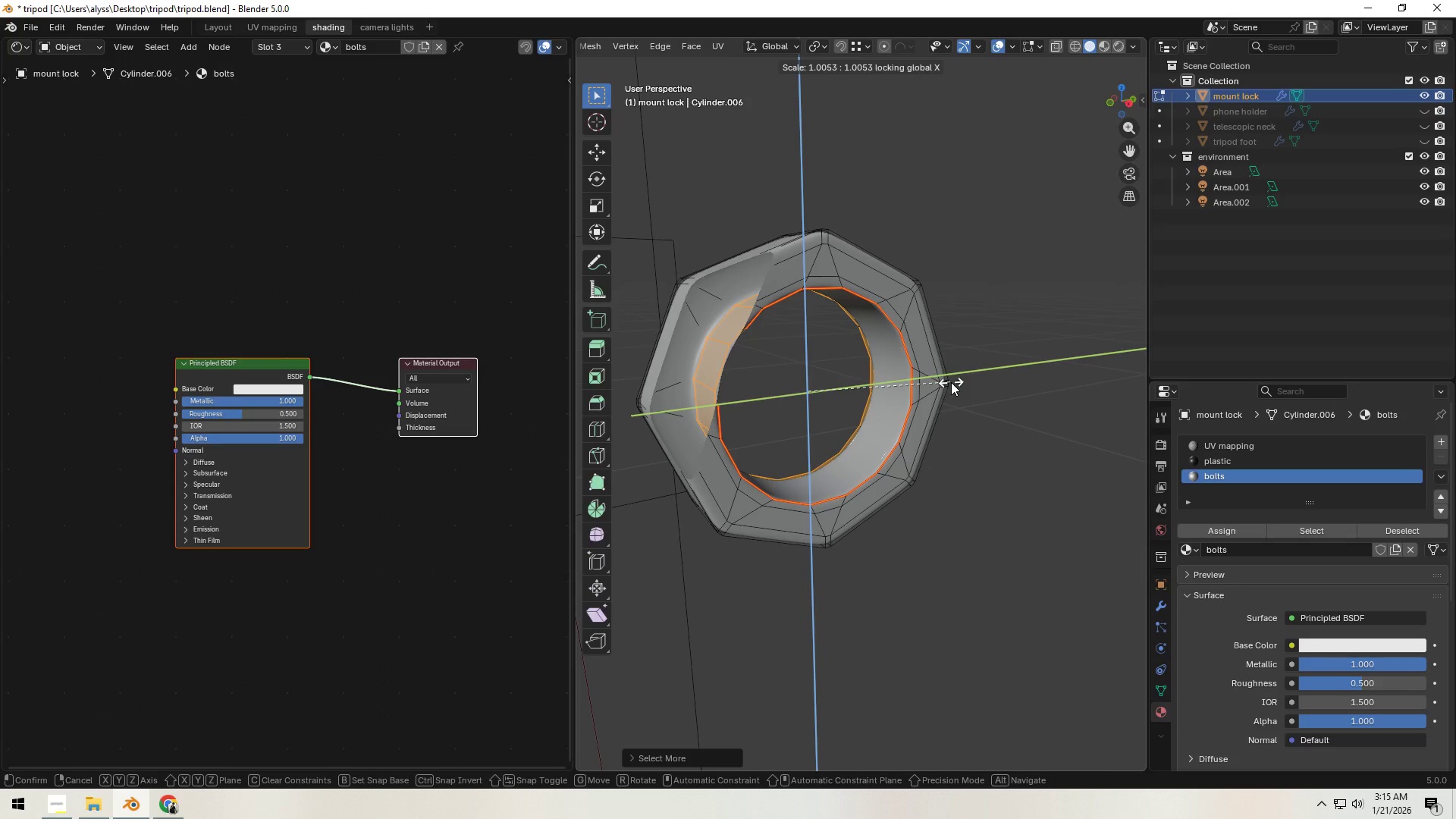 
hold_key(key=ShiftLeft, duration=1.5)
 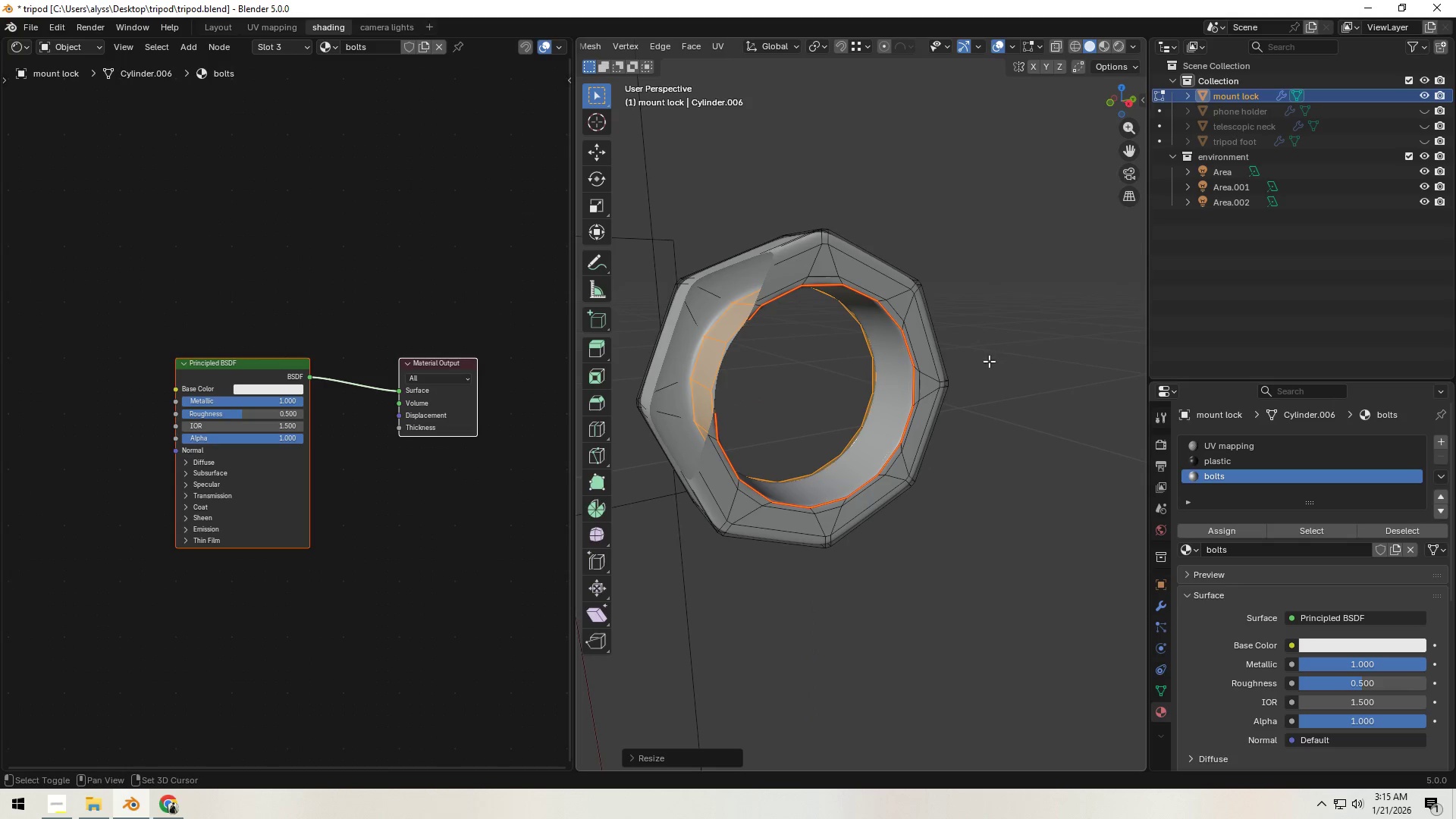 
hold_key(key=ShiftLeft, duration=0.55)
left_click([990, 361])
 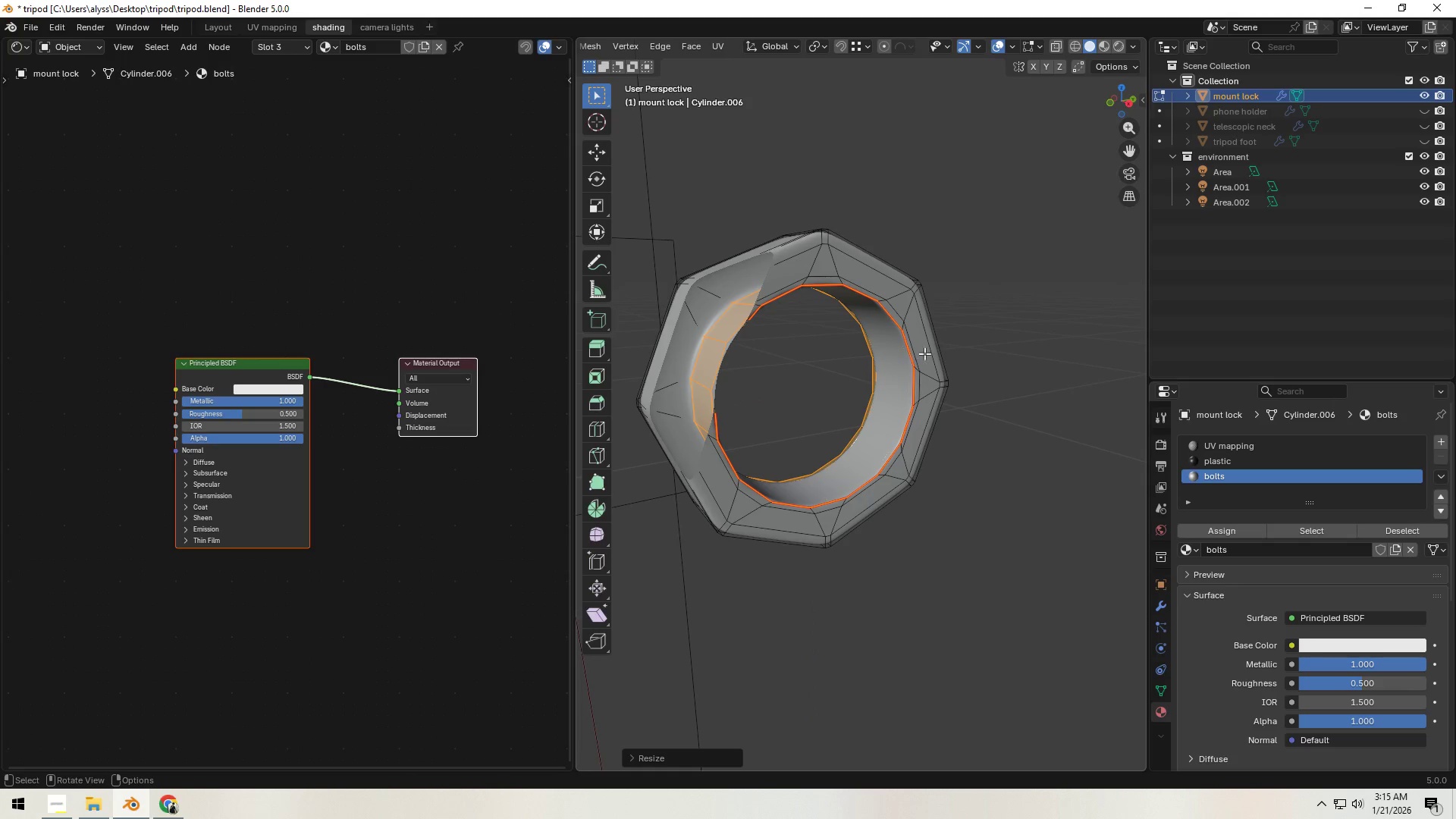 
left_click([1009, 366])
 